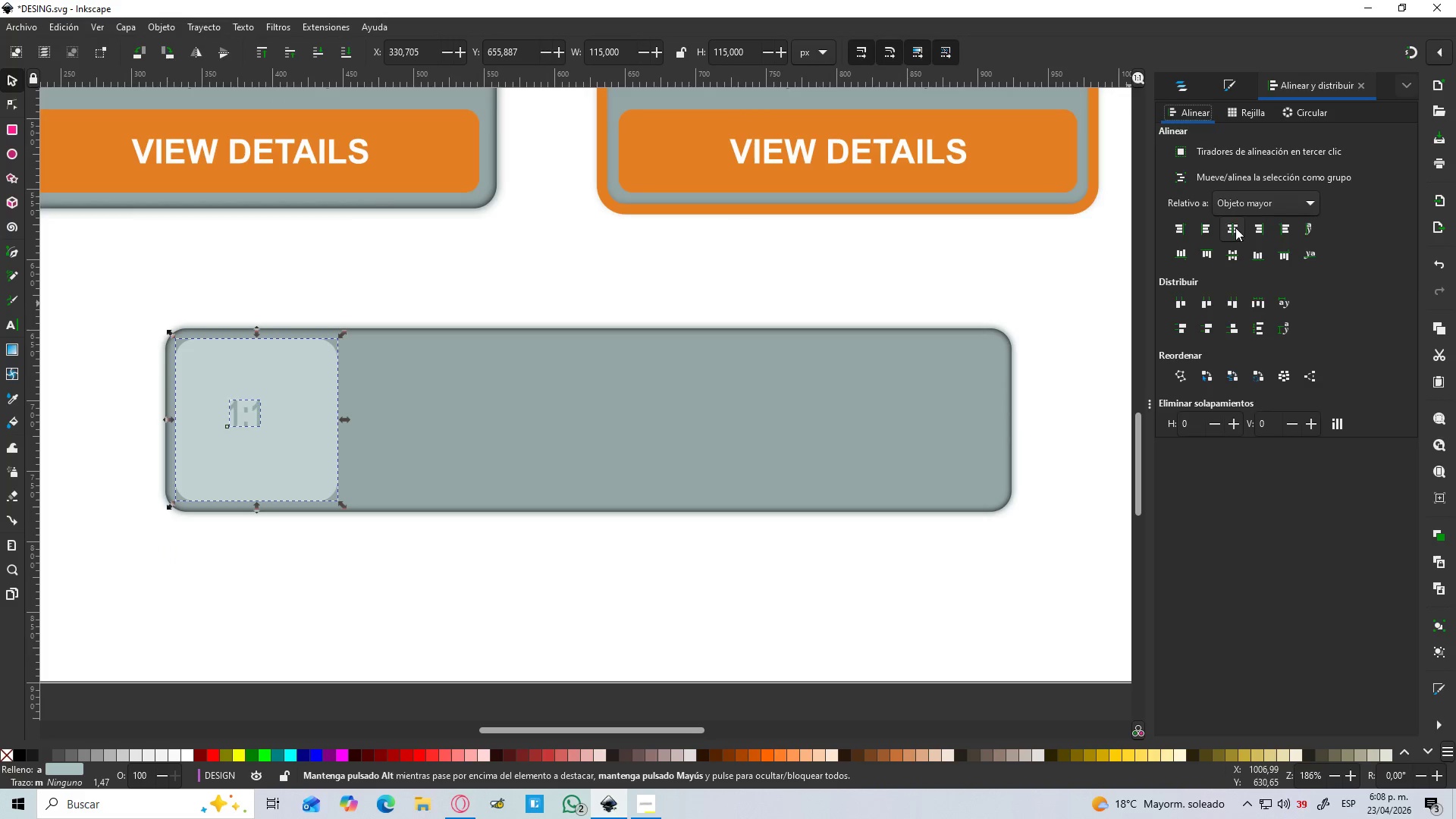 
left_click_drag(start_coordinate=[1235, 249], to_coordinate=[1235, 253])
 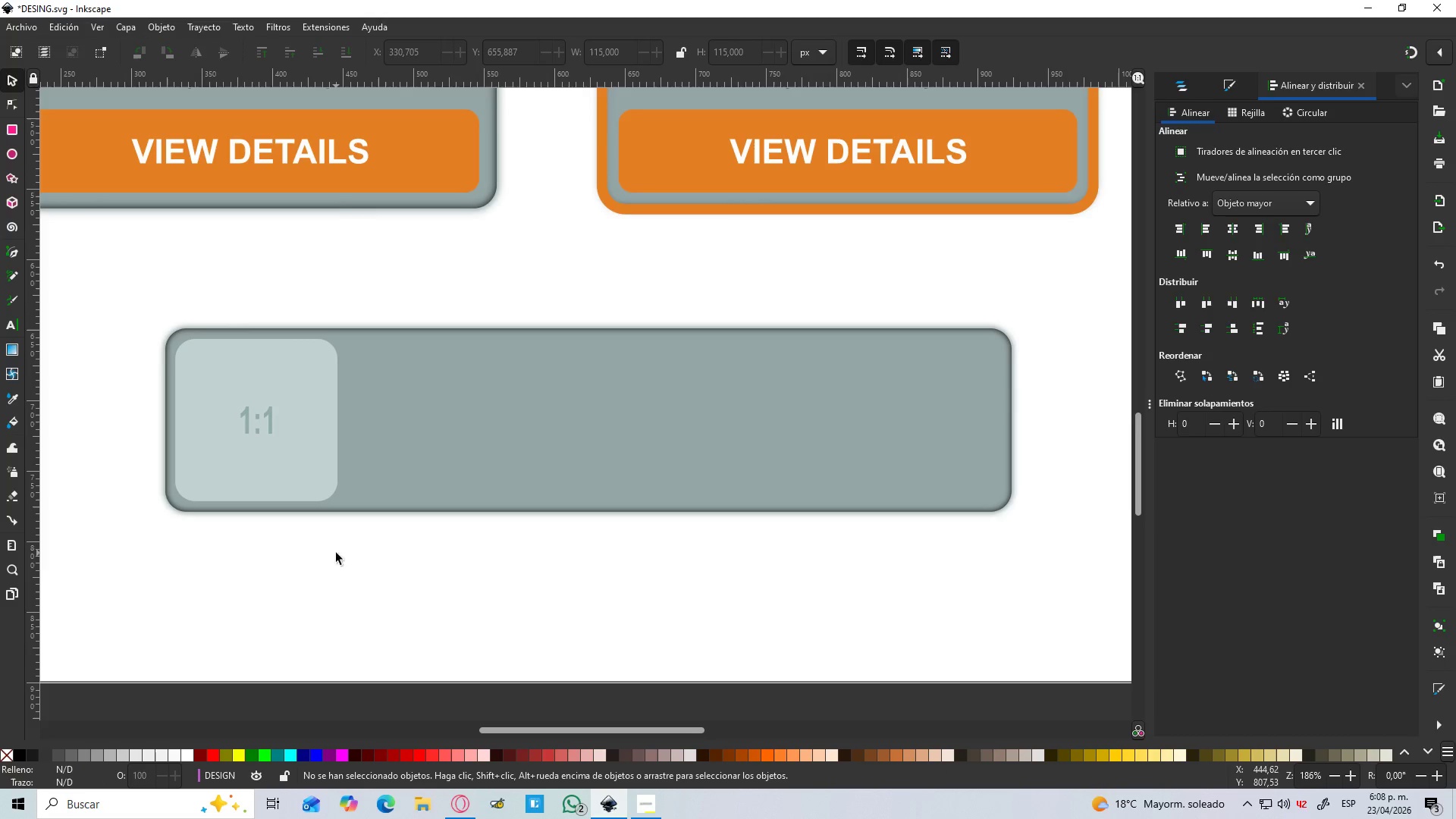 
hold_key(key=ControlLeft, duration=1.5)
scroll: coordinate [312, 442], scroll_direction: down, amount: 3.0
 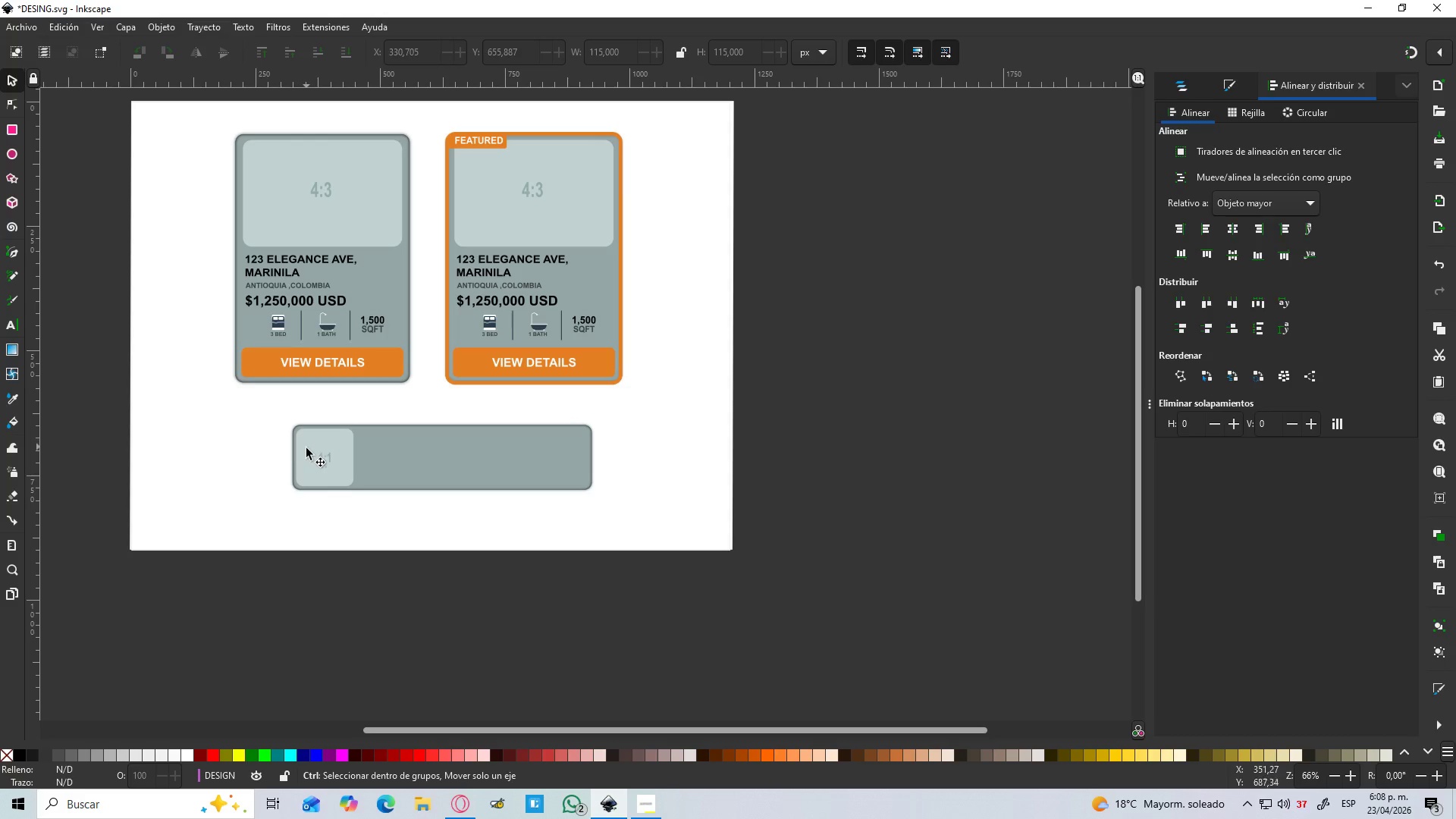 
hold_key(key=ControlLeft, duration=0.97)
scroll: coordinate [307, 454], scroll_direction: up, amount: 2.0
 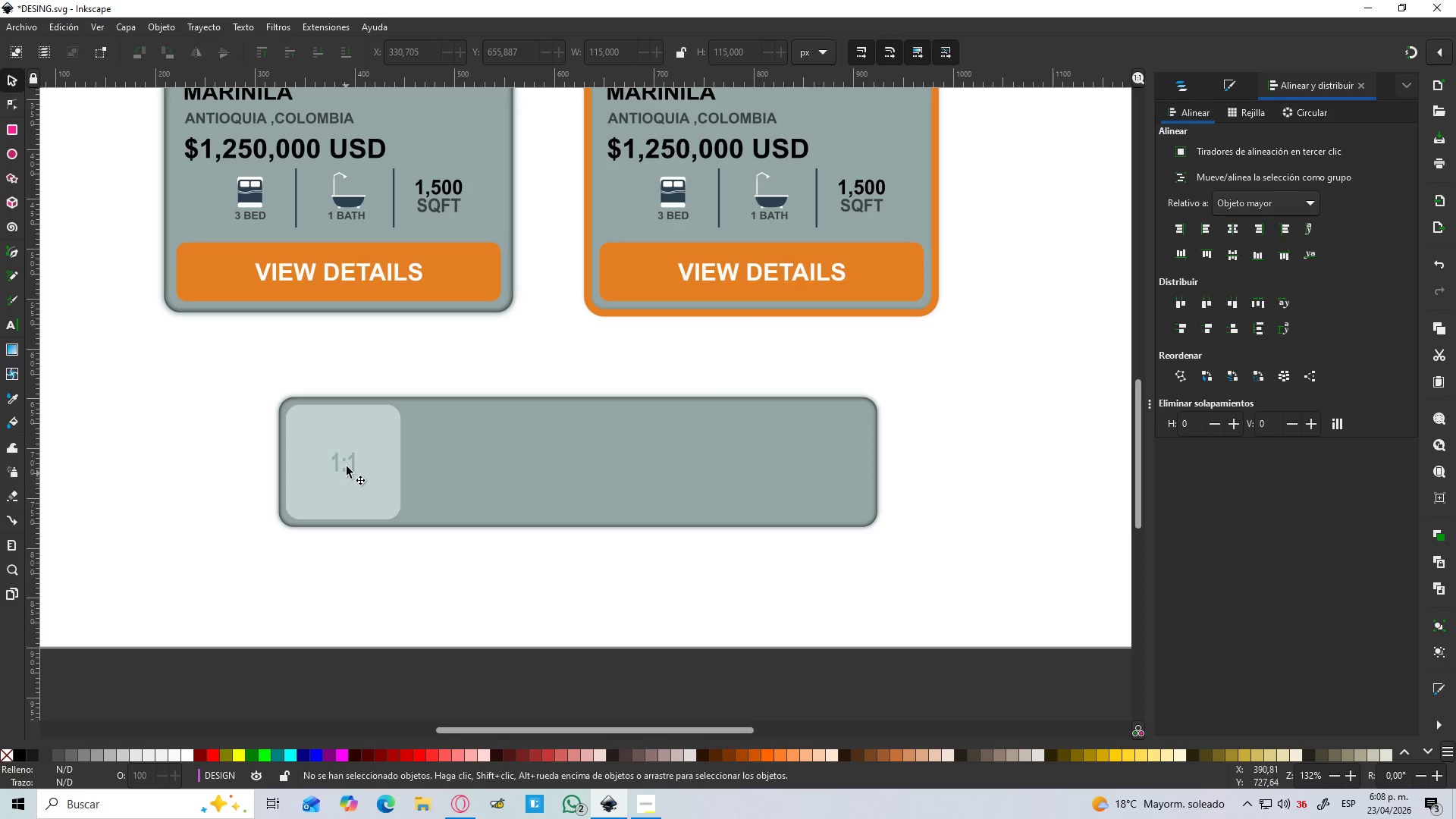 
left_click([350, 462])
 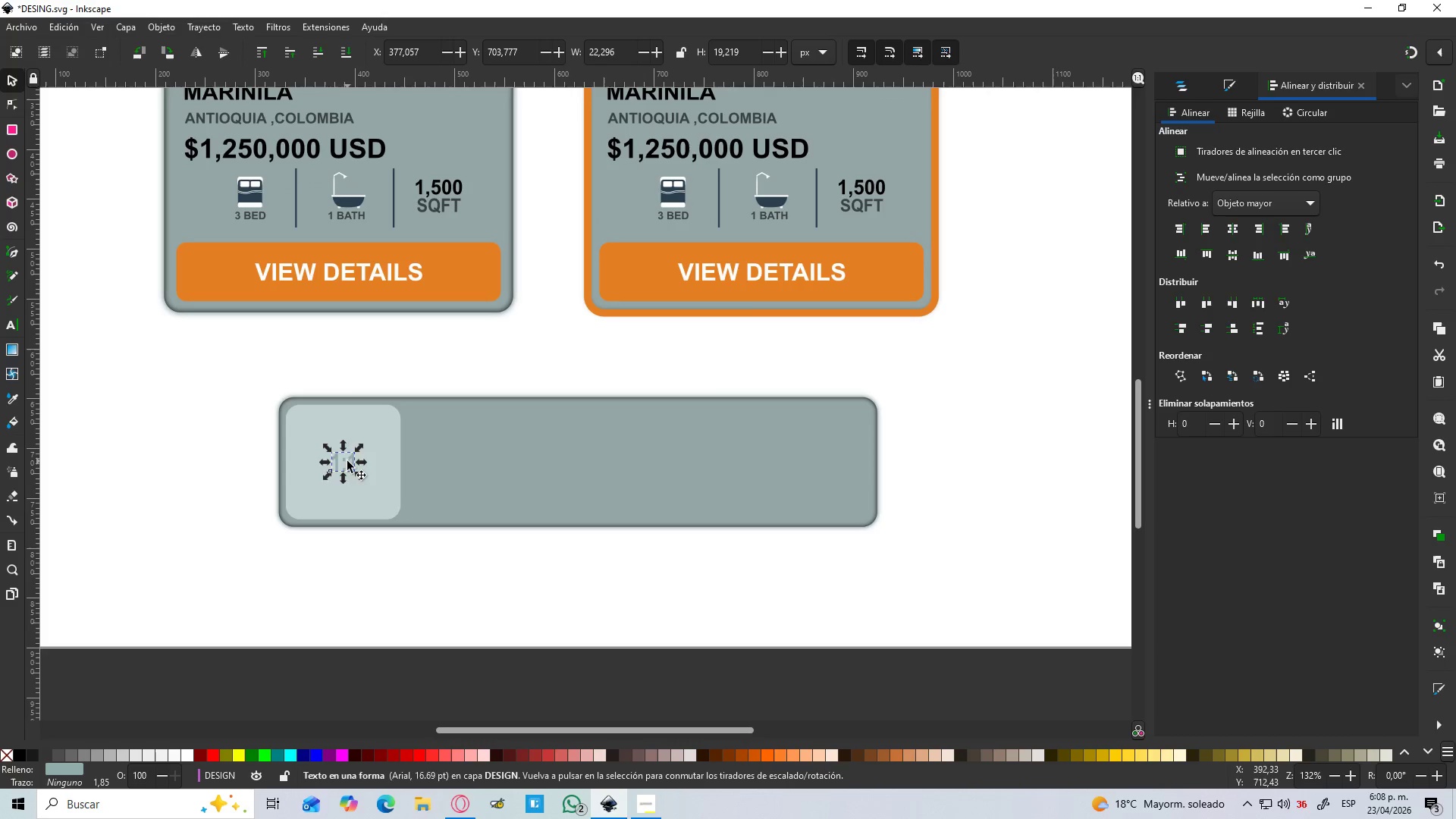 
double_click([347, 461])
 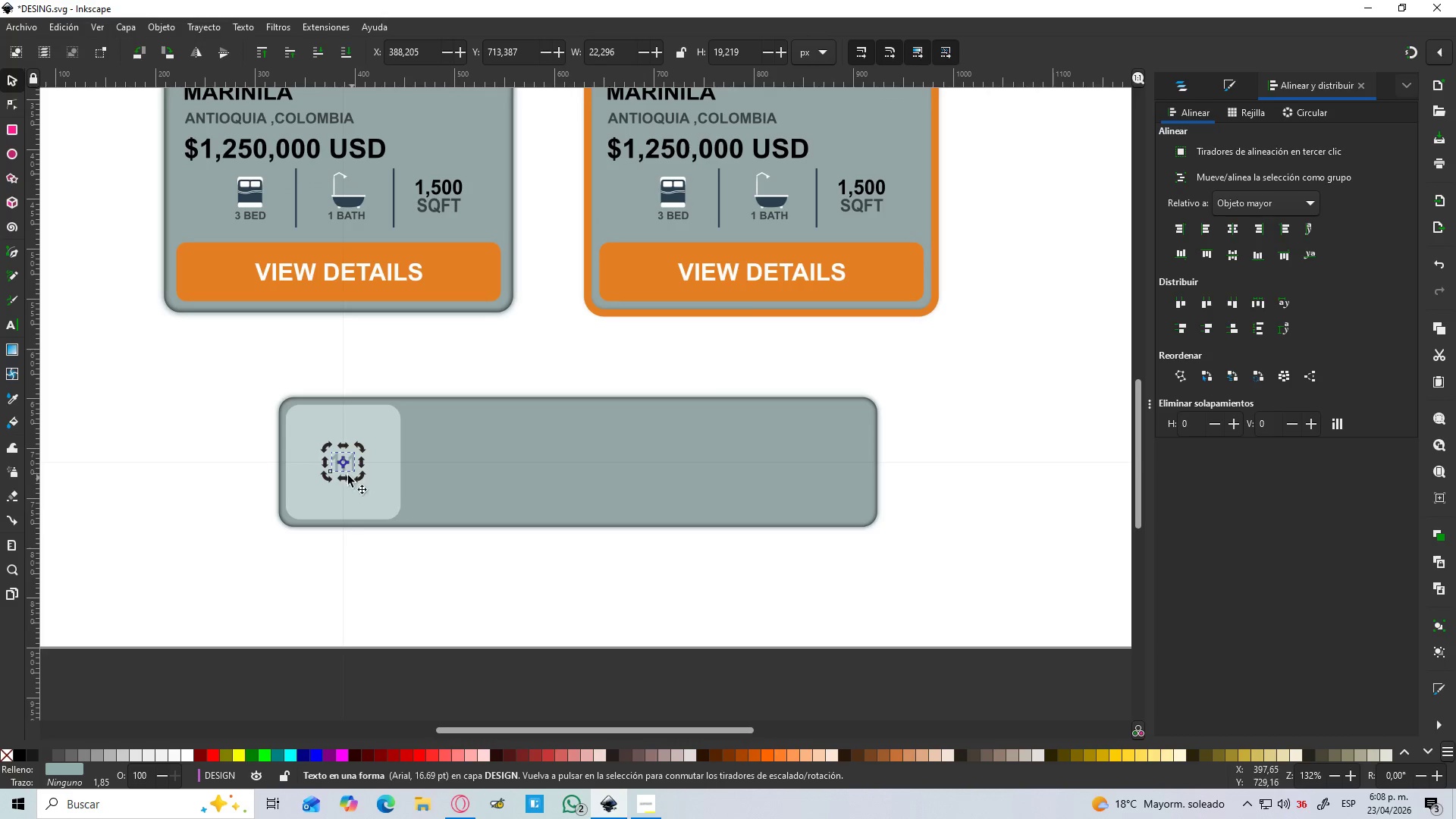 
hold_key(key=ControlLeft, duration=0.59)
scroll: coordinate [344, 455], scroll_direction: up, amount: 4.0
 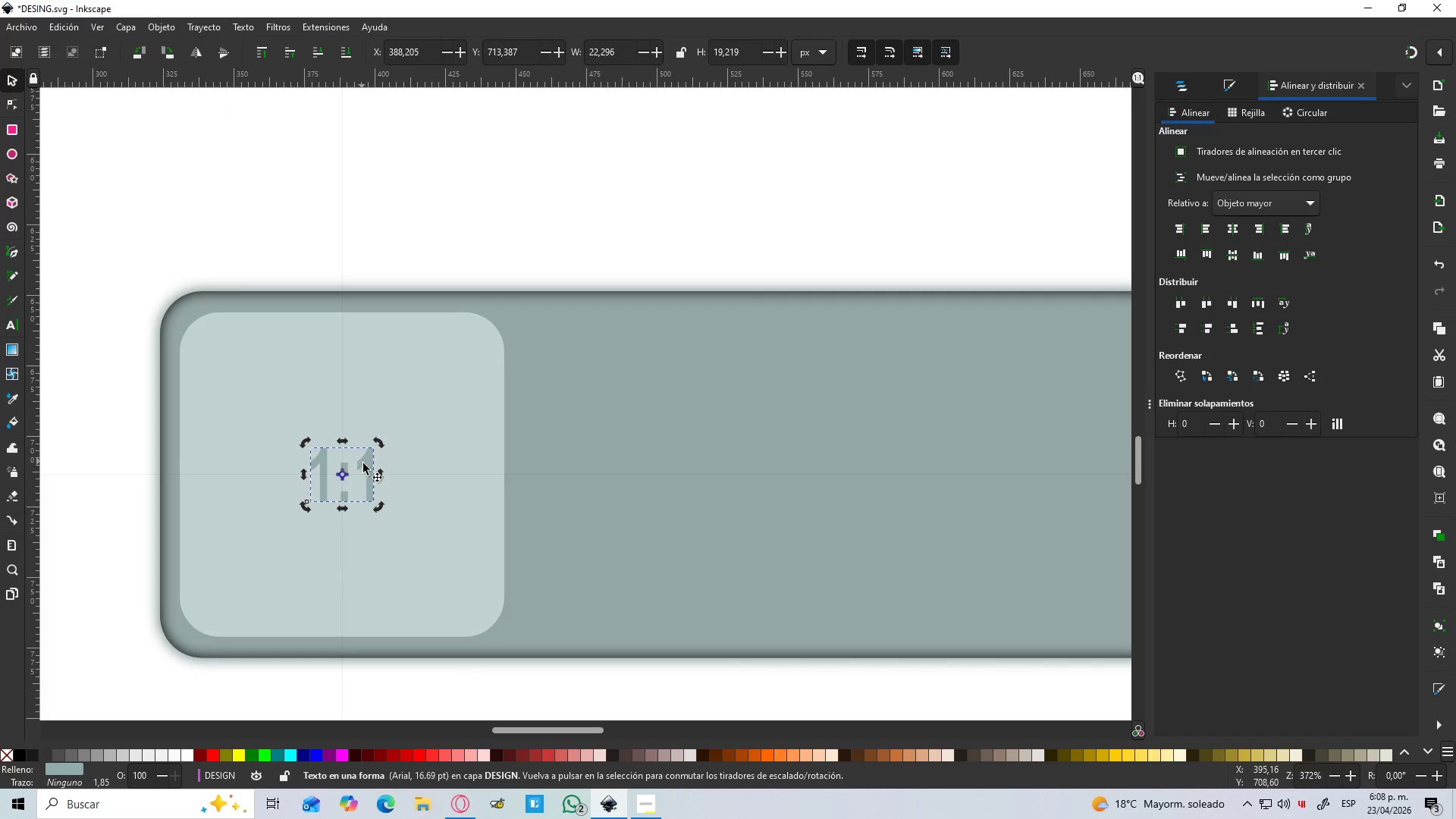 
left_click([367, 469])
 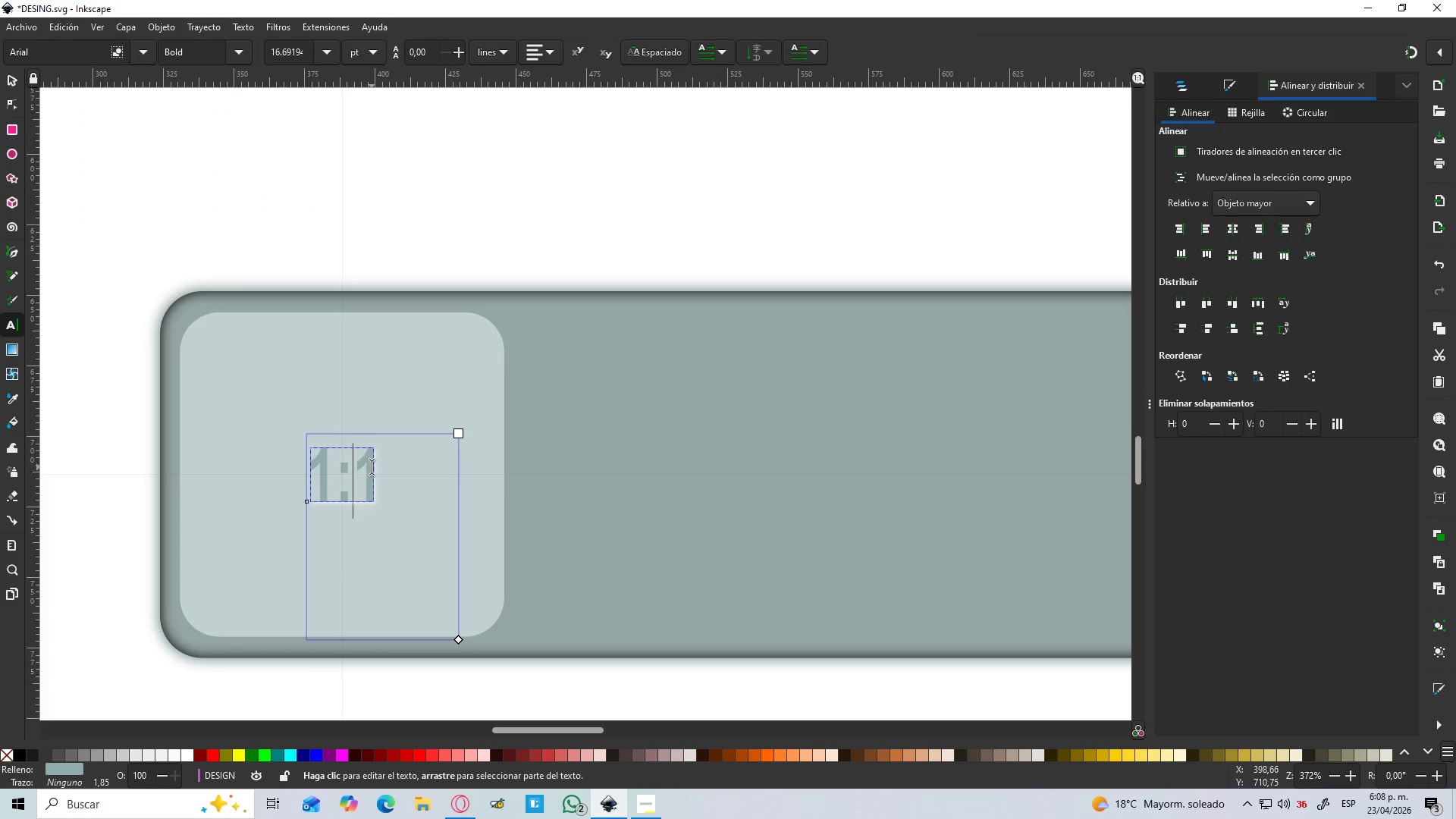 
left_click([372, 464])
 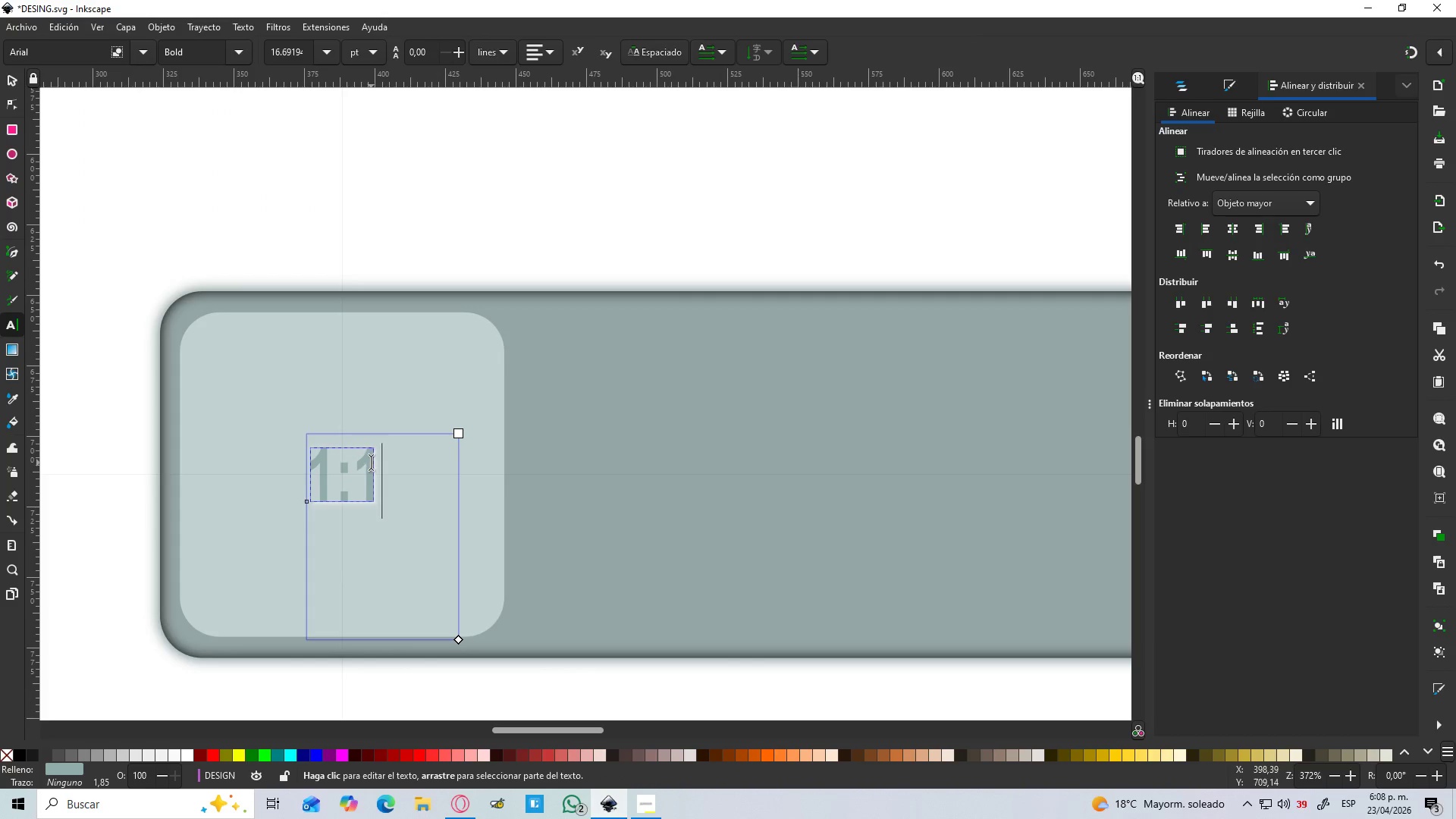 
left_click_drag(start_coordinate=[371, 463], to_coordinate=[350, 462])
 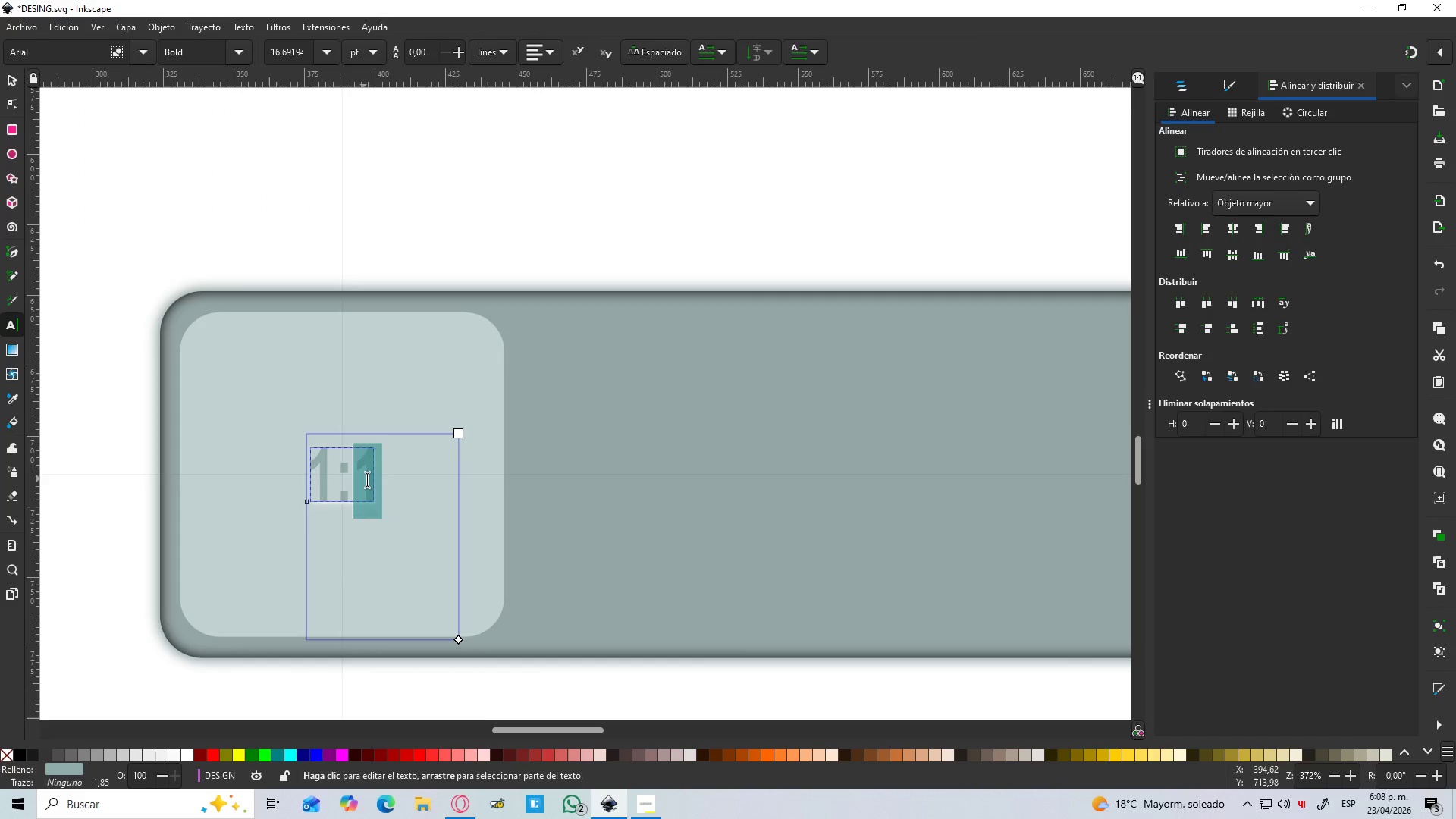 
left_click([370, 480])
 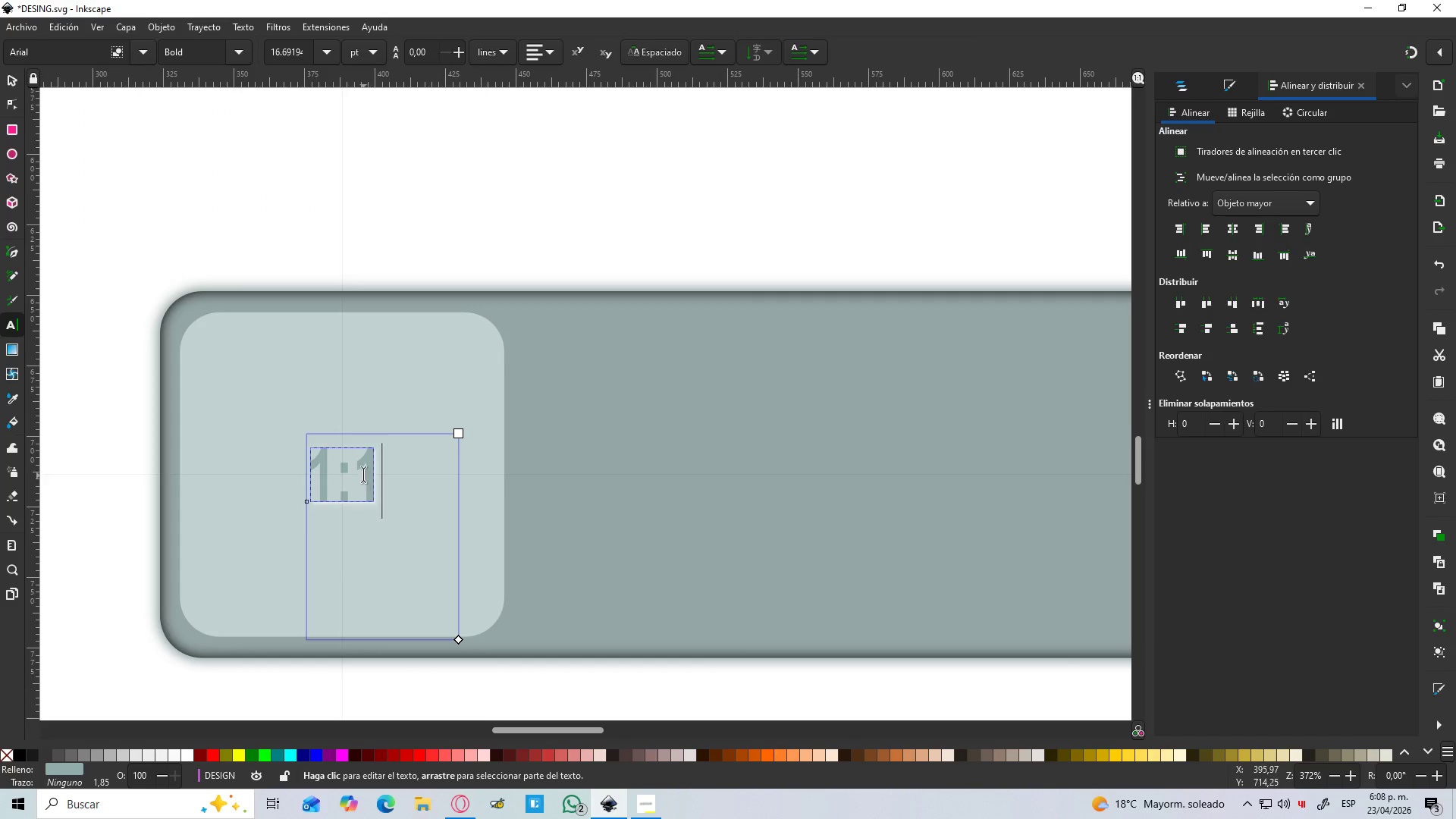 
left_click([363, 475])
 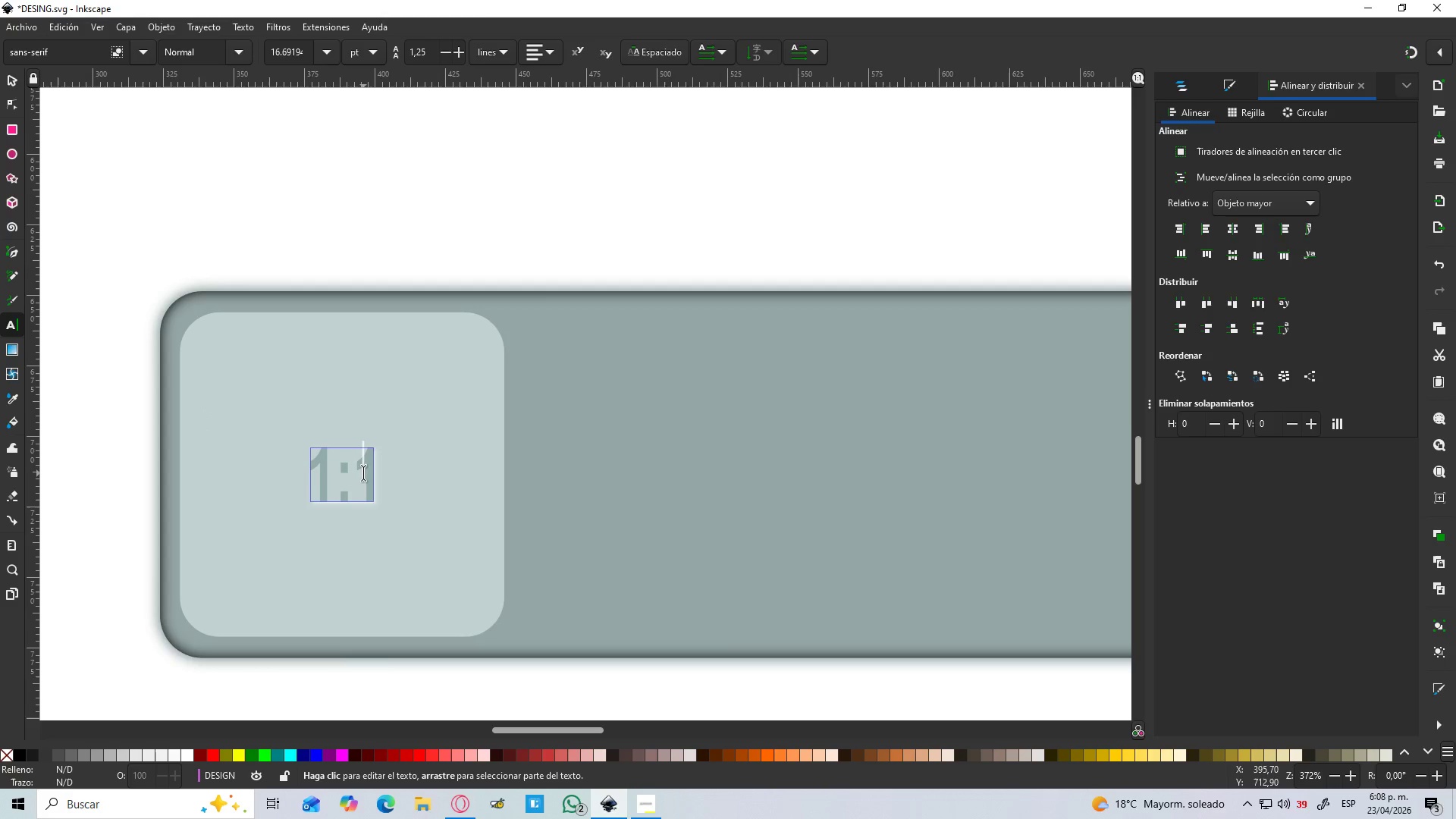 
left_click([370, 473])
 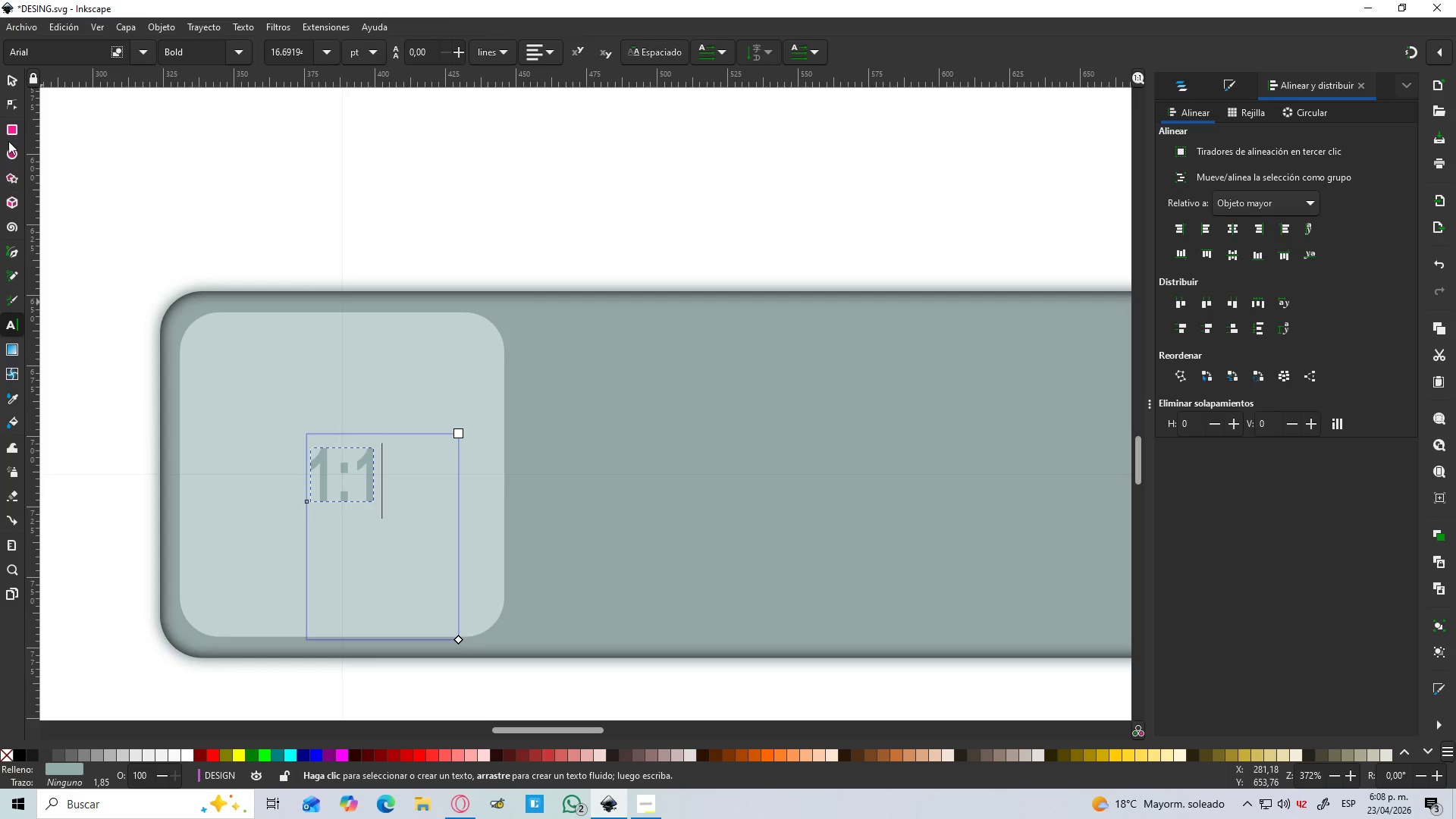 
left_click([13, 82])
 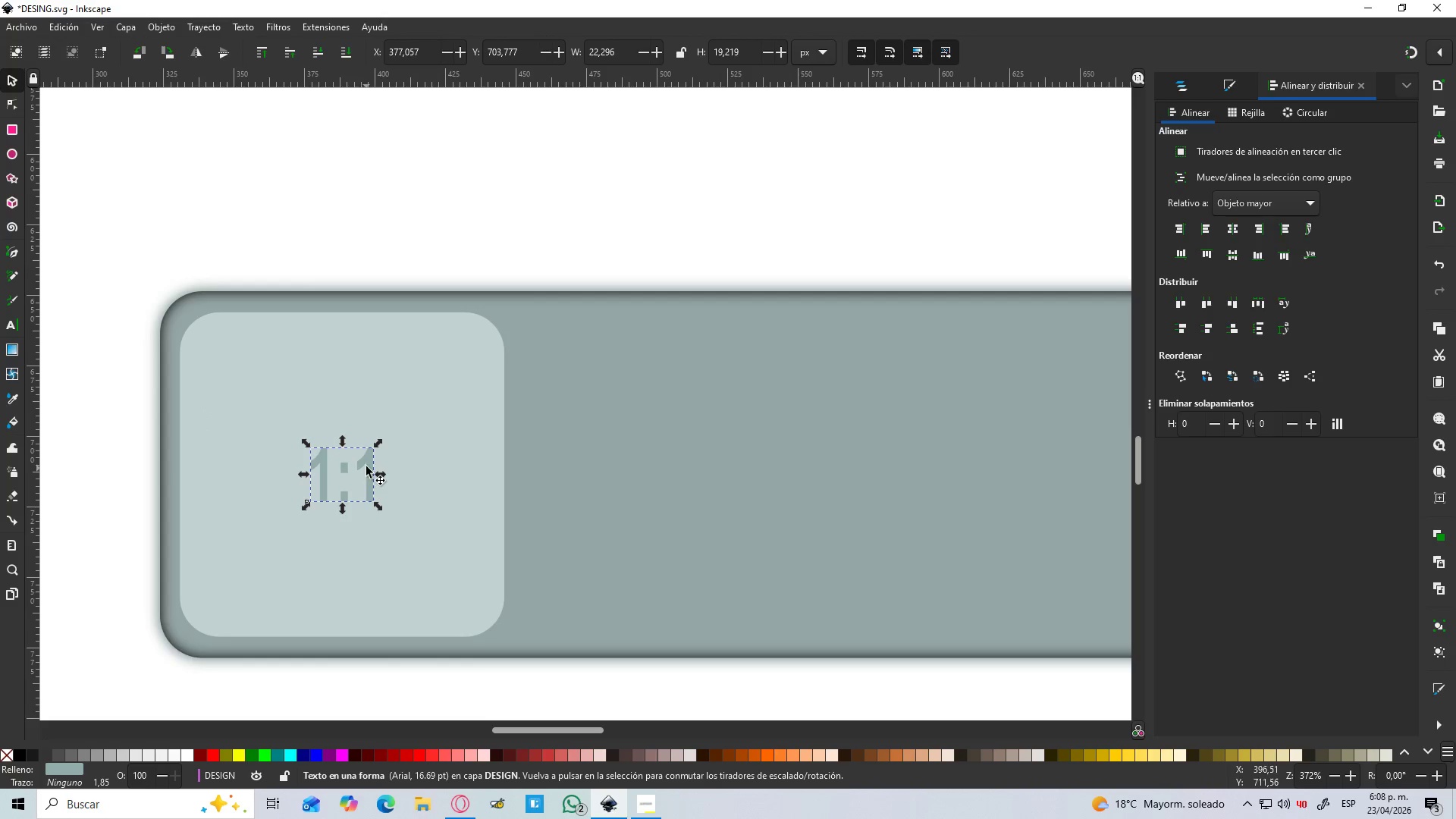 
double_click([366, 464])
 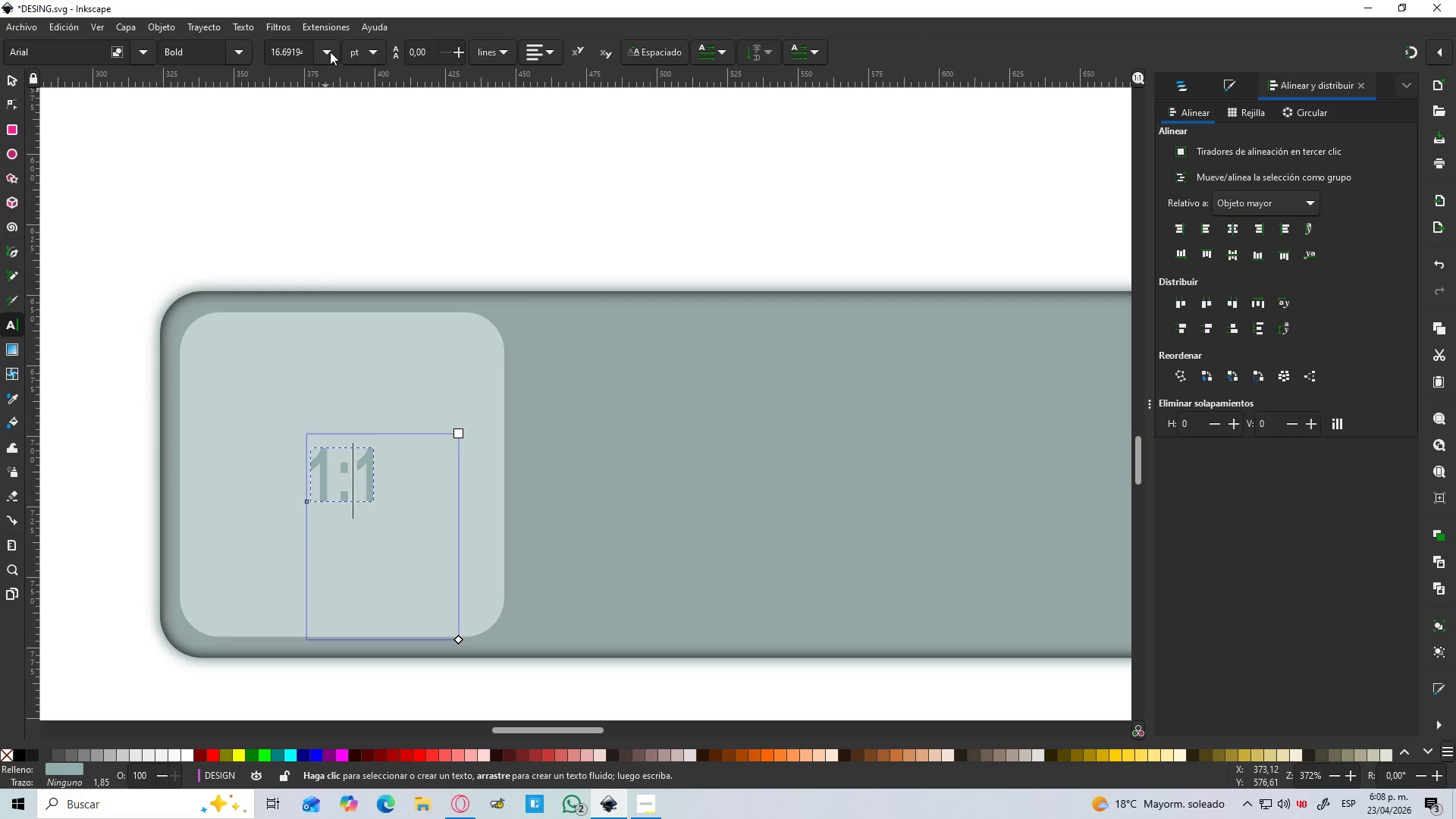 
left_click([319, 49])
 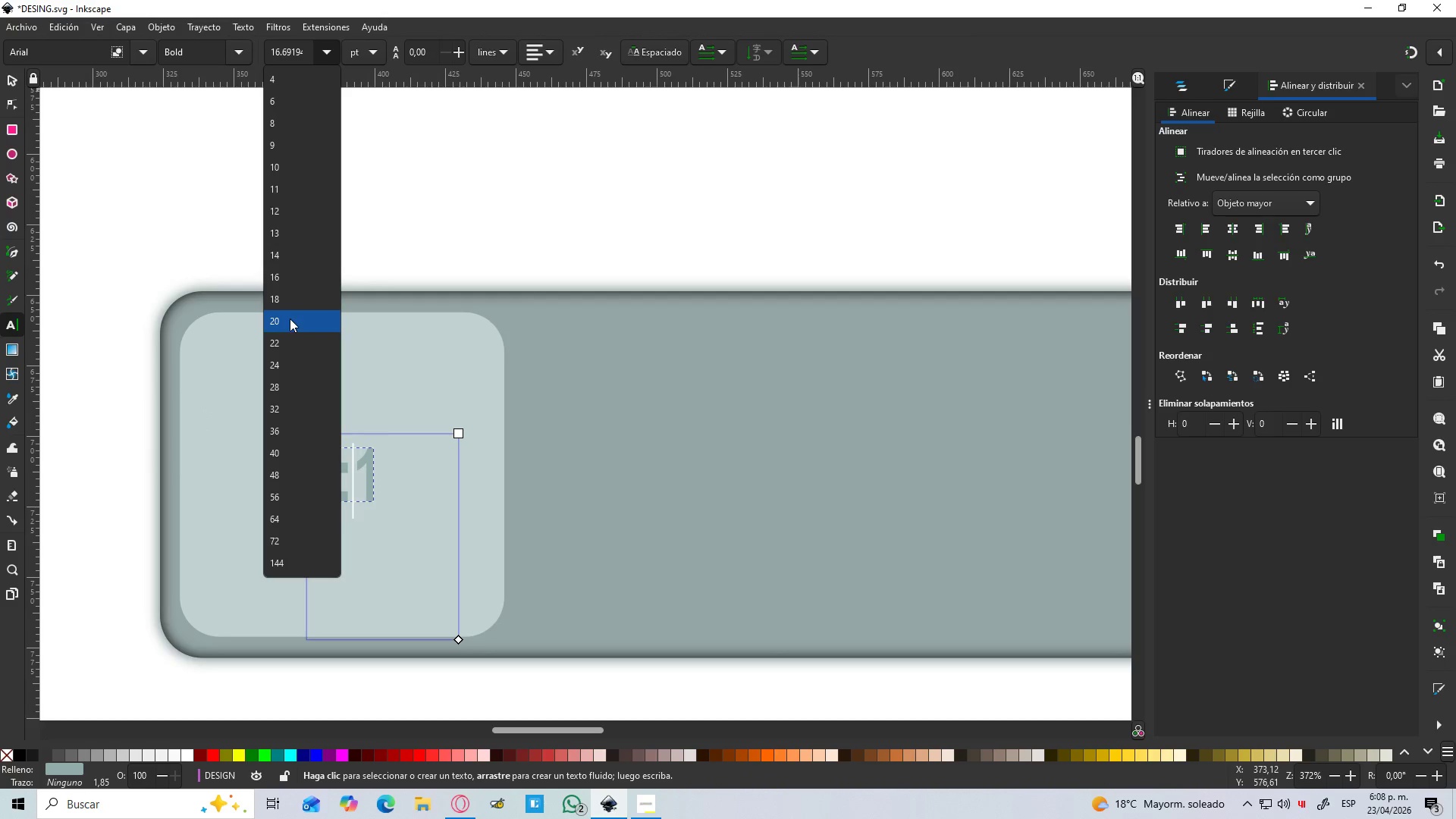 
left_click([290, 301])
 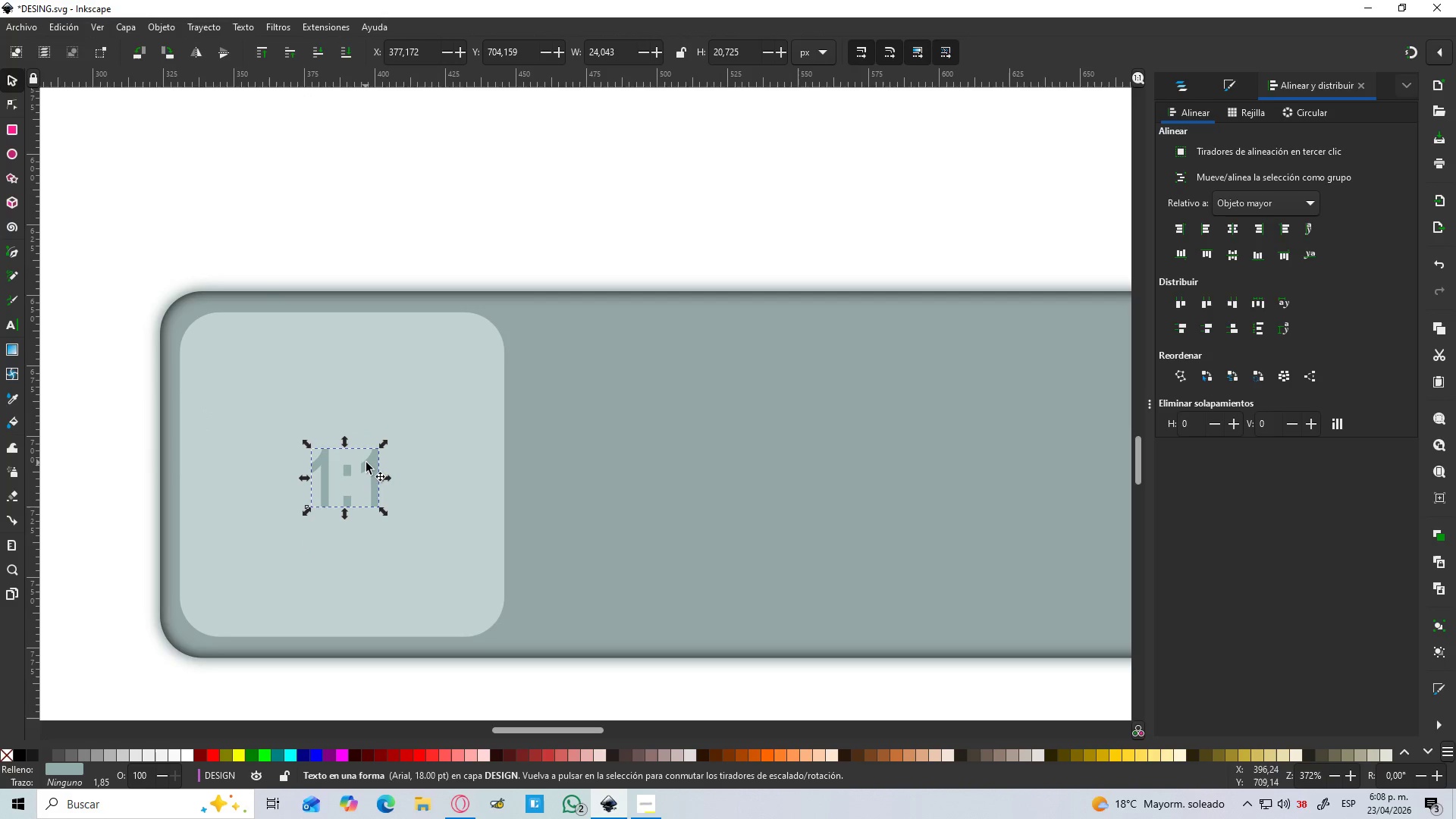 
hold_key(key=ShiftLeft, duration=0.72)
left_click_drag(start_coordinate=[422, 464], to_coordinate=[425, 462])
 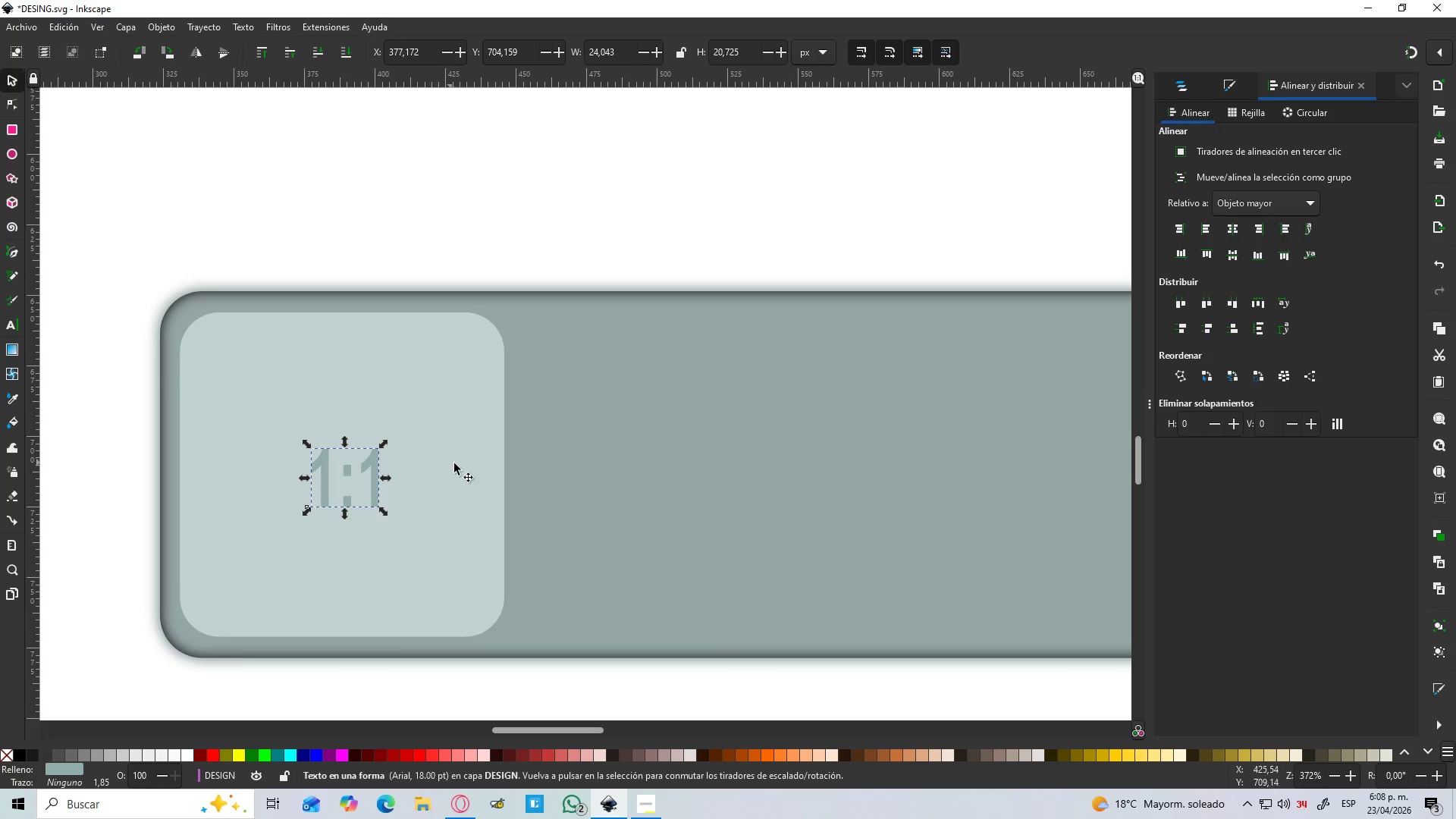 
left_click([463, 464])
 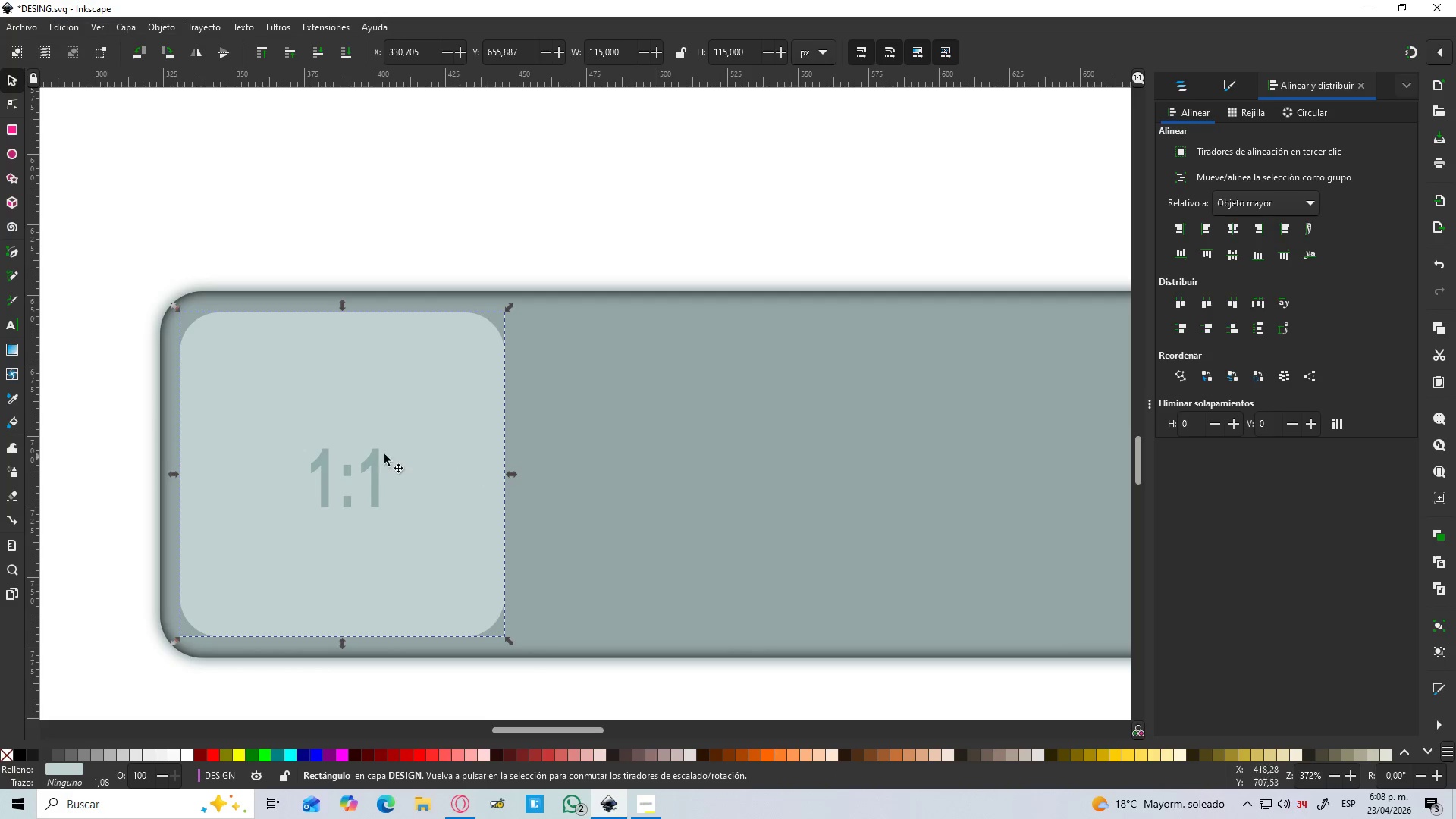 
hold_key(key=ShiftLeft, duration=0.97)
left_click([377, 471])
 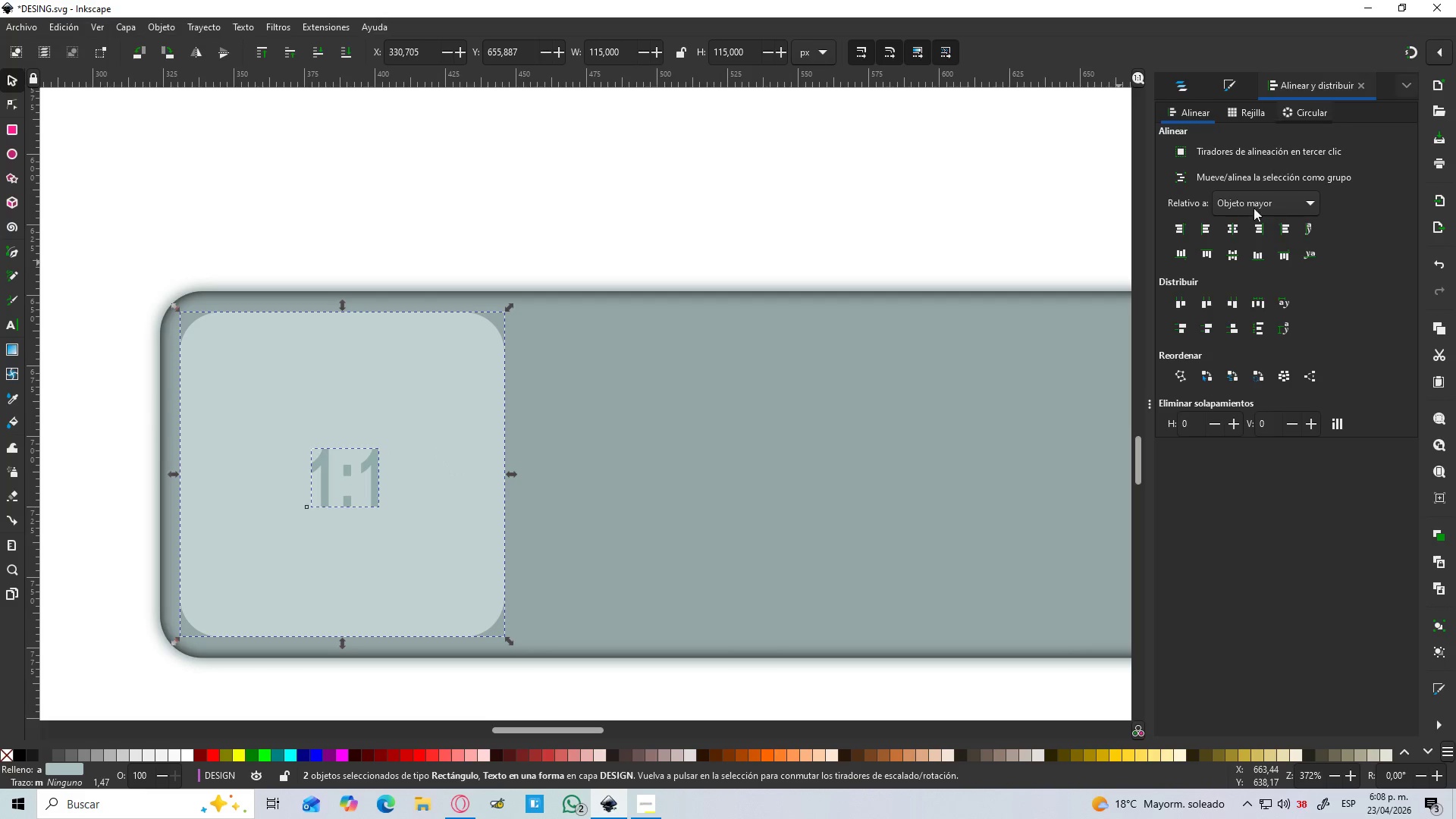 
left_click([1238, 230])
 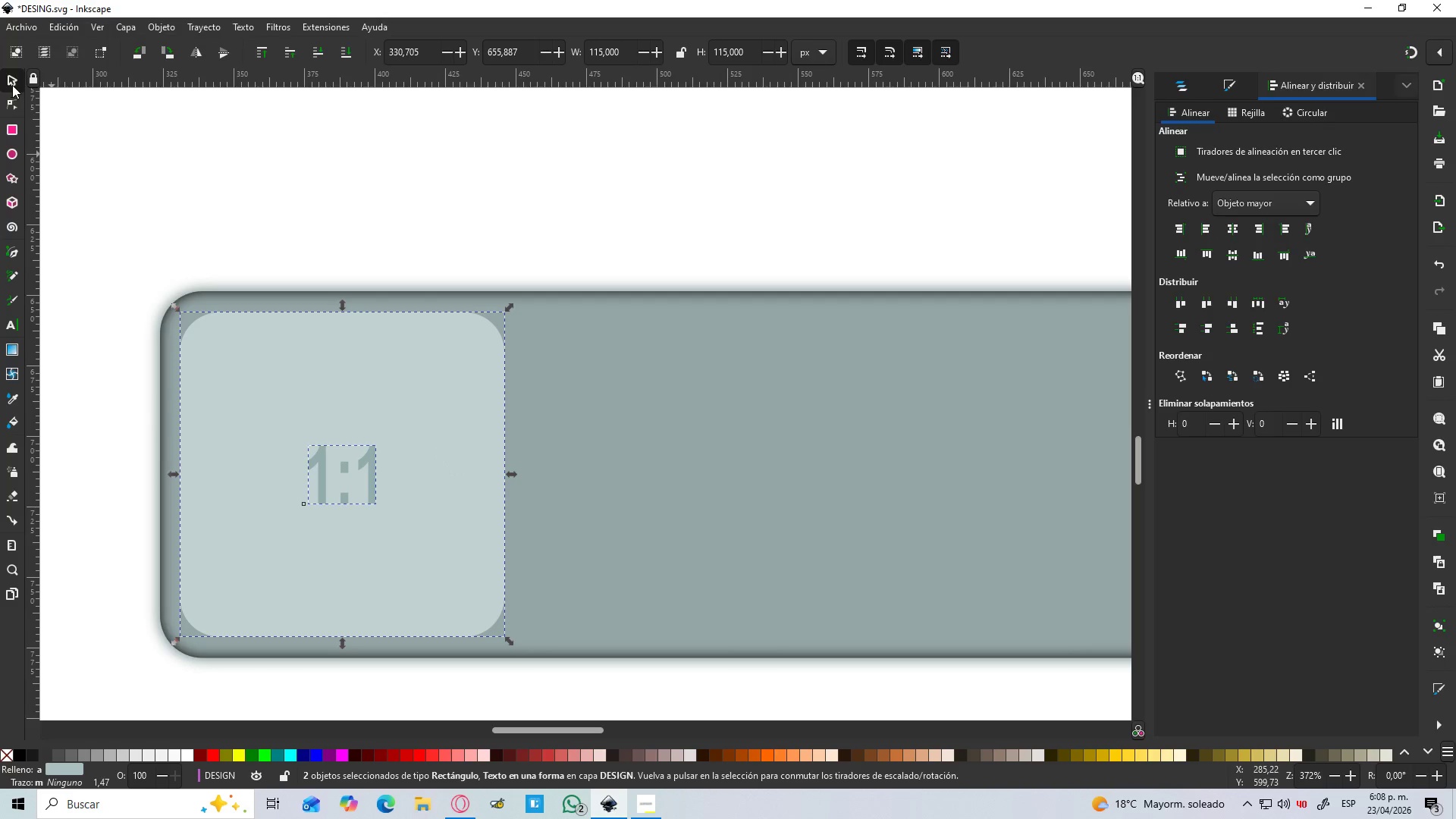 
left_click_drag(start_coordinate=[231, 156], to_coordinate=[237, 156])
 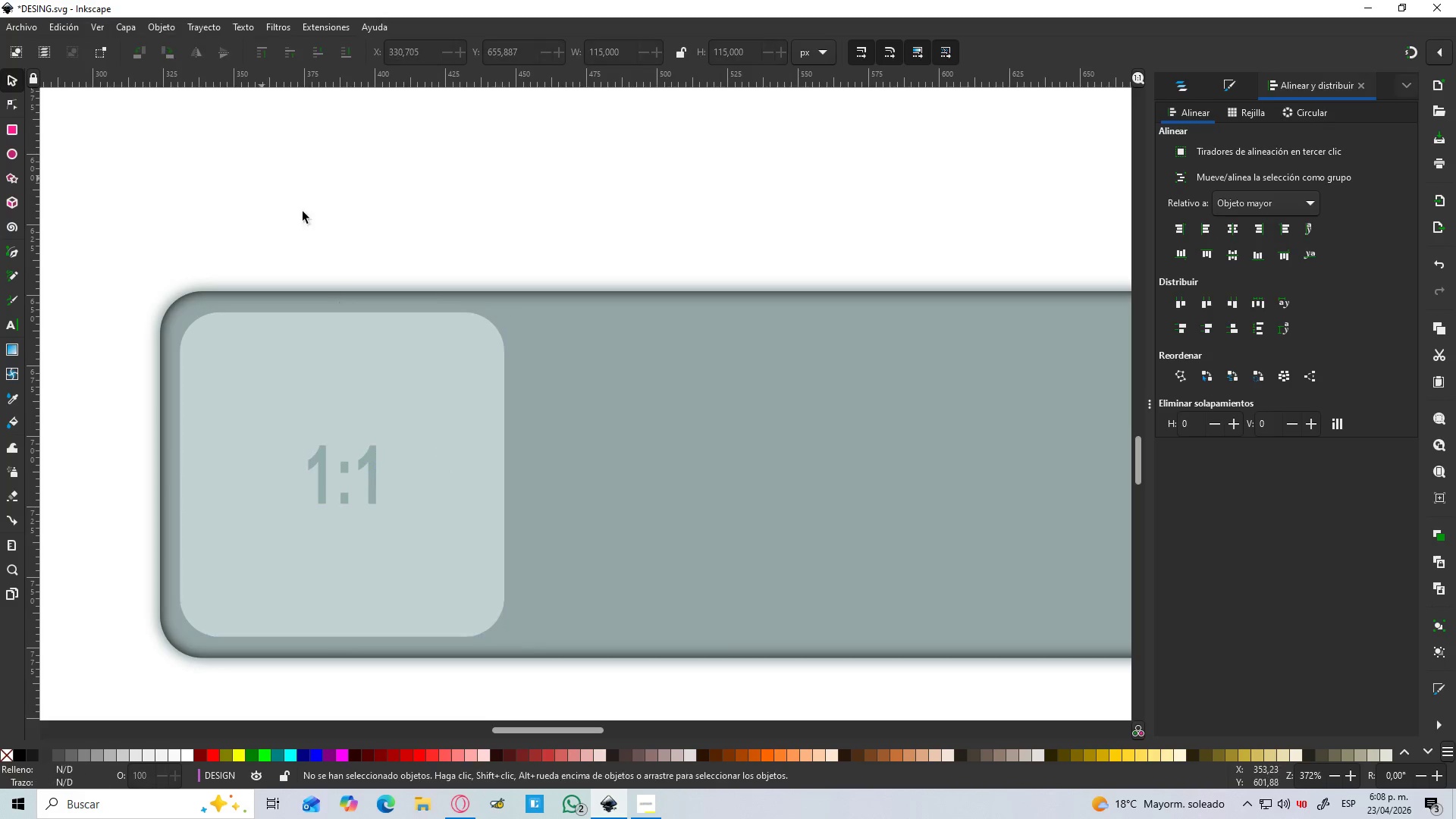 
hold_key(key=ControlLeft, duration=0.83)
scroll: coordinate [370, 248], scroll_direction: down, amount: 3.0
 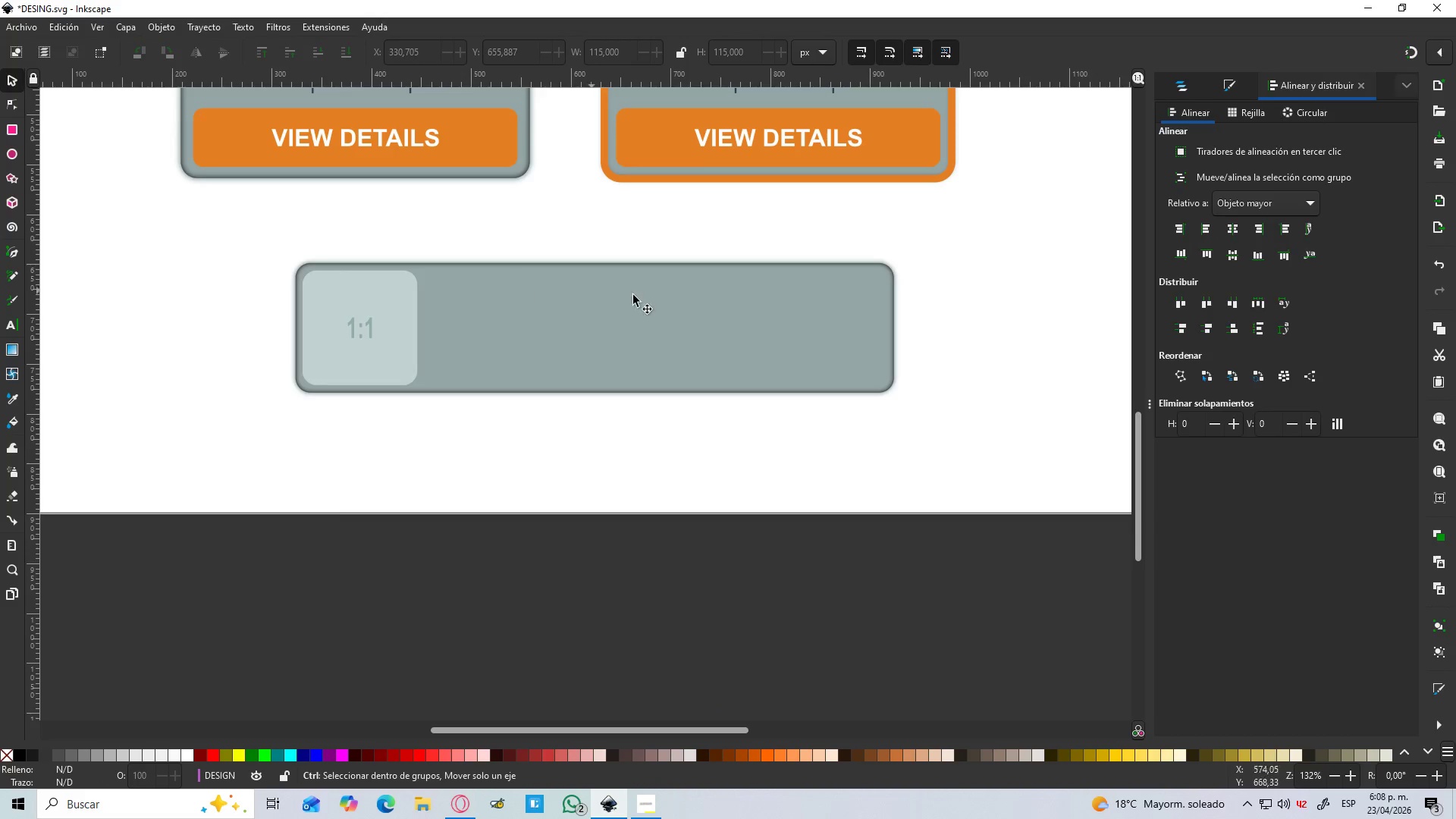 
scroll: coordinate [676, 322], scroll_direction: up, amount: 5.0
 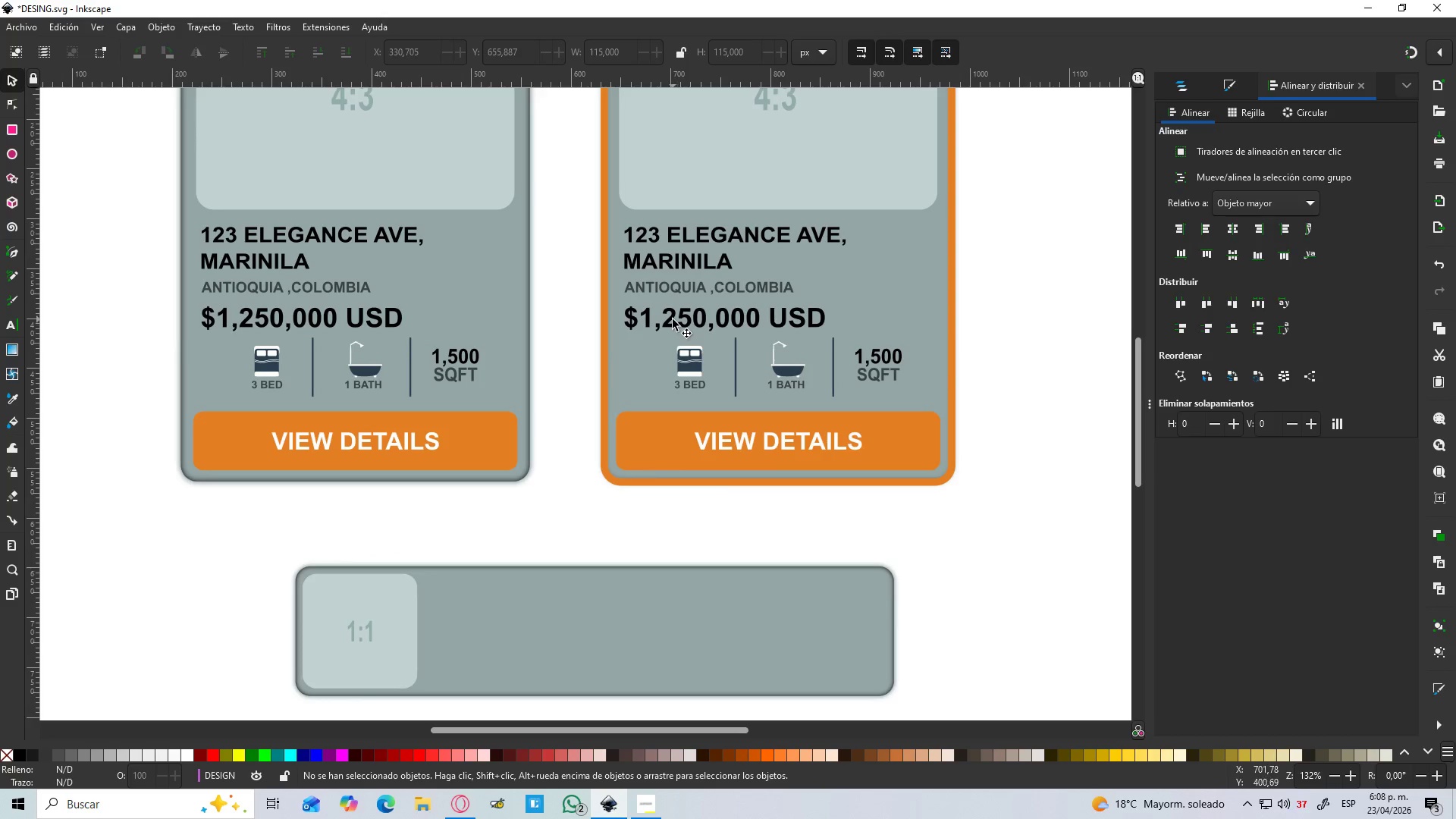 
scroll: coordinate [684, 296], scroll_direction: down, amount: 2.0
 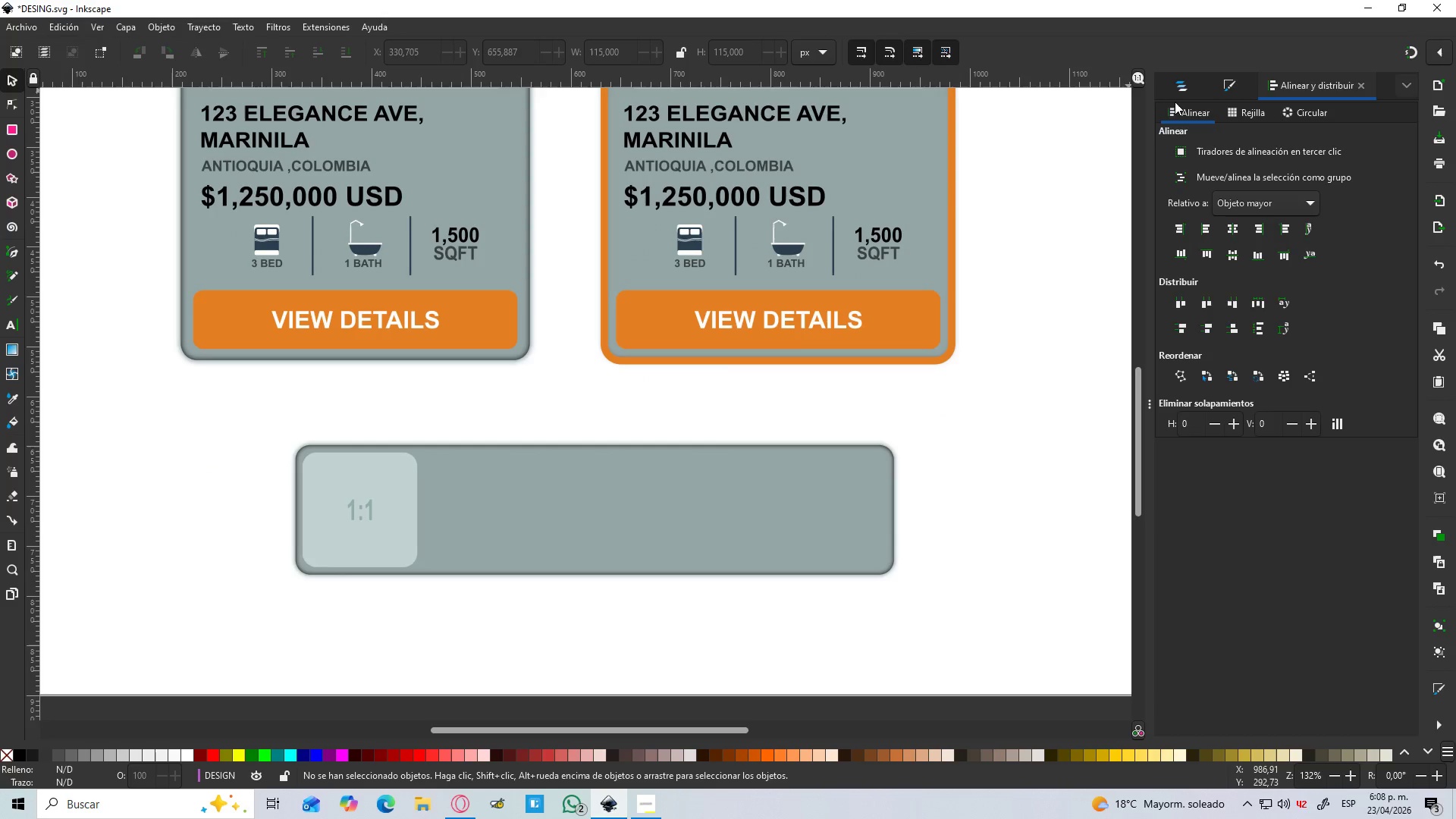 
left_click([1175, 93])
 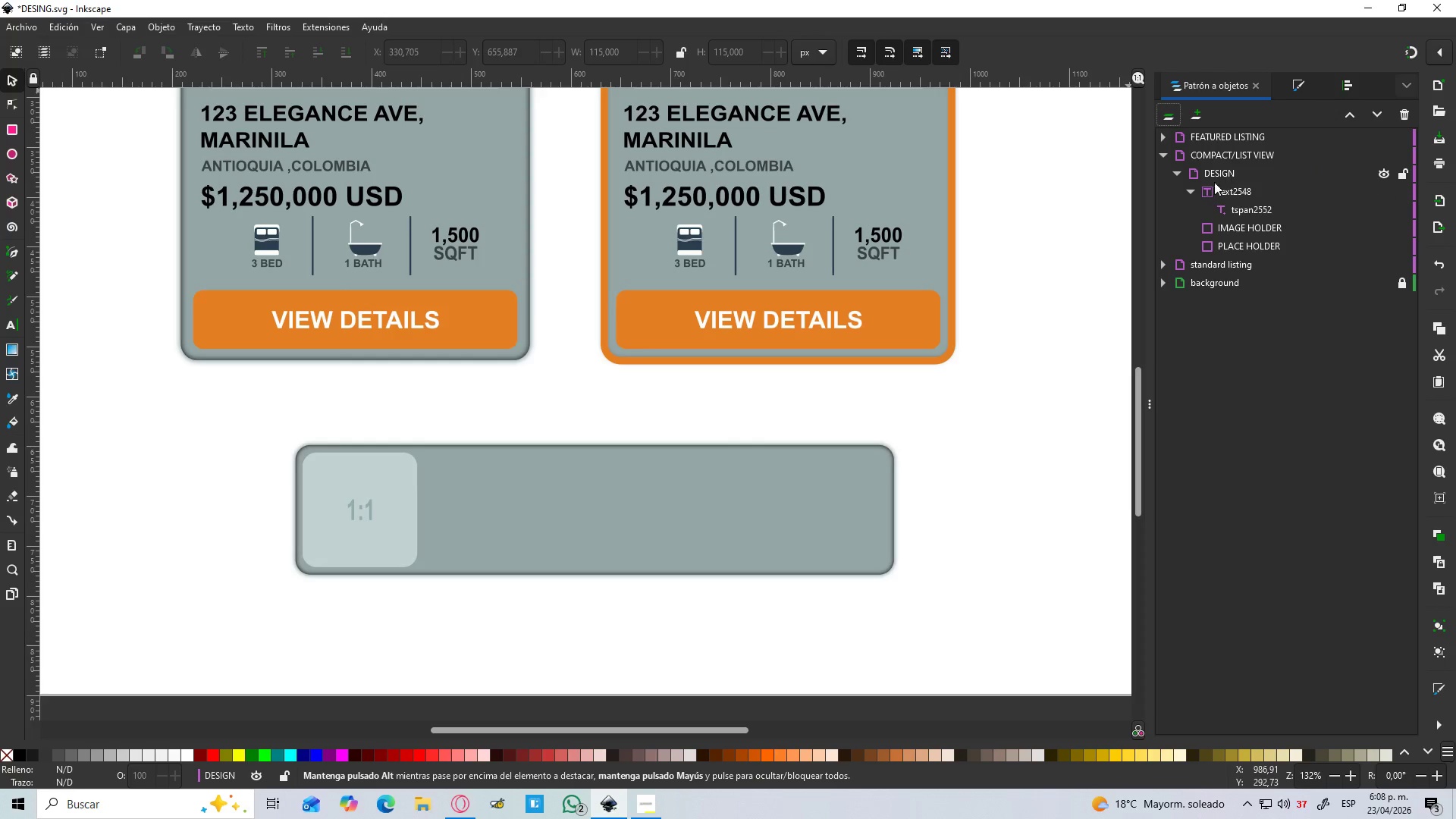 
left_click([1189, 191])
 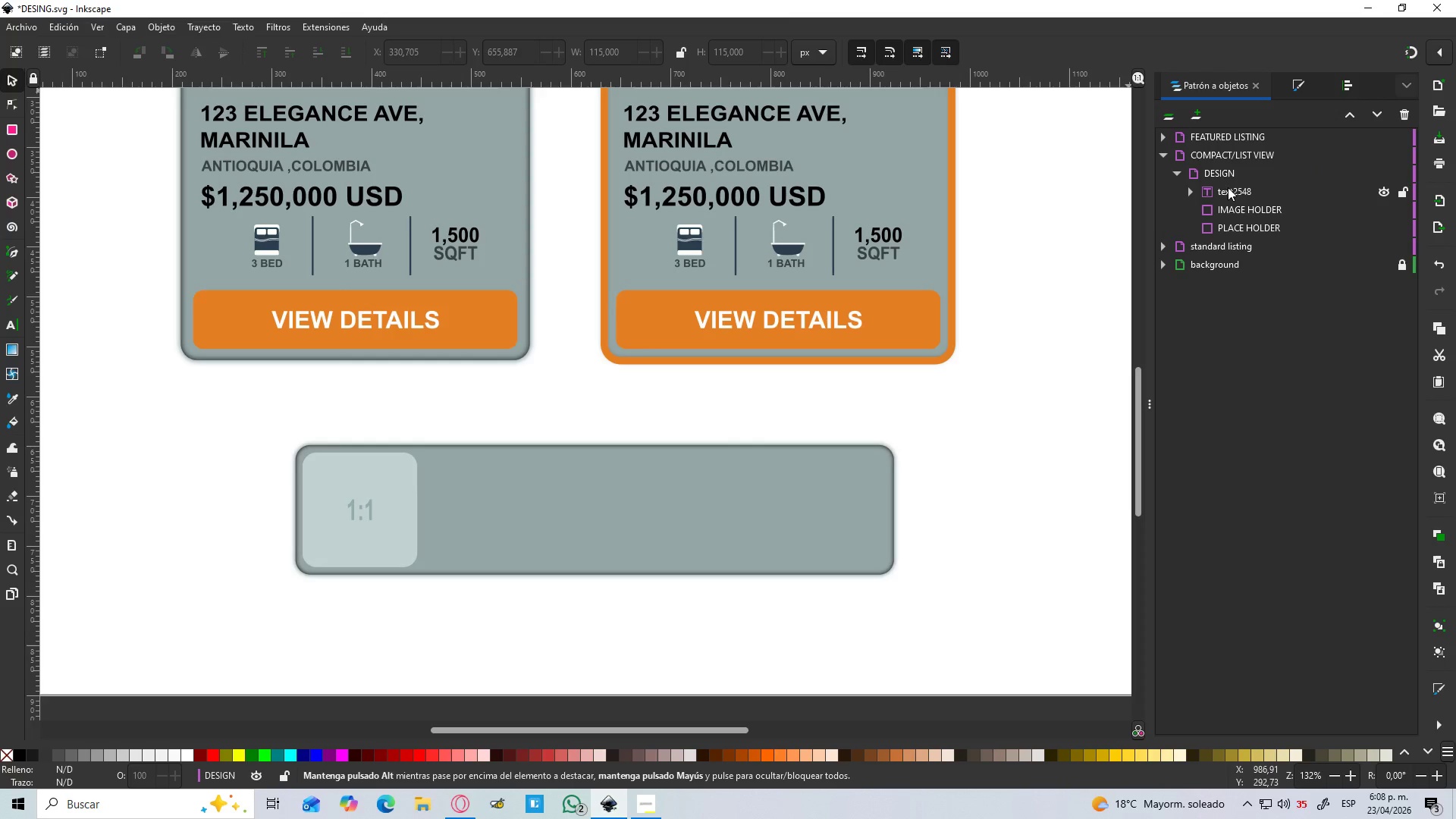 
left_click([1228, 187])
 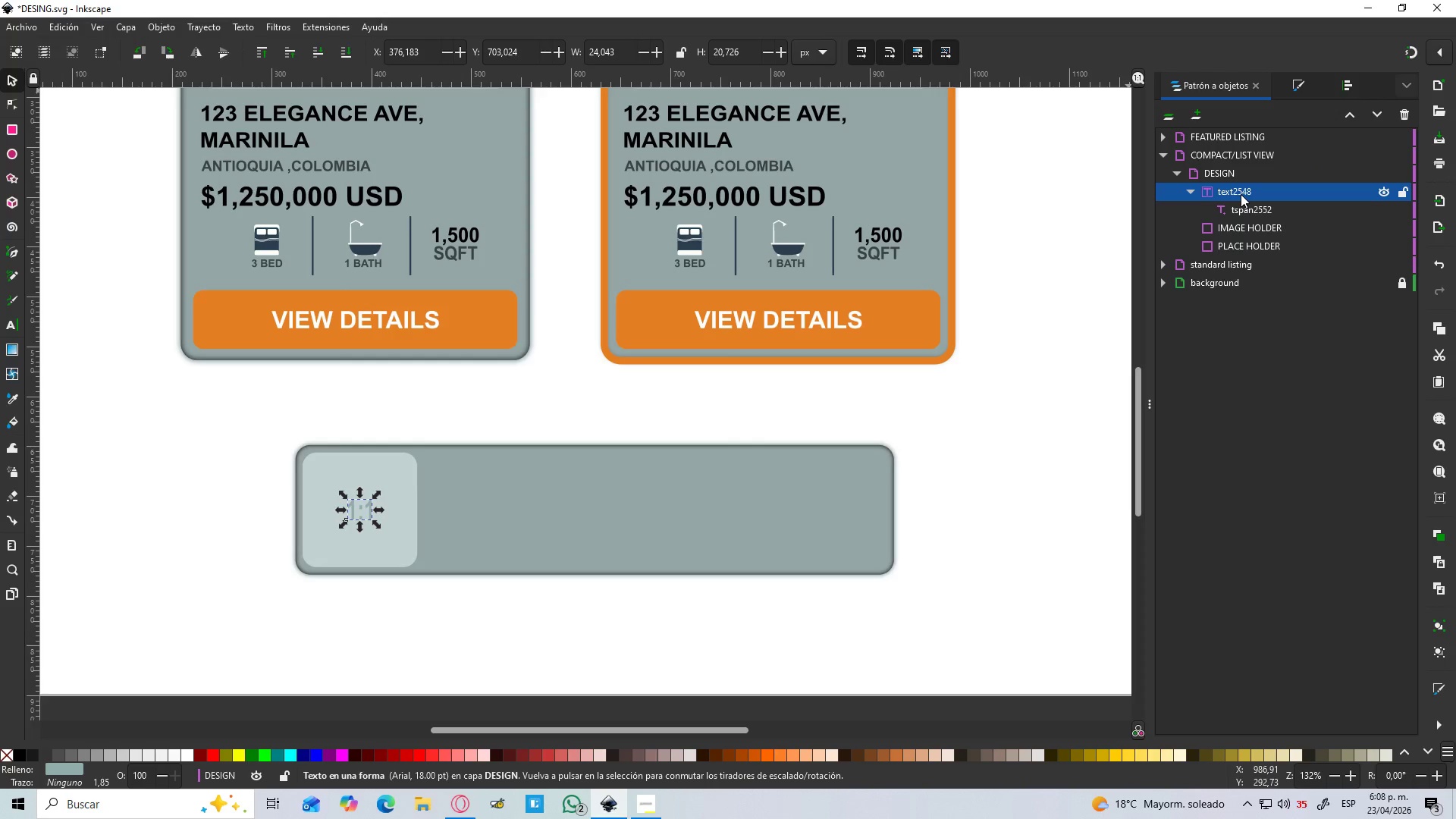 
double_click([1241, 194])
 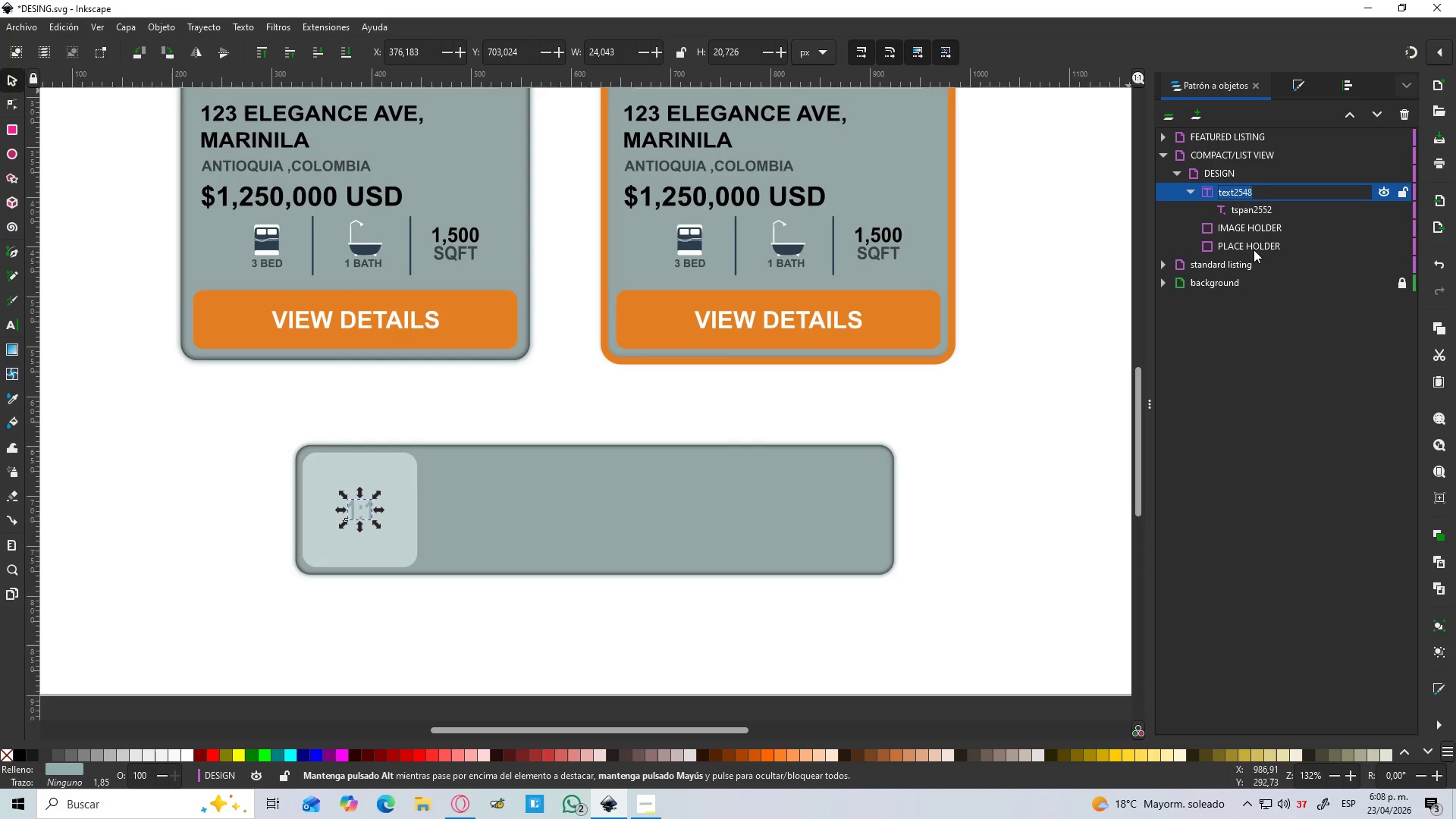 
key(Numpad1)
 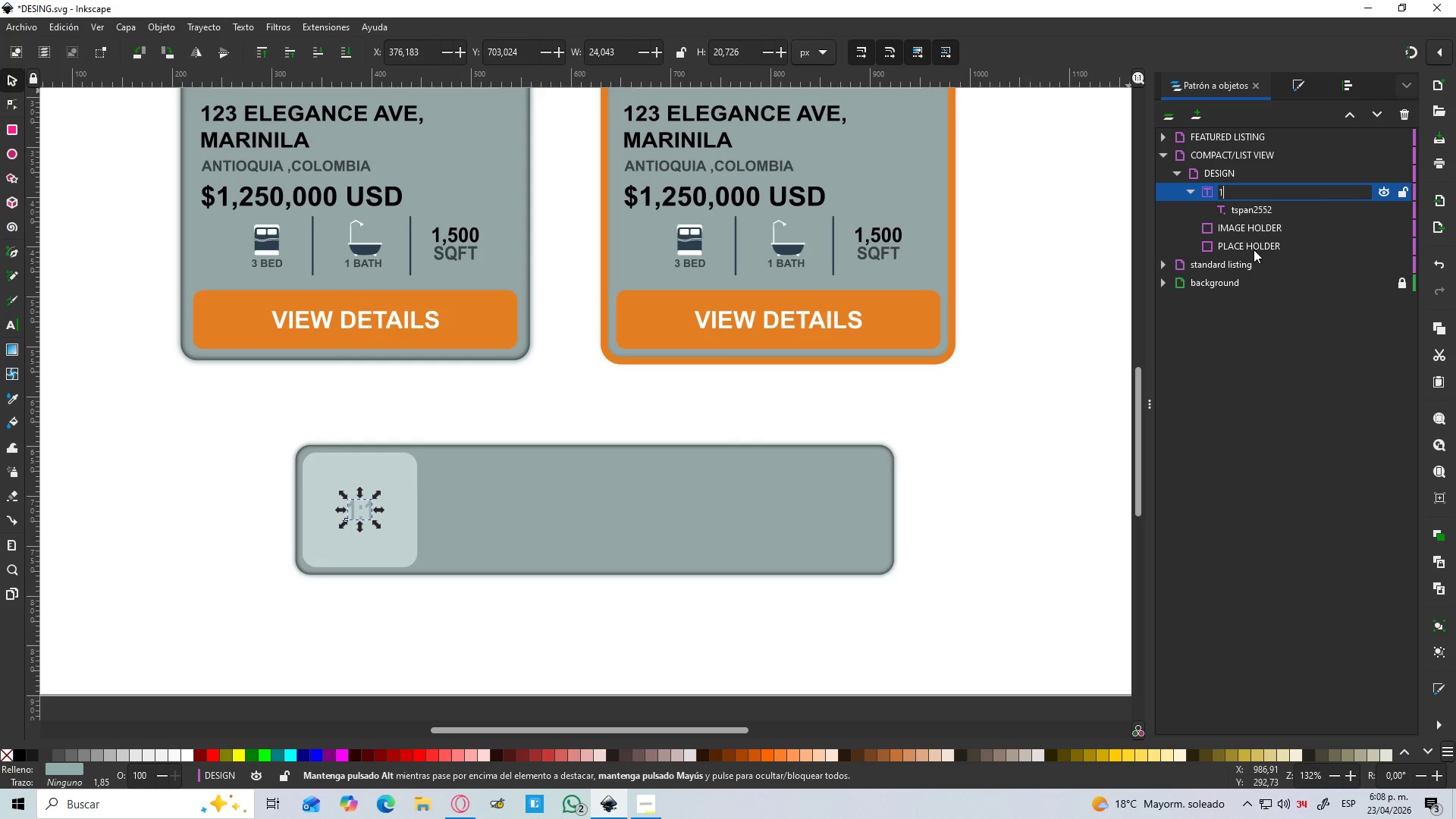 
hold_key(key=Enter, duration=0.41)
 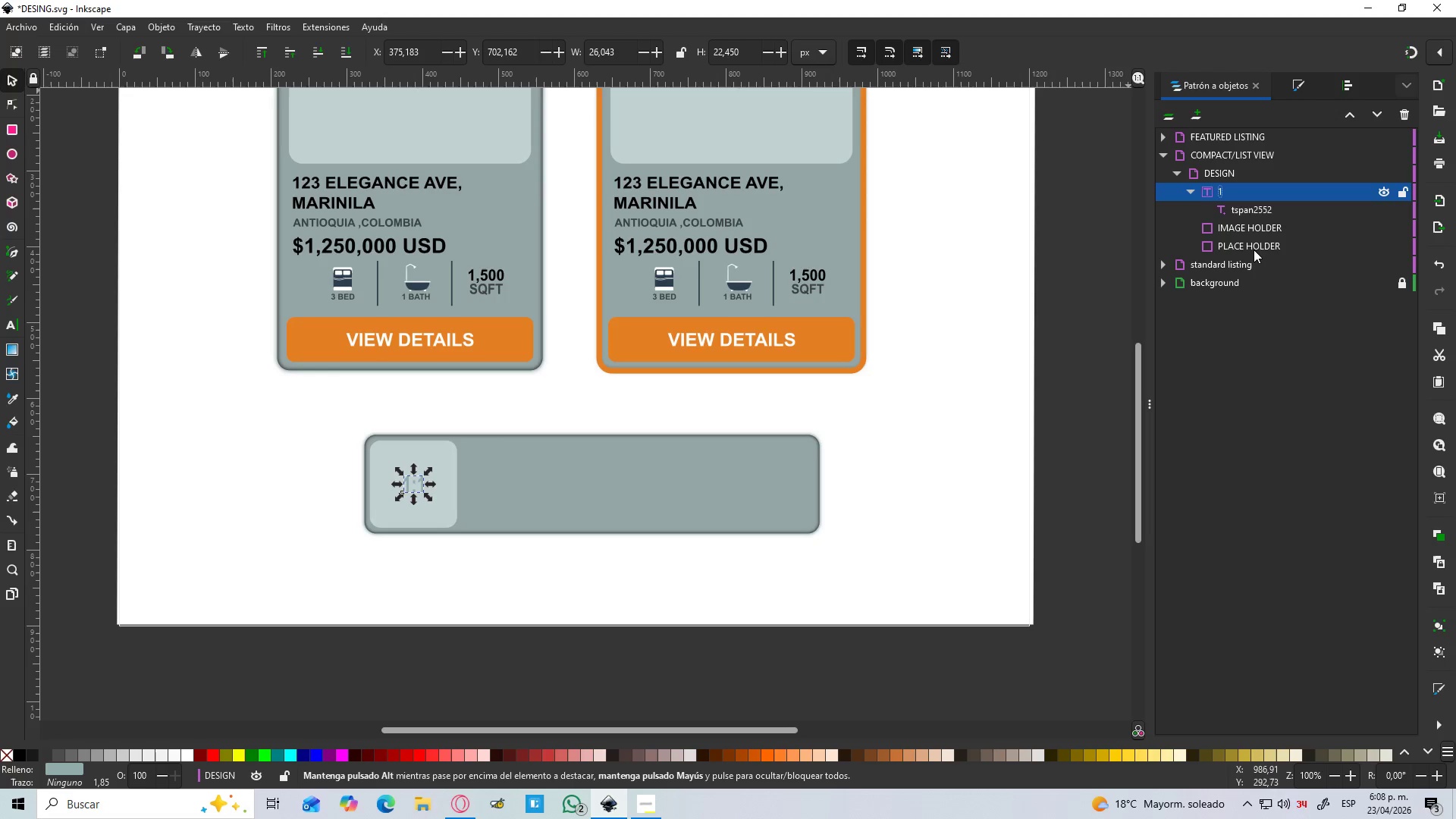 
key(Period)
 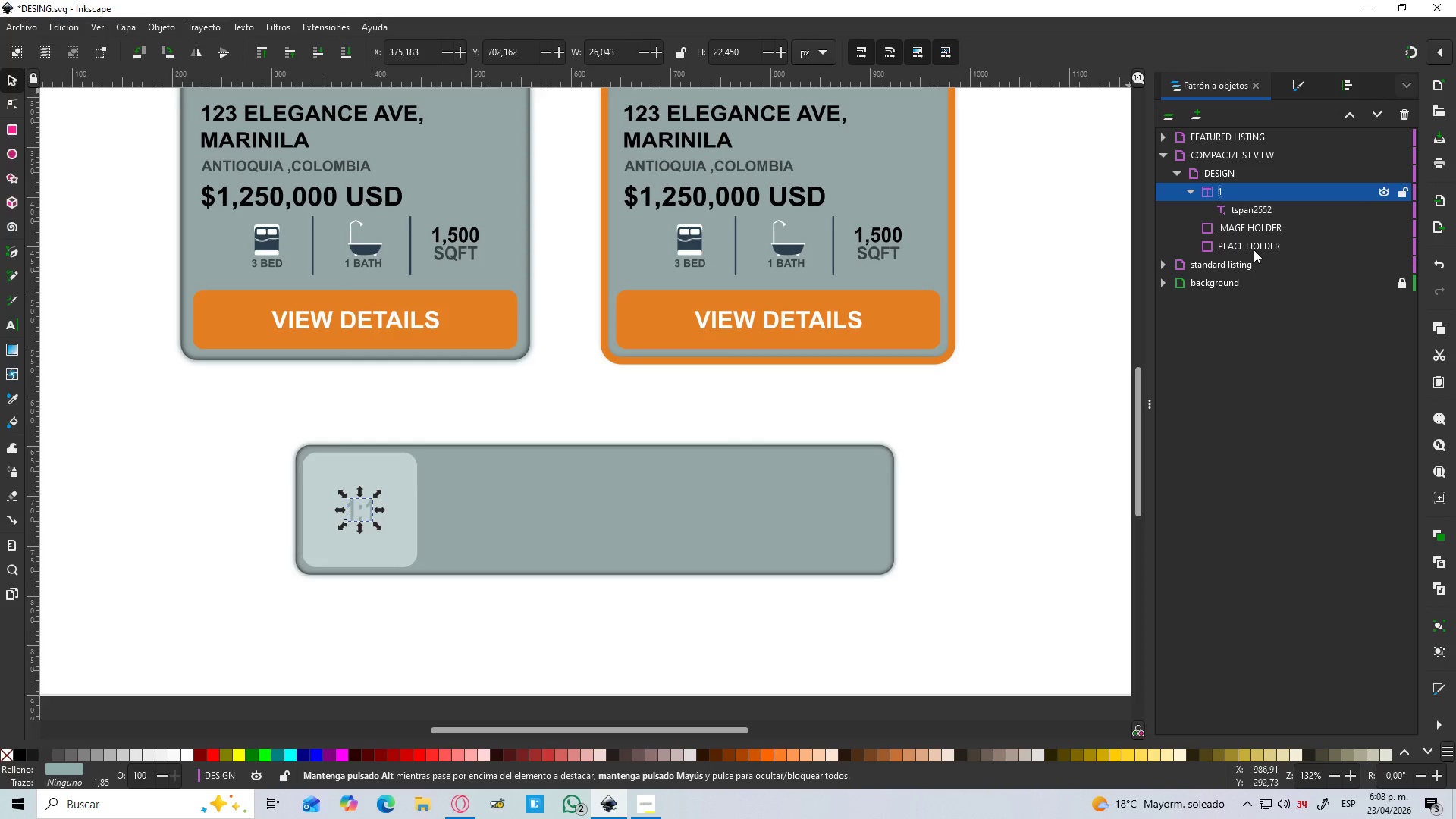 
key(Numpad1)
 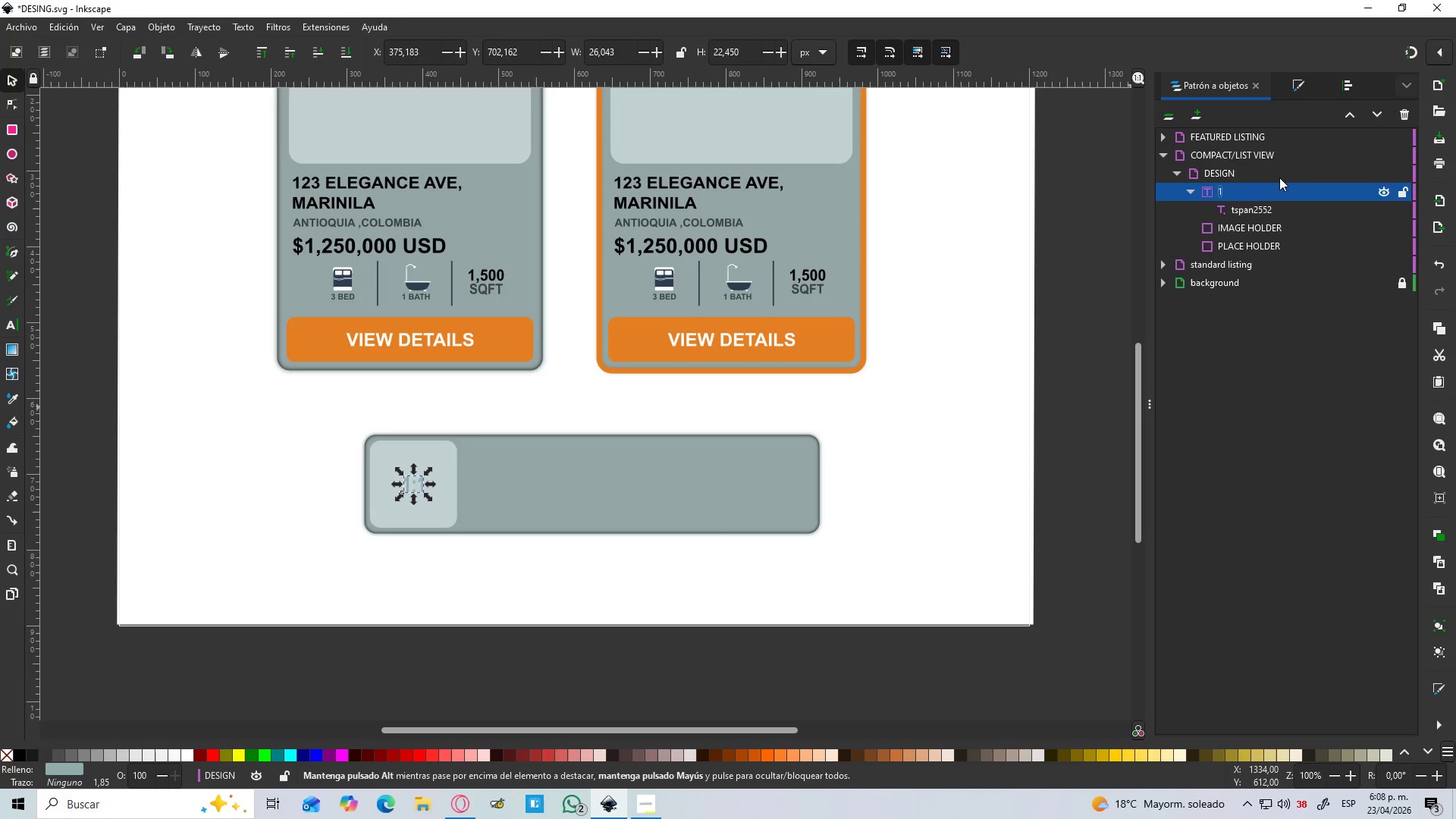 
double_click([1240, 193])
 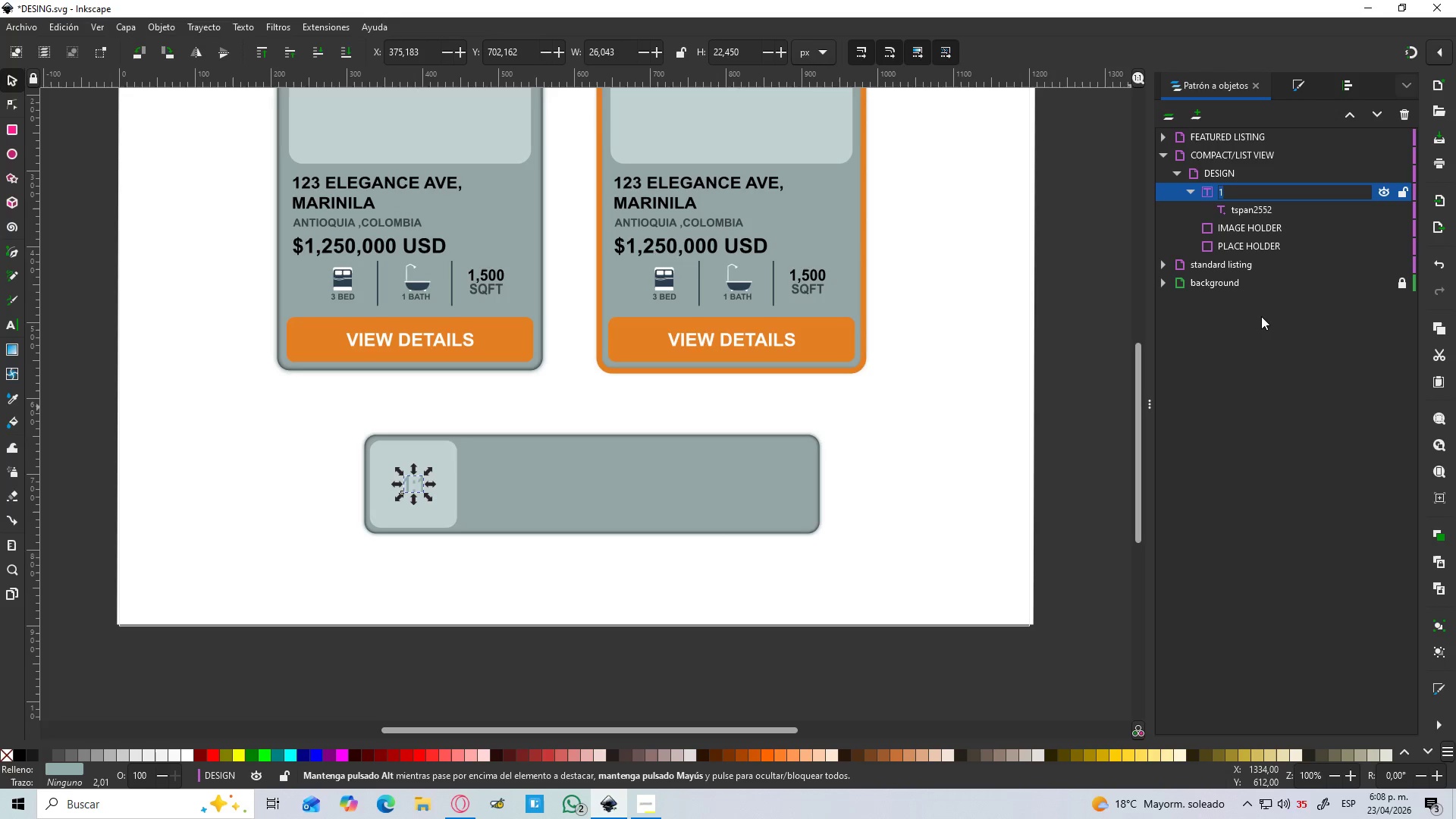 
key(Backspace)
 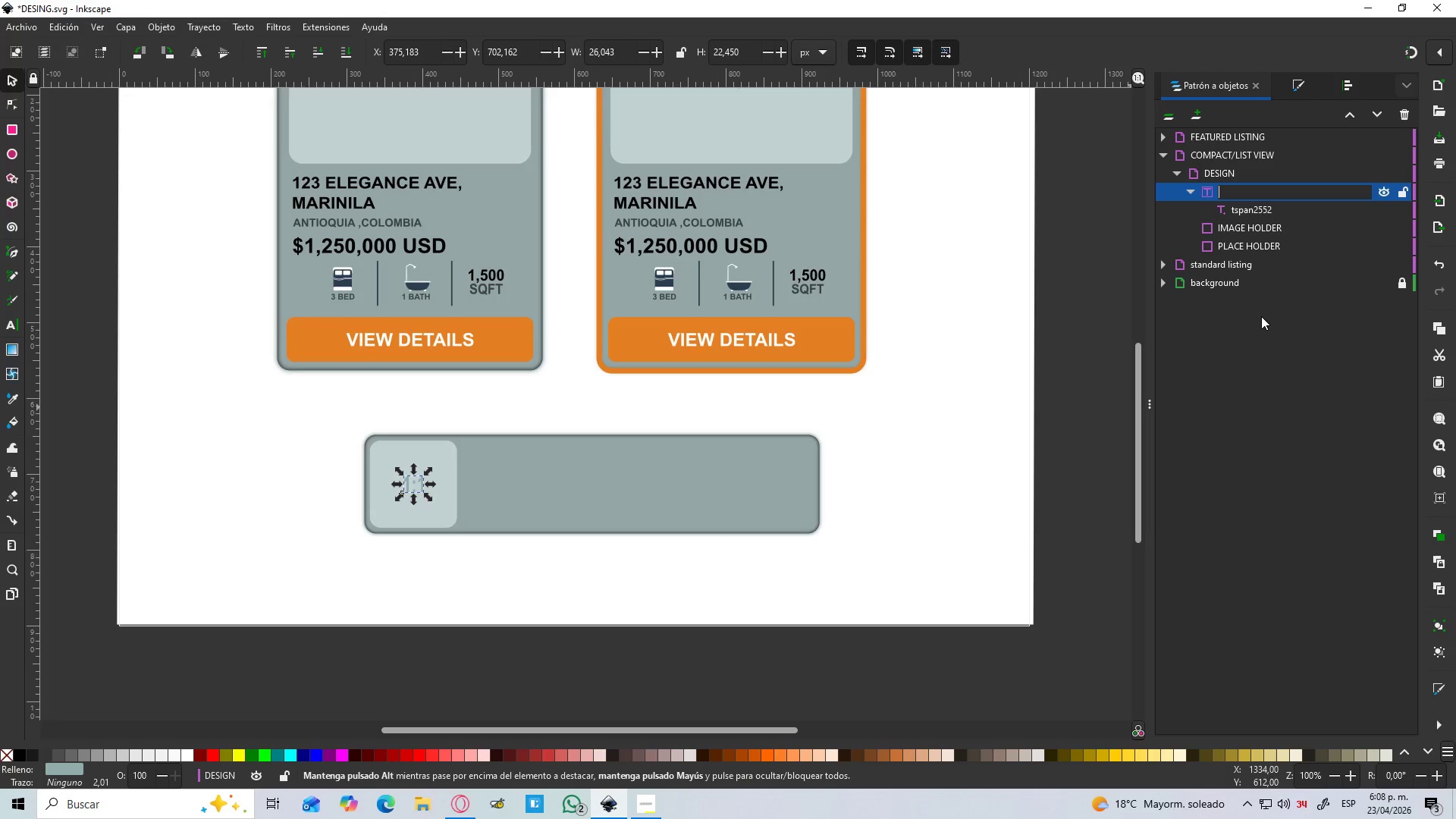 
key(Numpad1)
 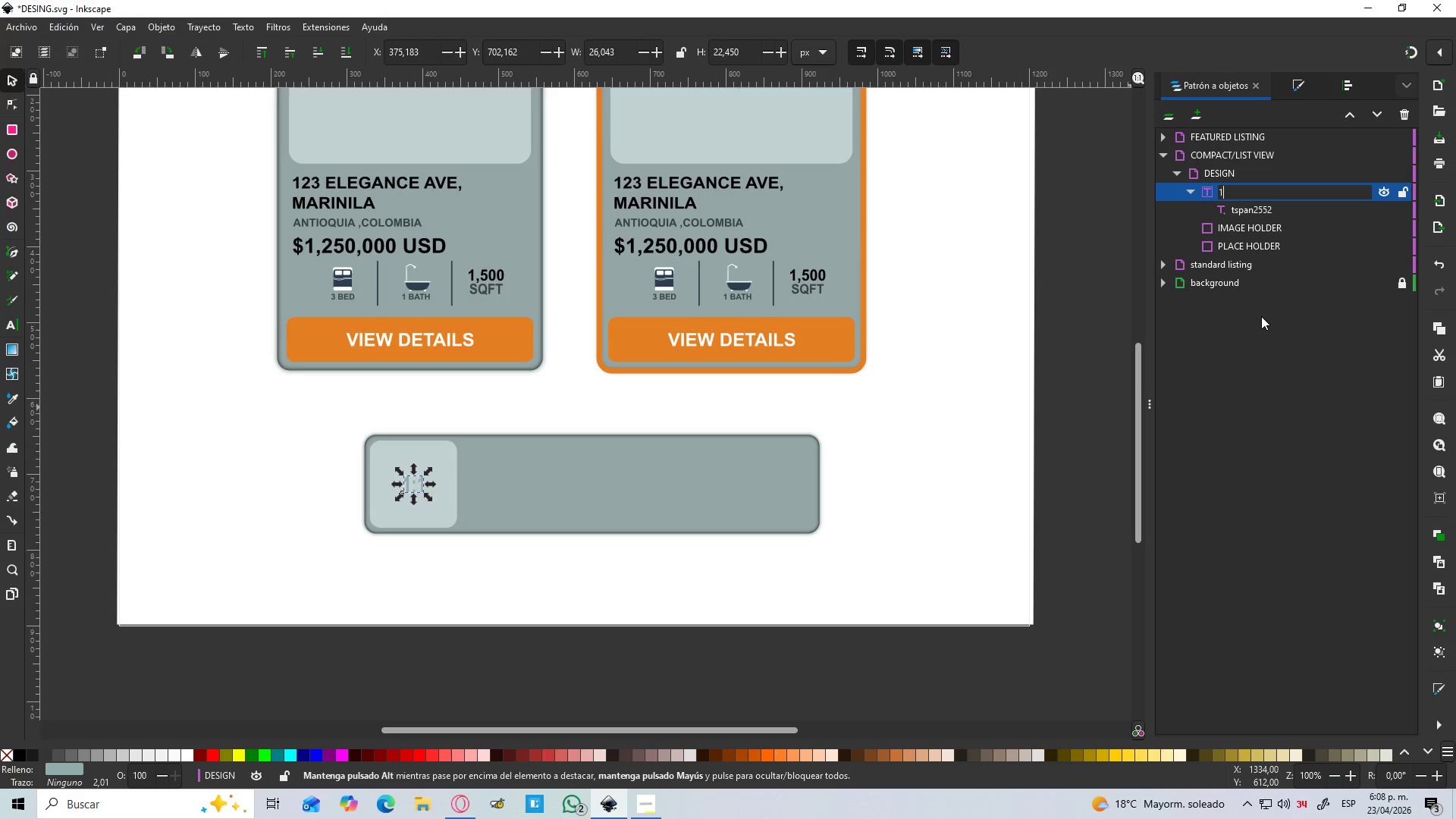 
key(Shift+Period)
 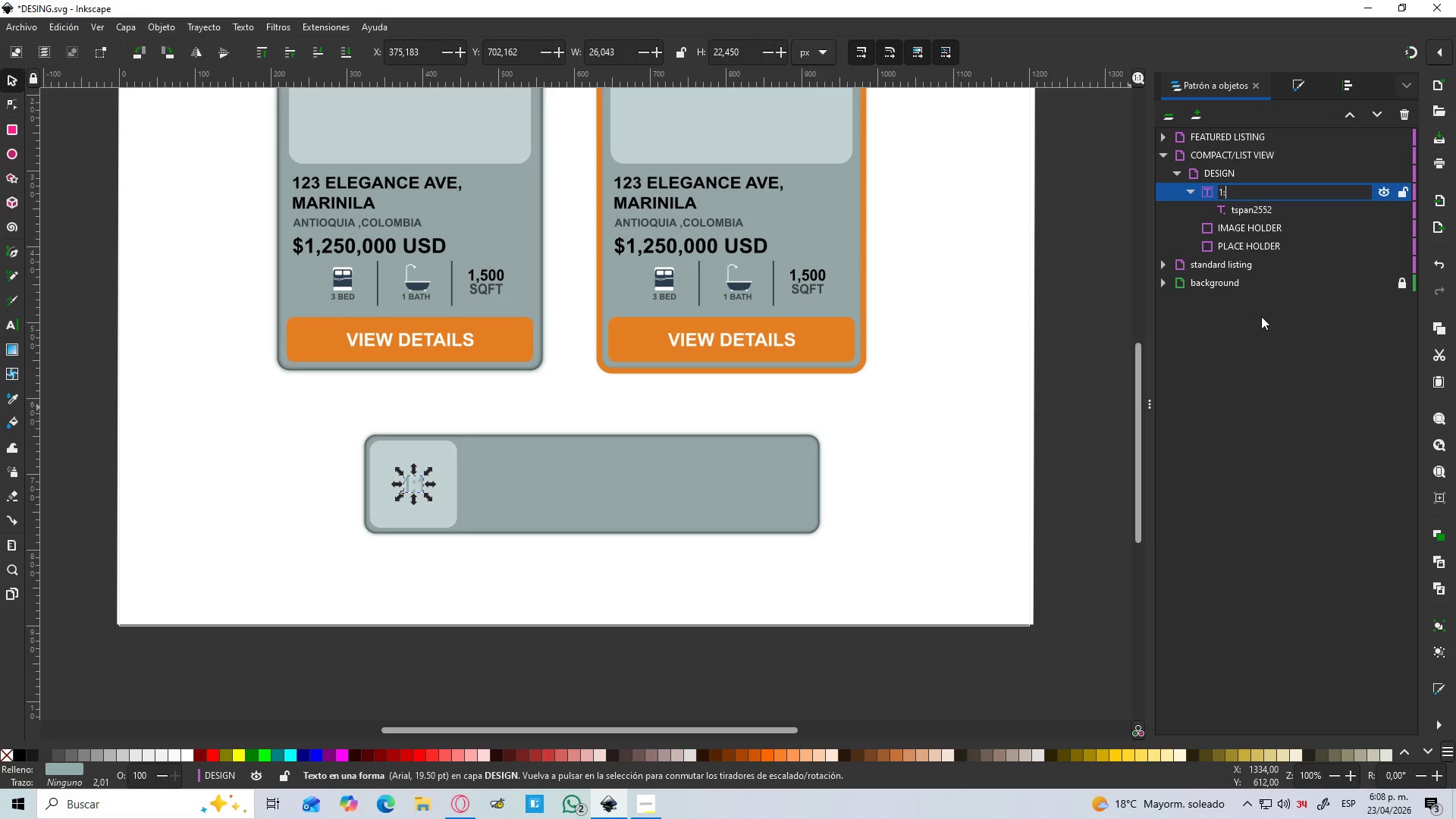 
key(Numpad1)
 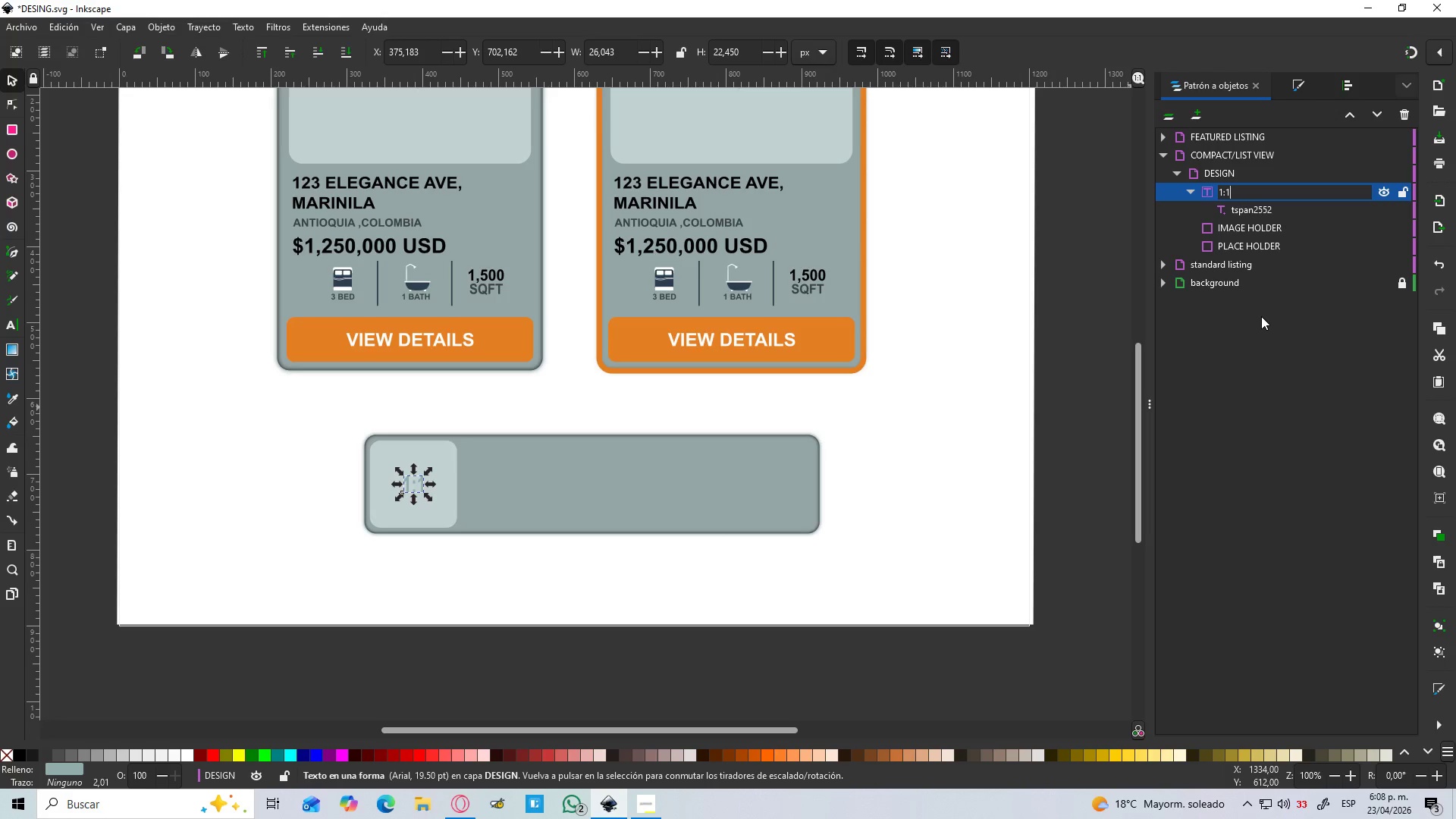 
key(Enter)
 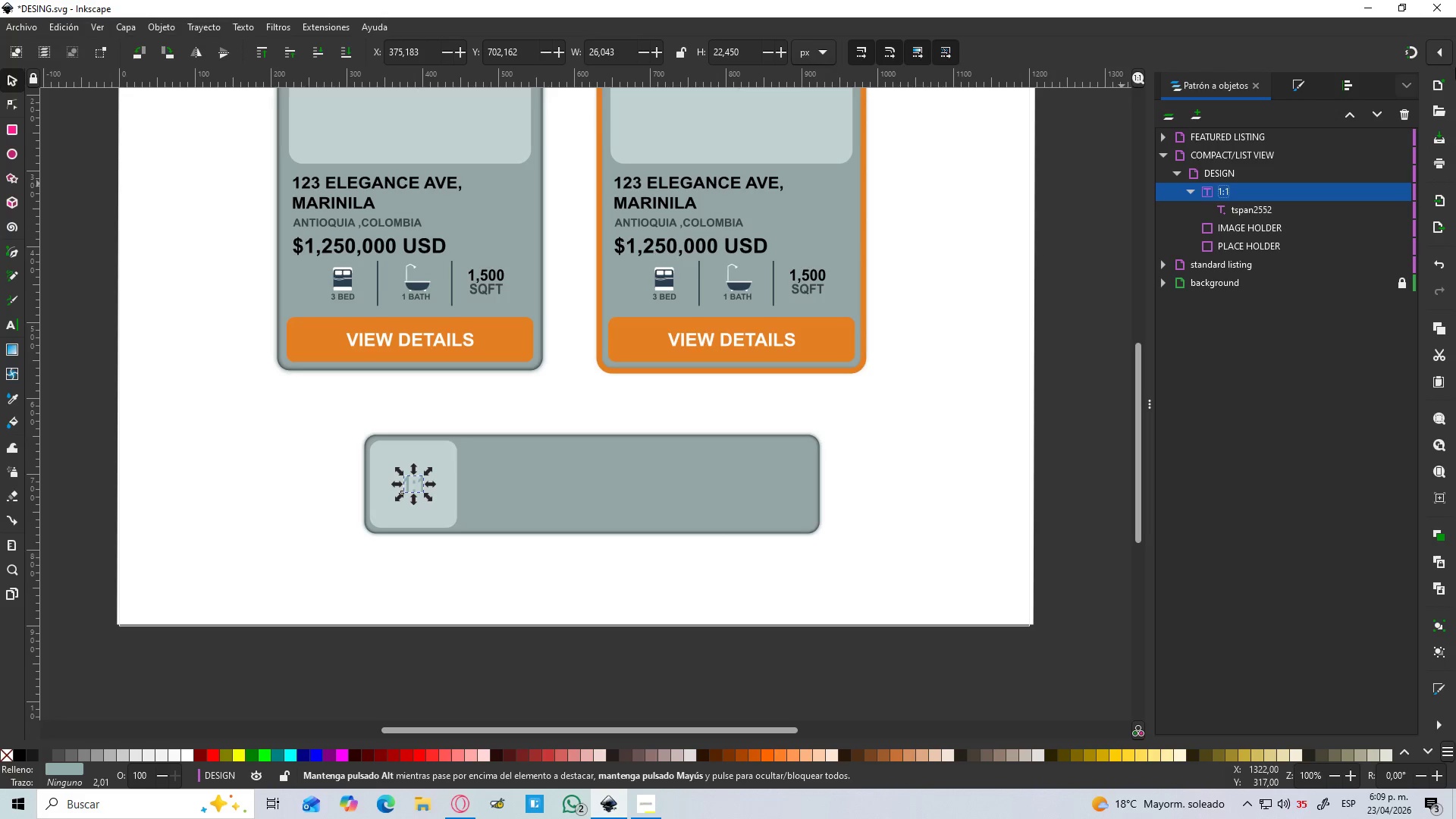 
scroll: coordinate [723, 307], scroll_direction: up, amount: 3.0
 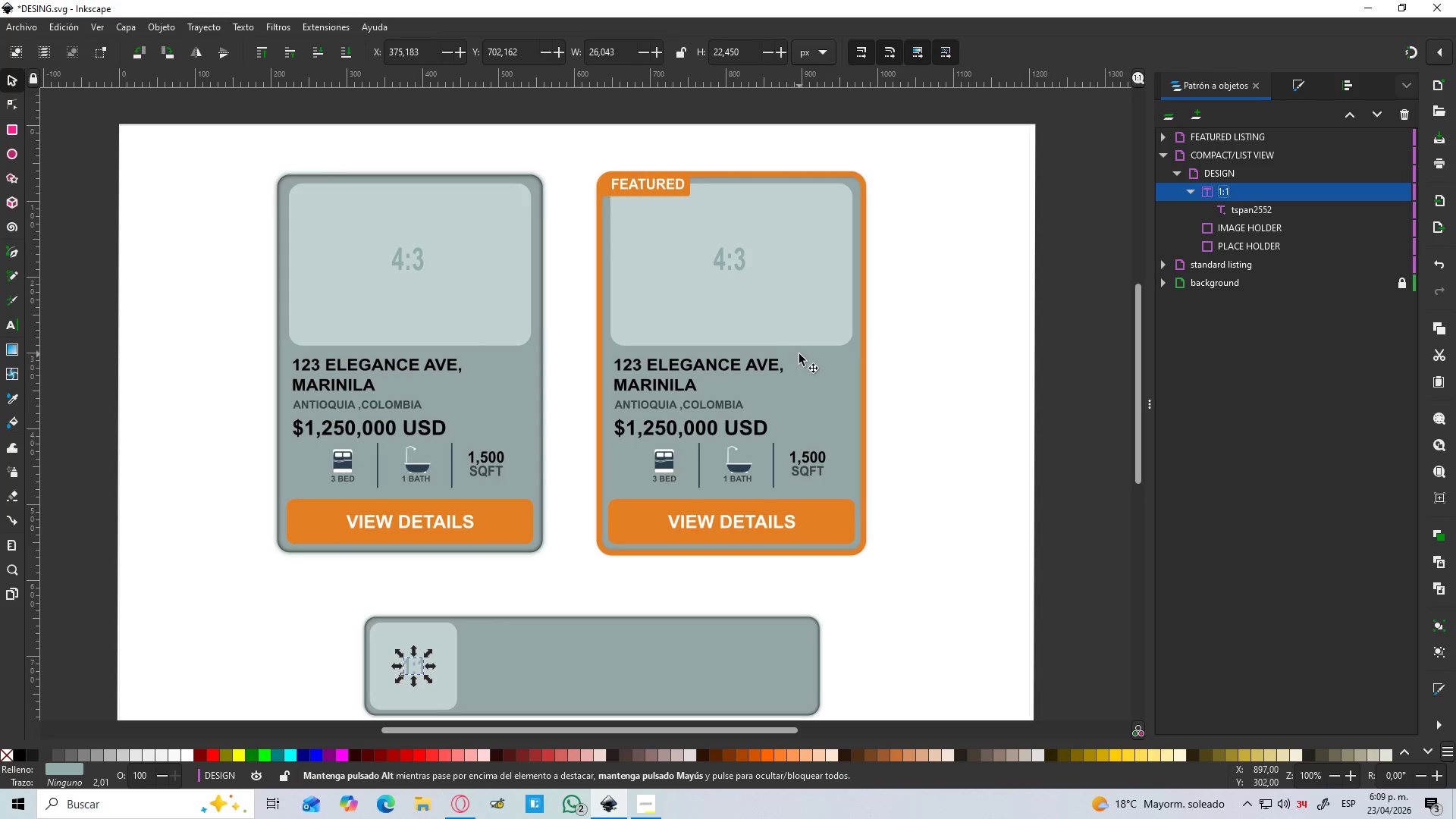 
scroll: coordinate [785, 318], scroll_direction: down, amount: 1.0
 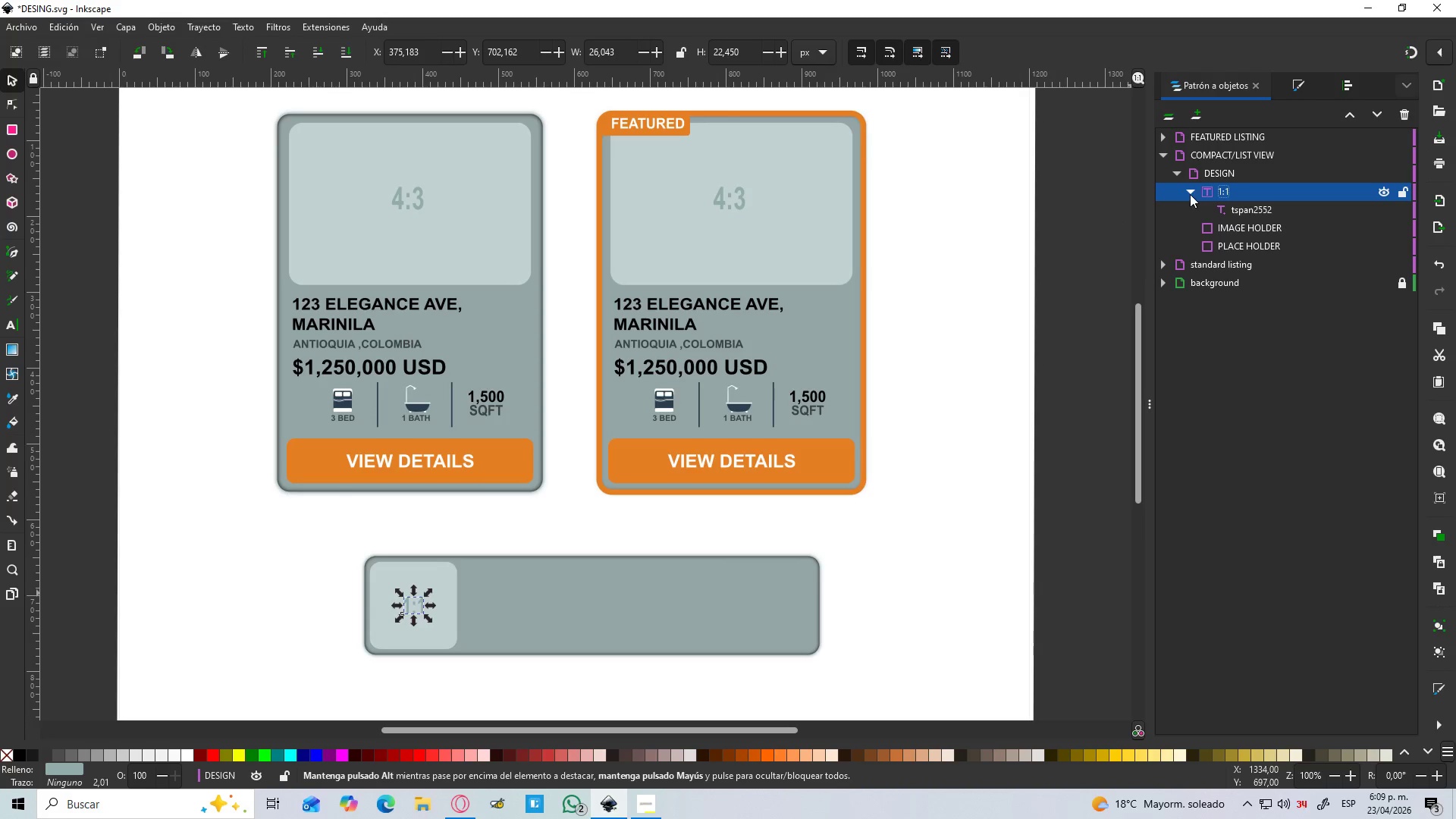 
left_click([1191, 191])
 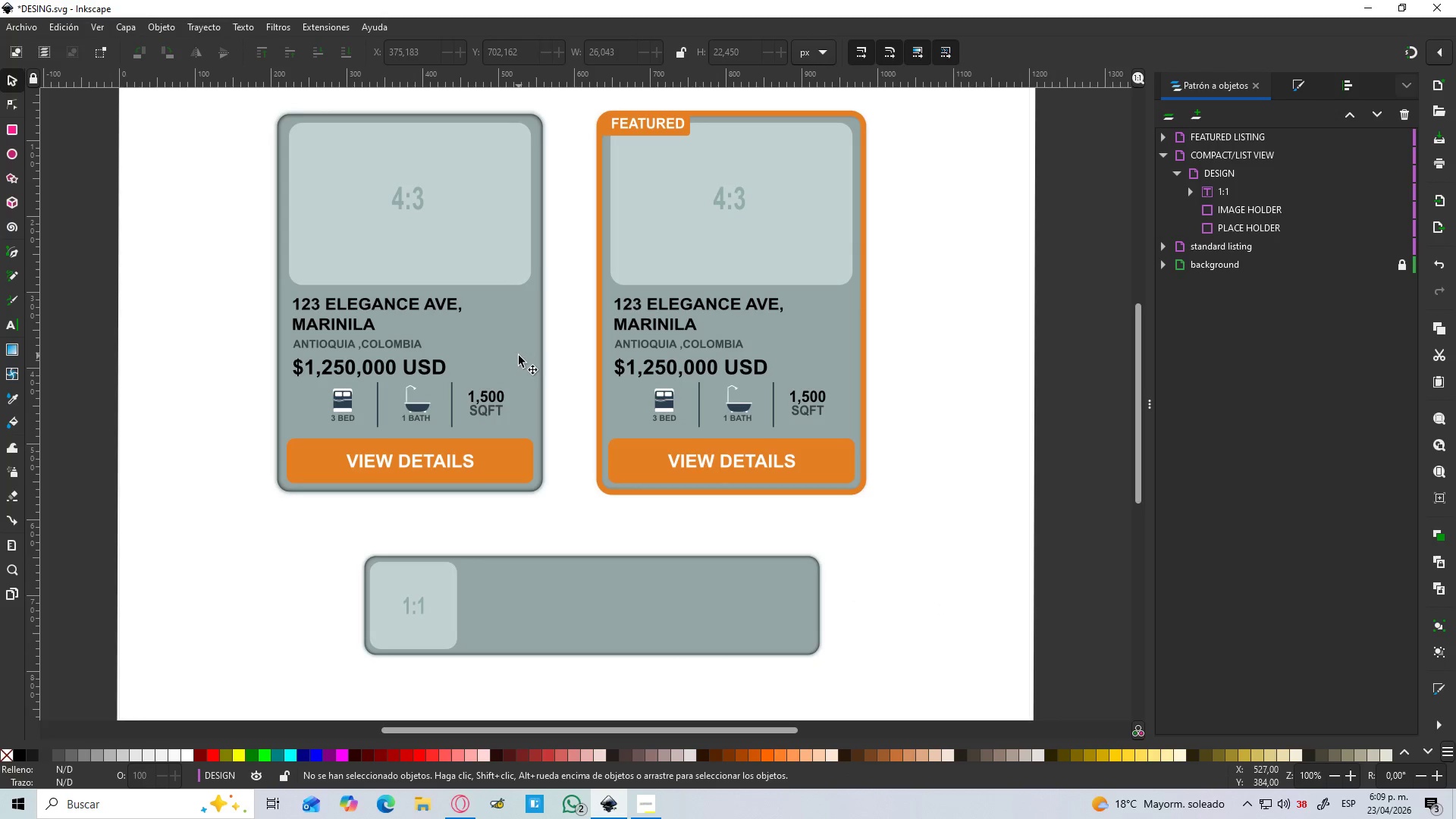 
left_click([657, 306])
 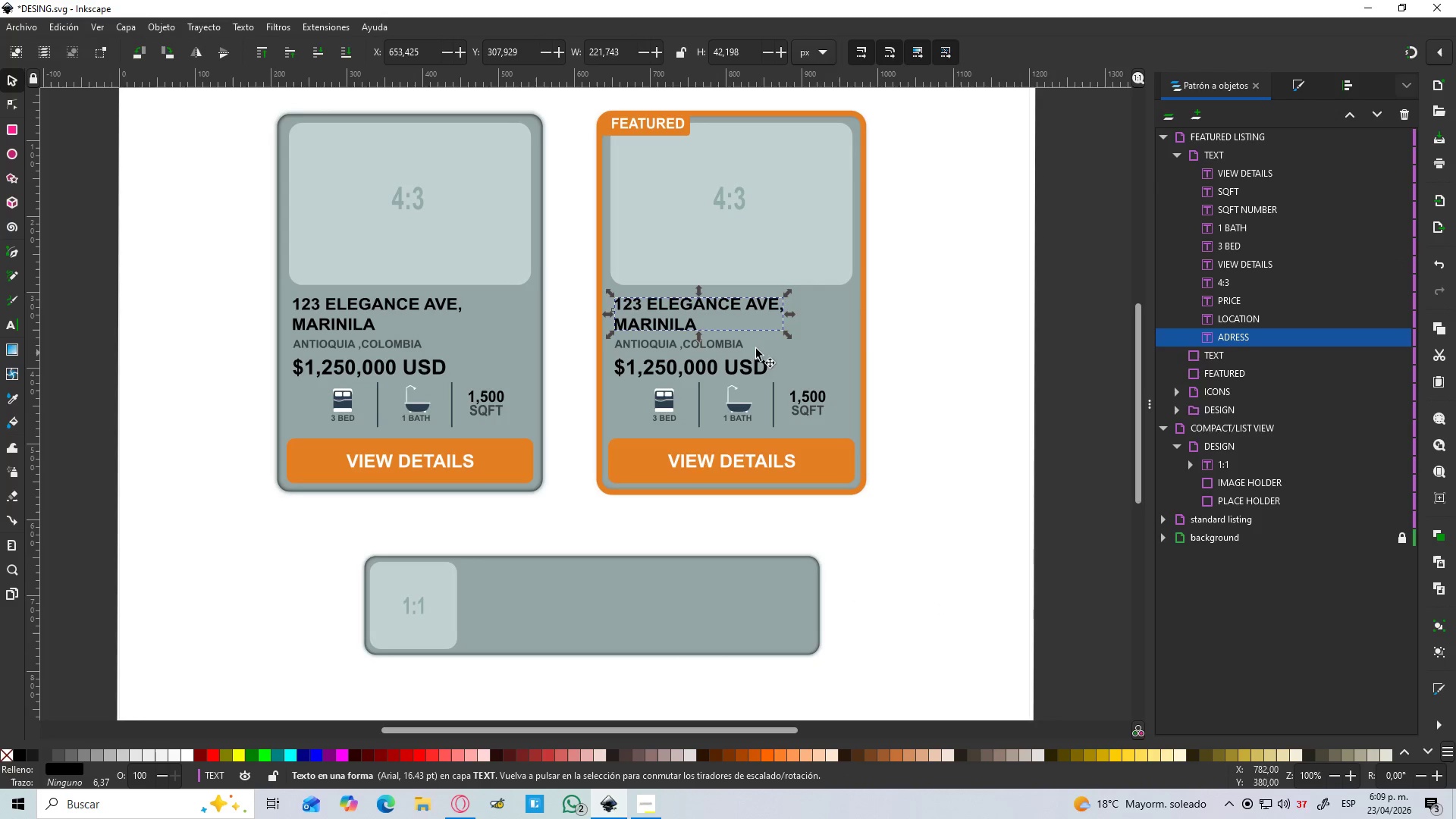 
left_click([1173, 157])
 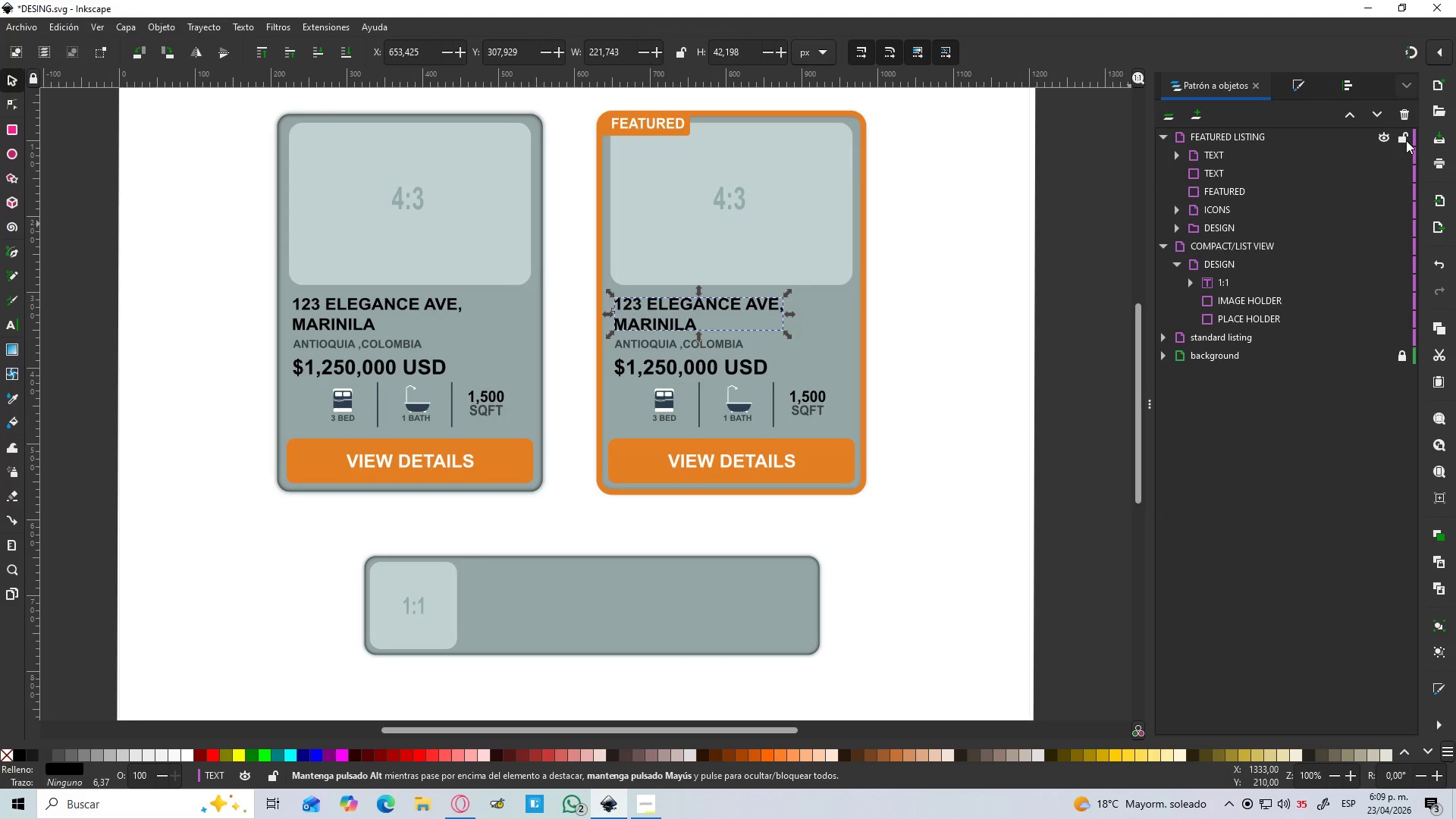 
left_click([1406, 140])
 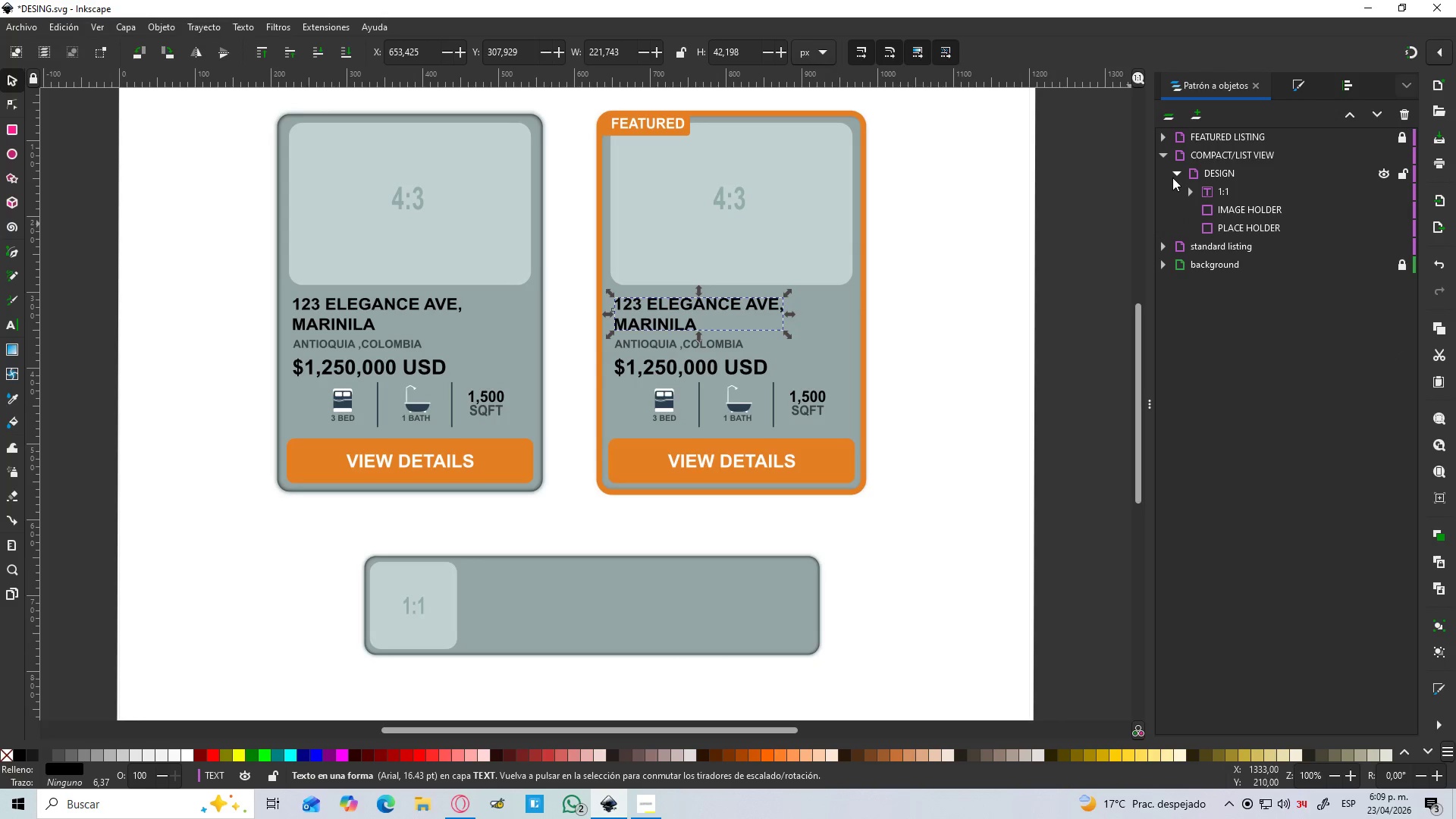 
wait(6.83)
 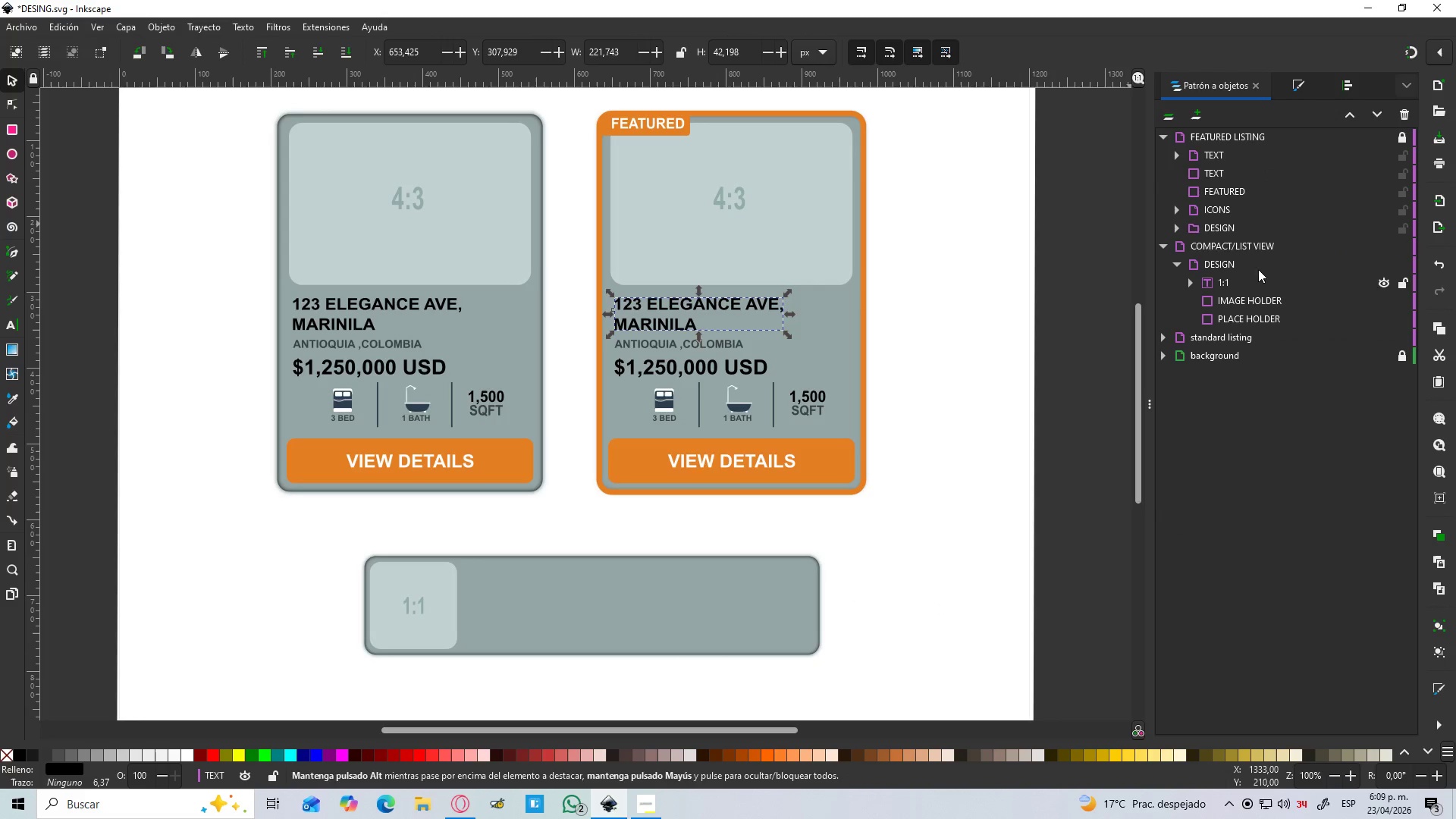 
left_click([1181, 169])
 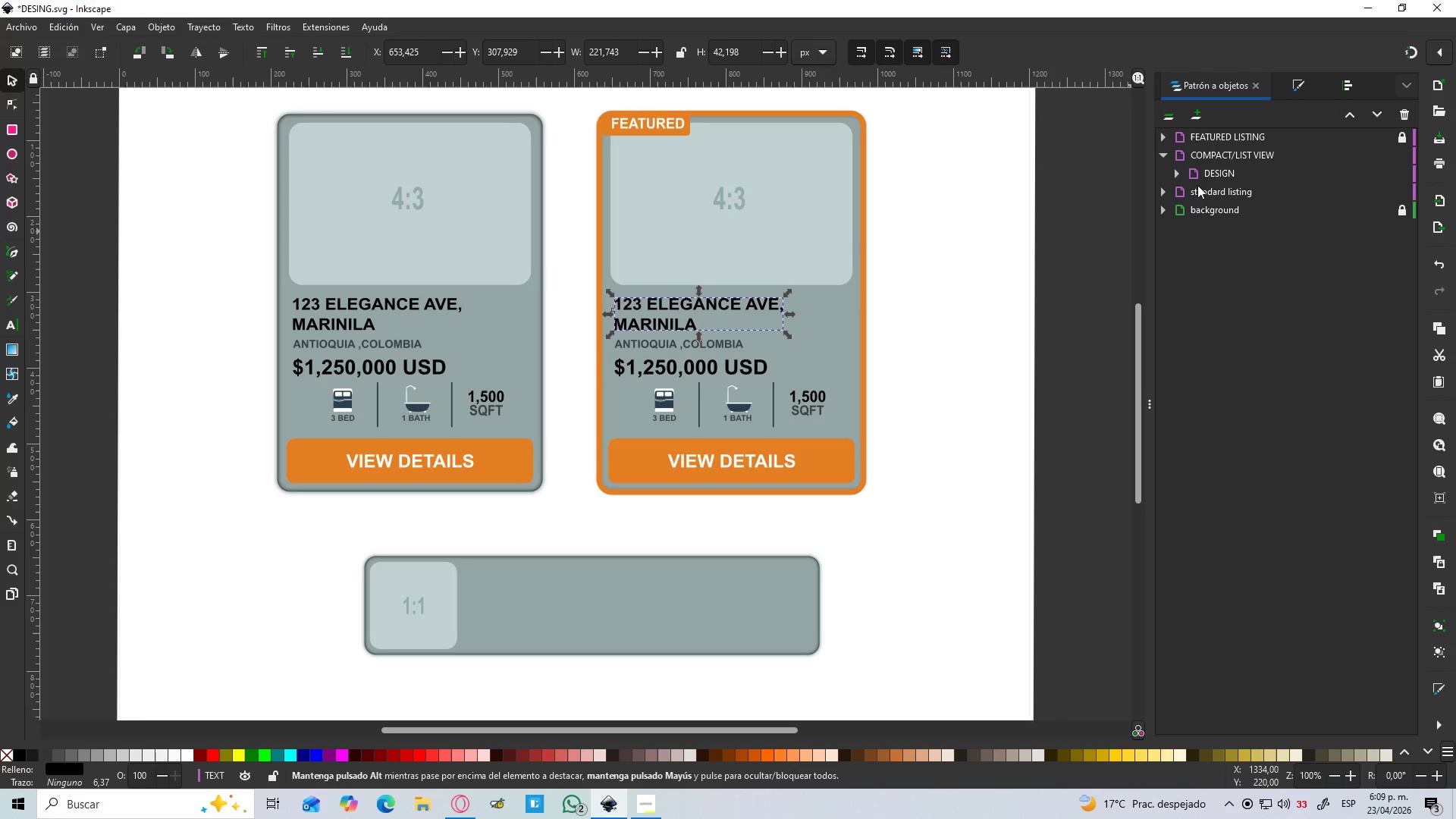 
right_click([1209, 152])
 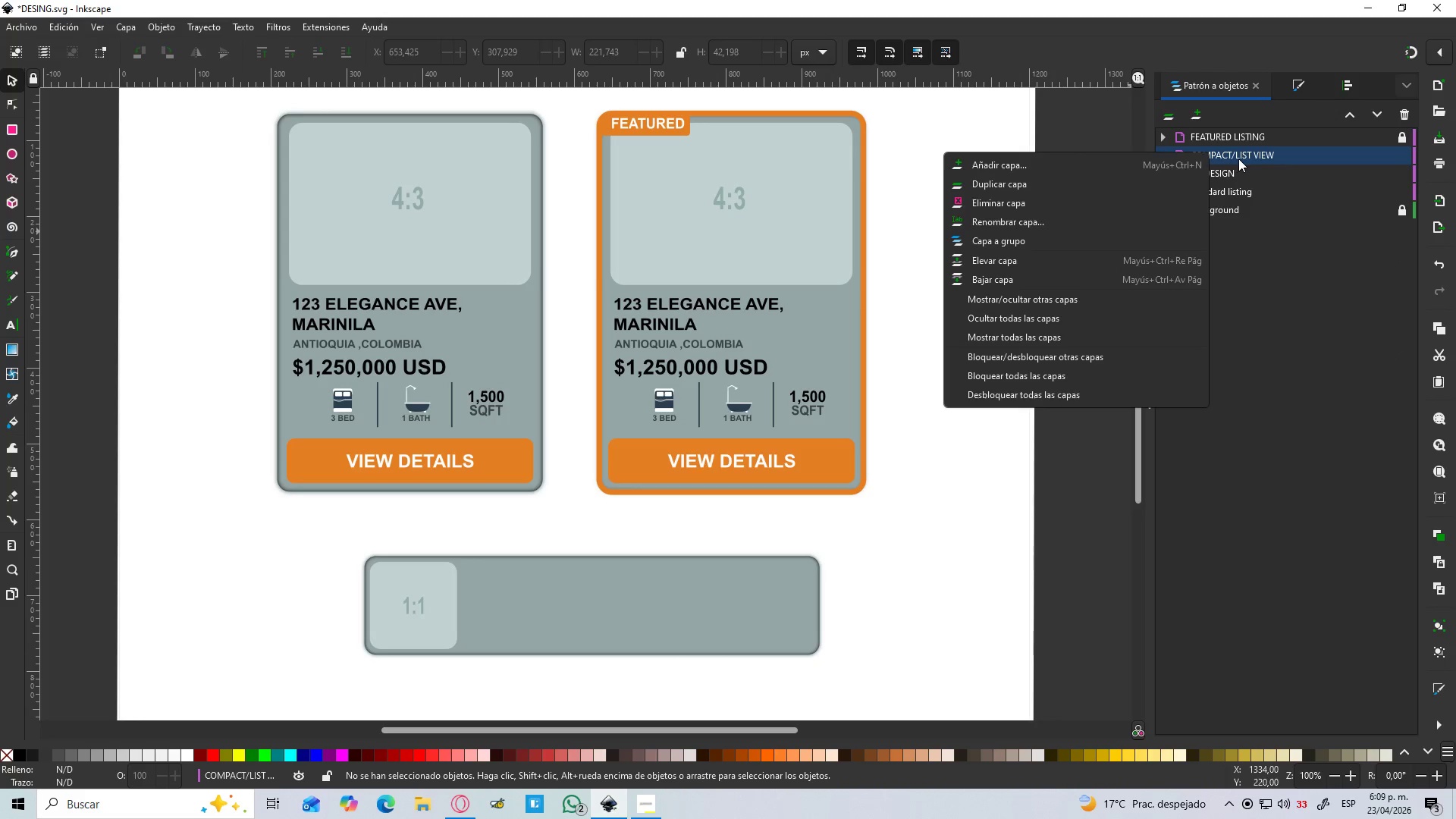 
left_click([1238, 158])
 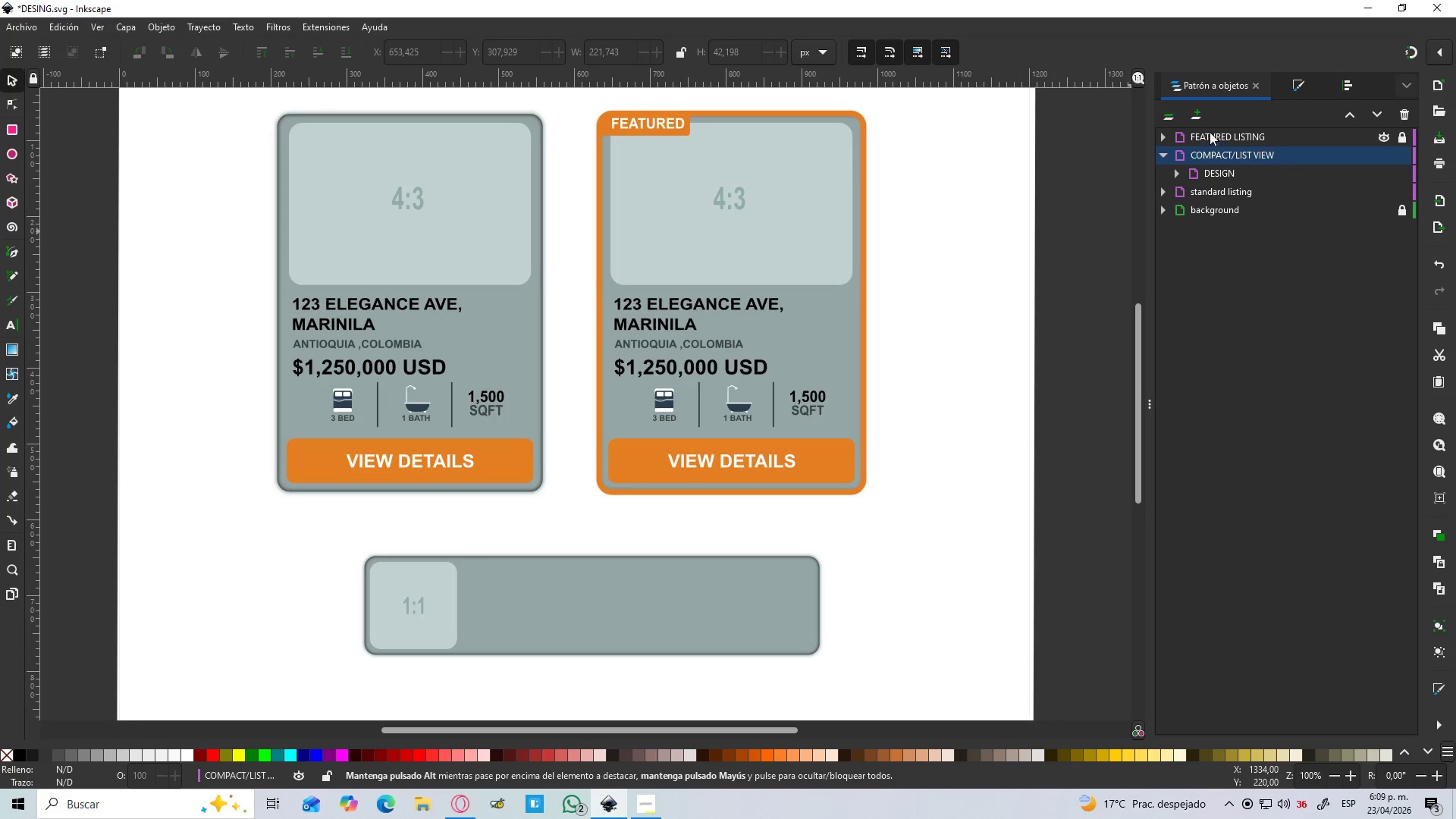 
left_click([1200, 113])
 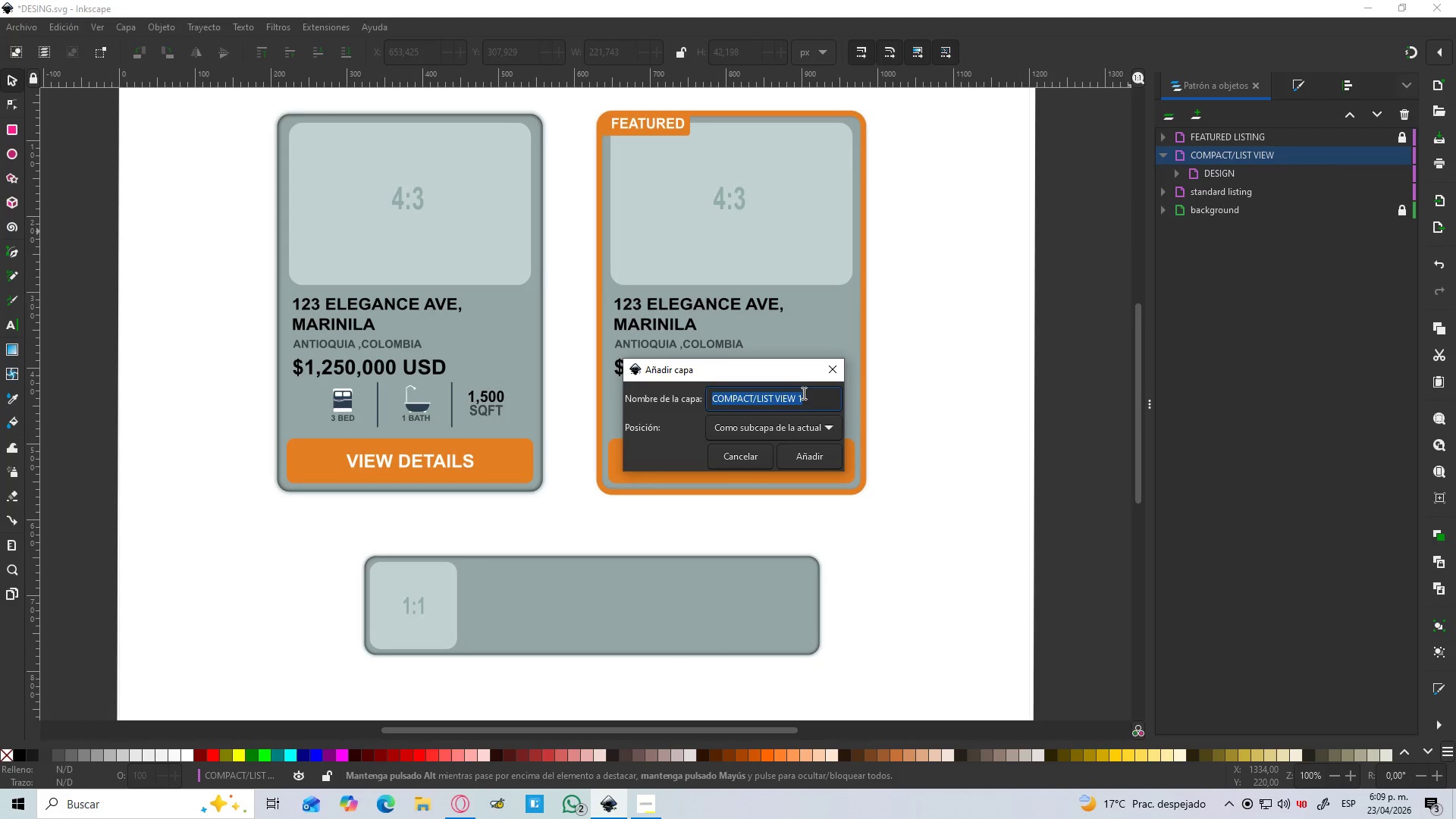 
type(TEXT)
 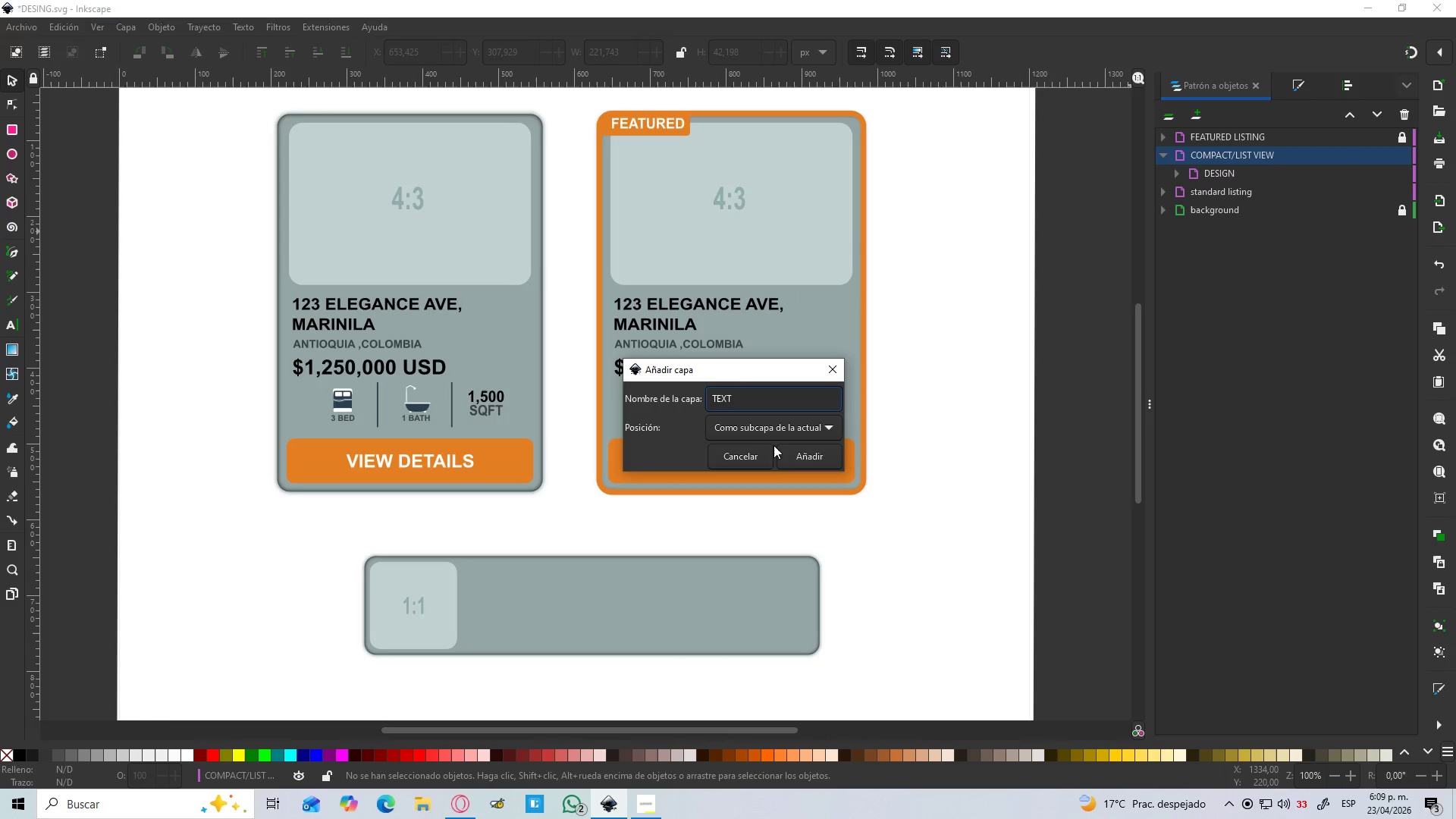 
left_click_drag(start_coordinate=[814, 462], to_coordinate=[820, 463])
 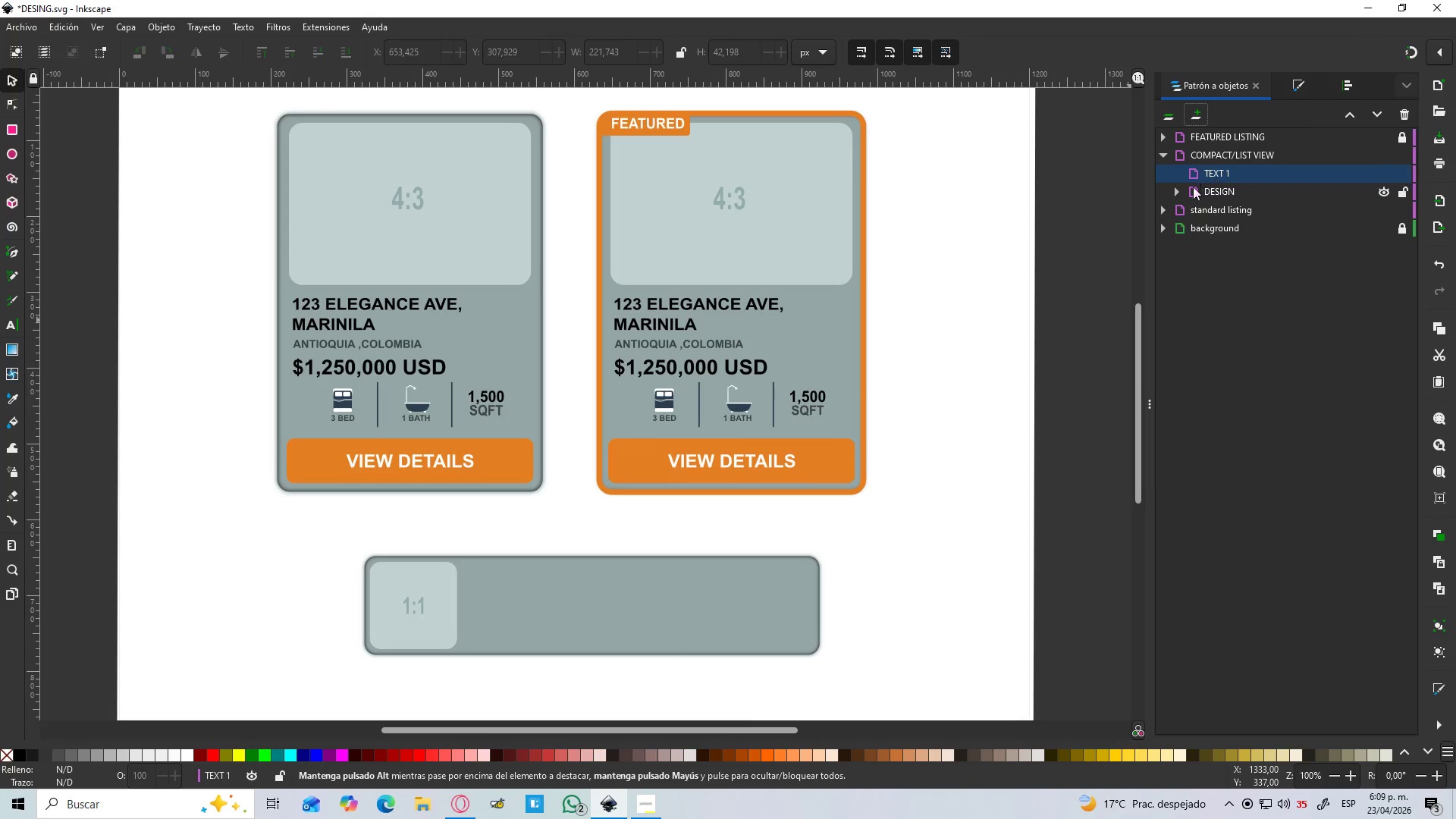 
left_click([1220, 174])
 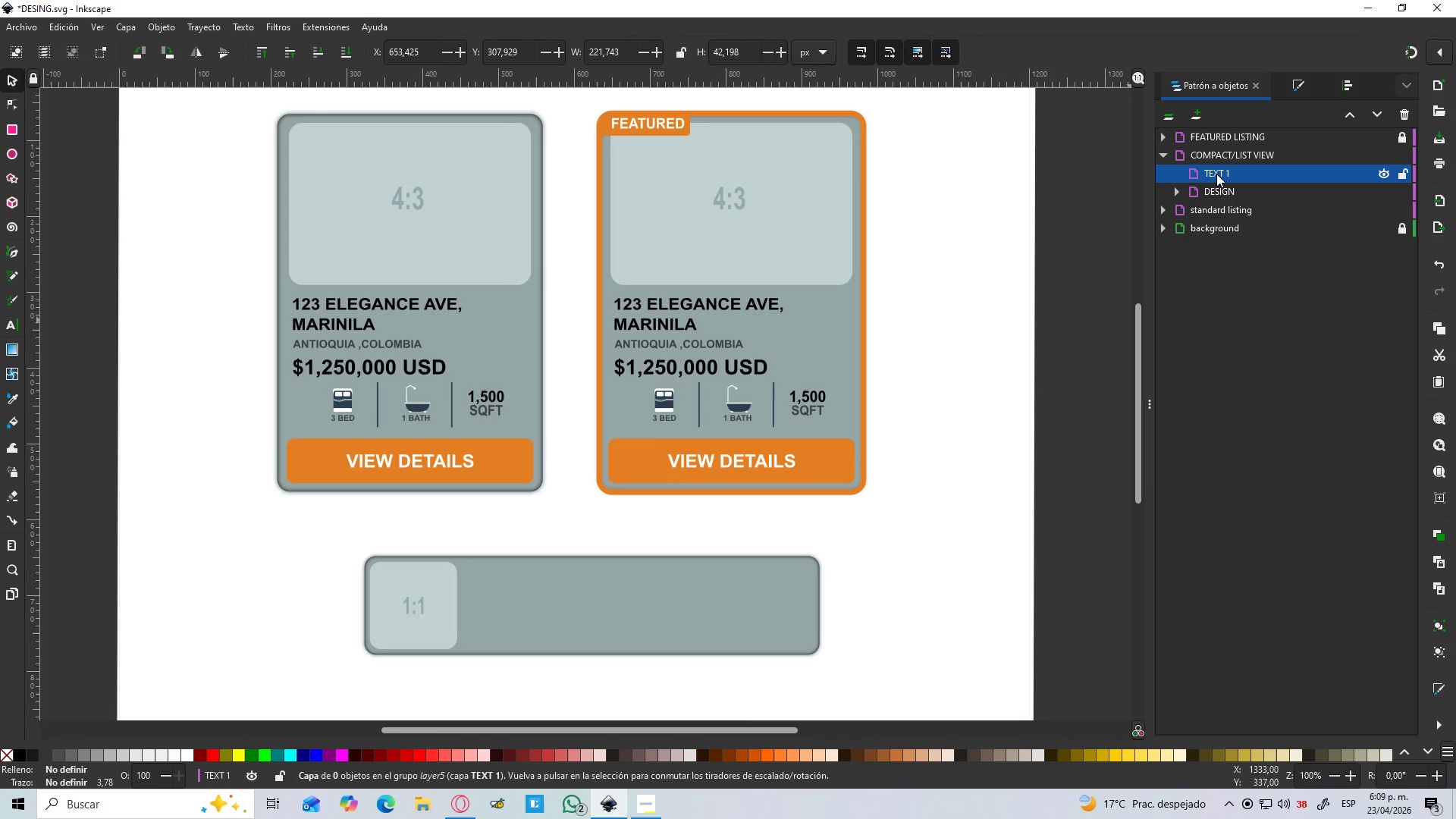 
double_click([1216, 174])
 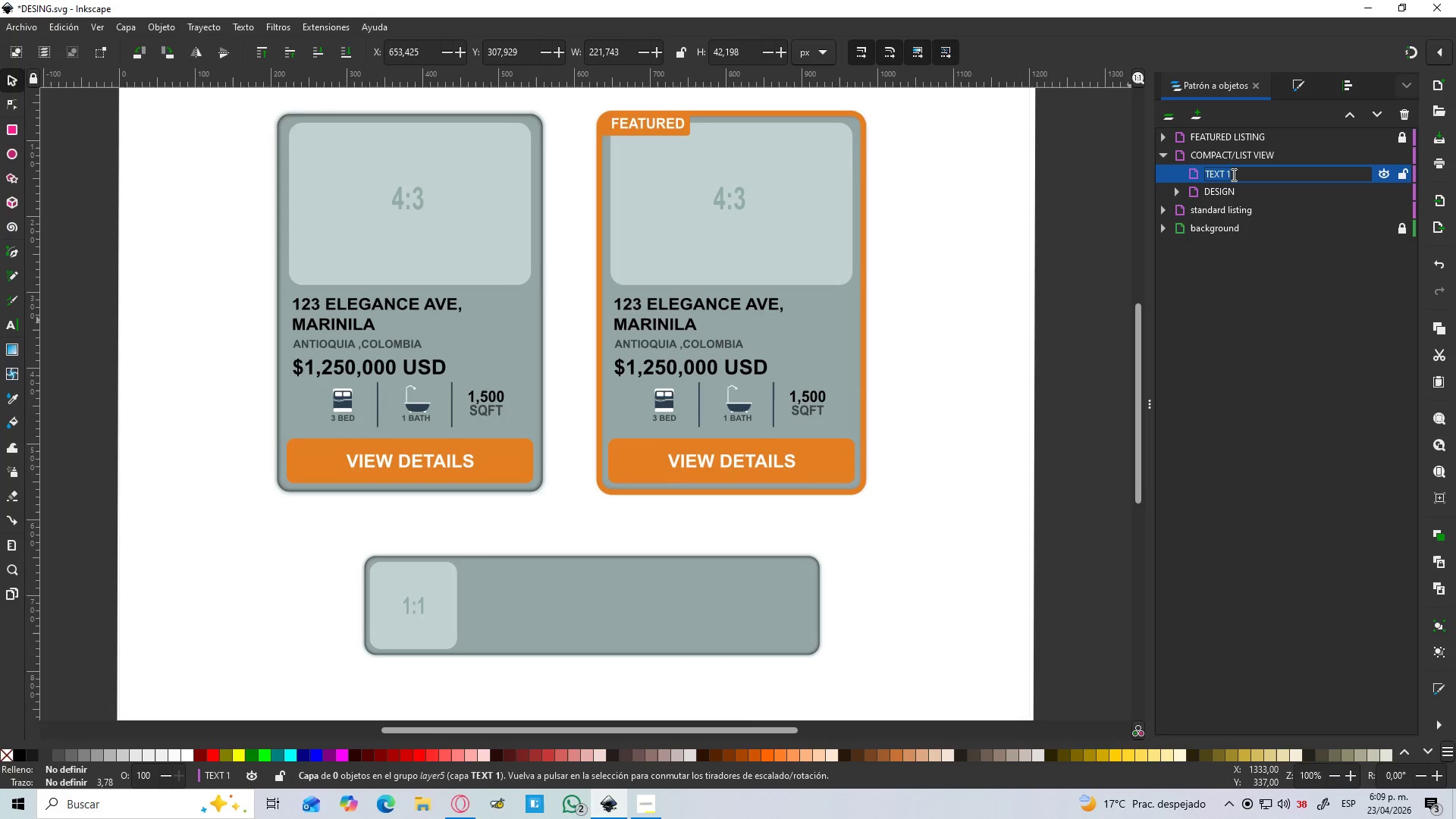 
triple_click([1234, 174])
 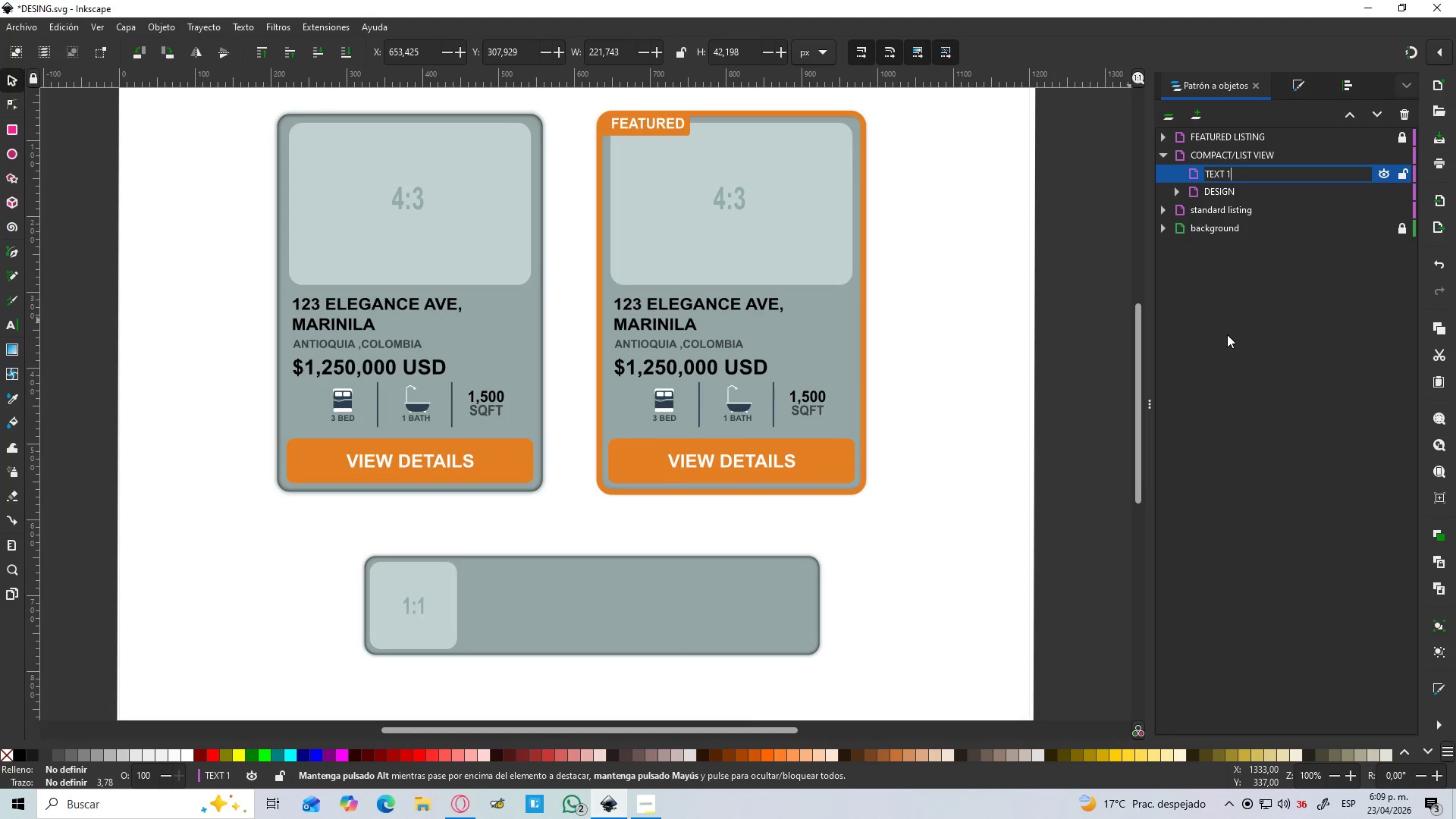 
key(Backspace)
 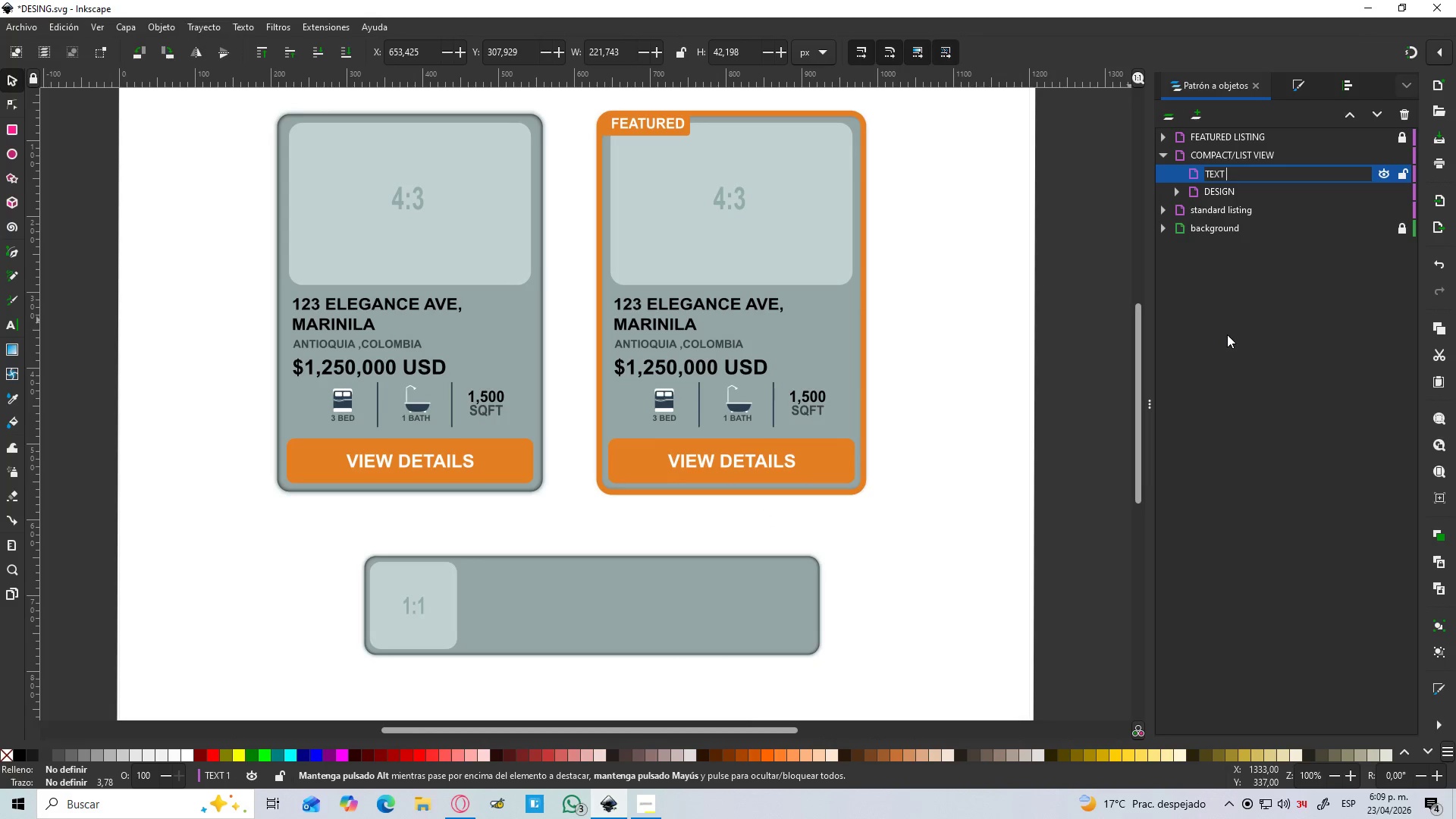 
left_click([1227, 334])
 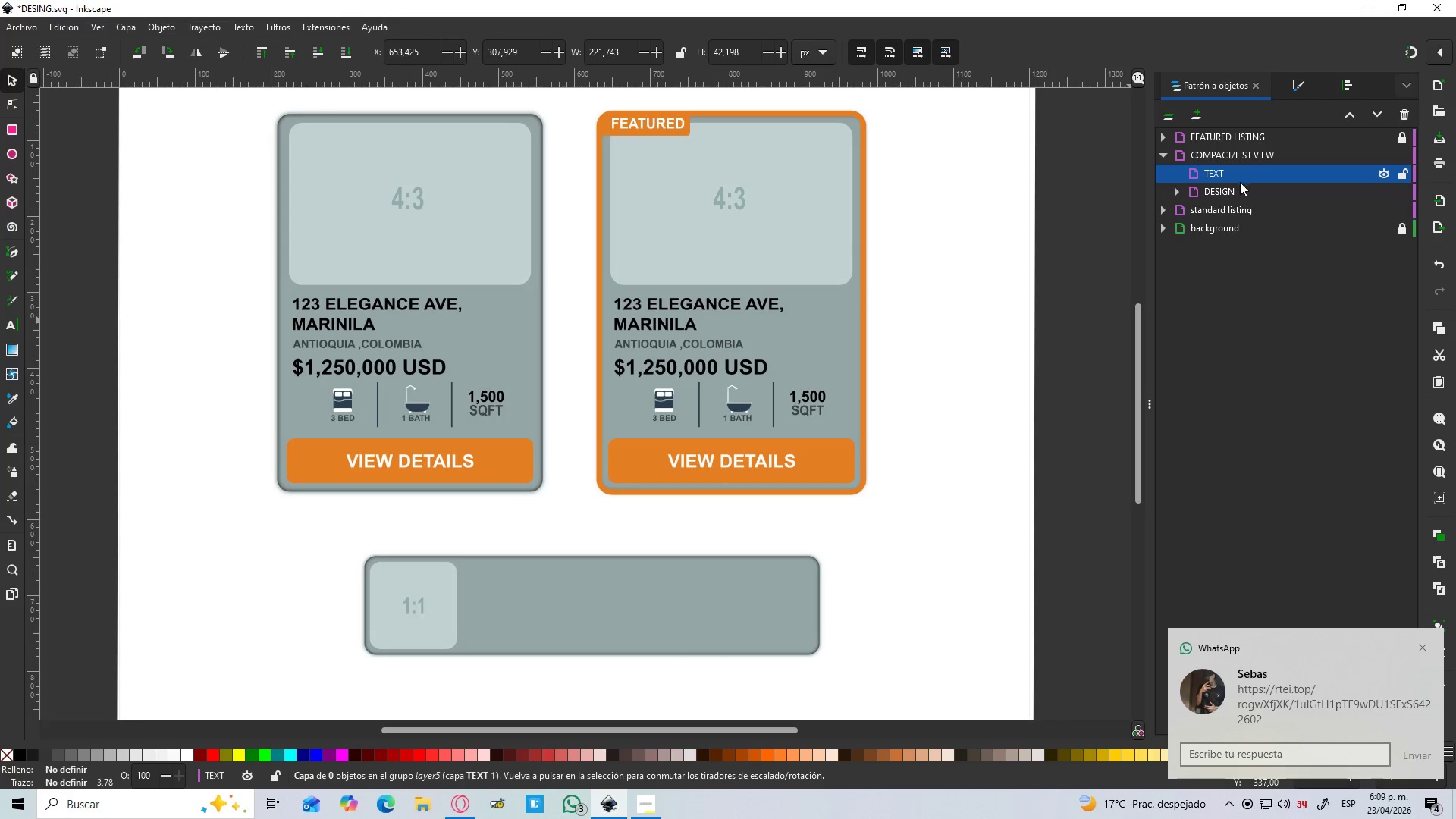 
left_click([1422, 651])
 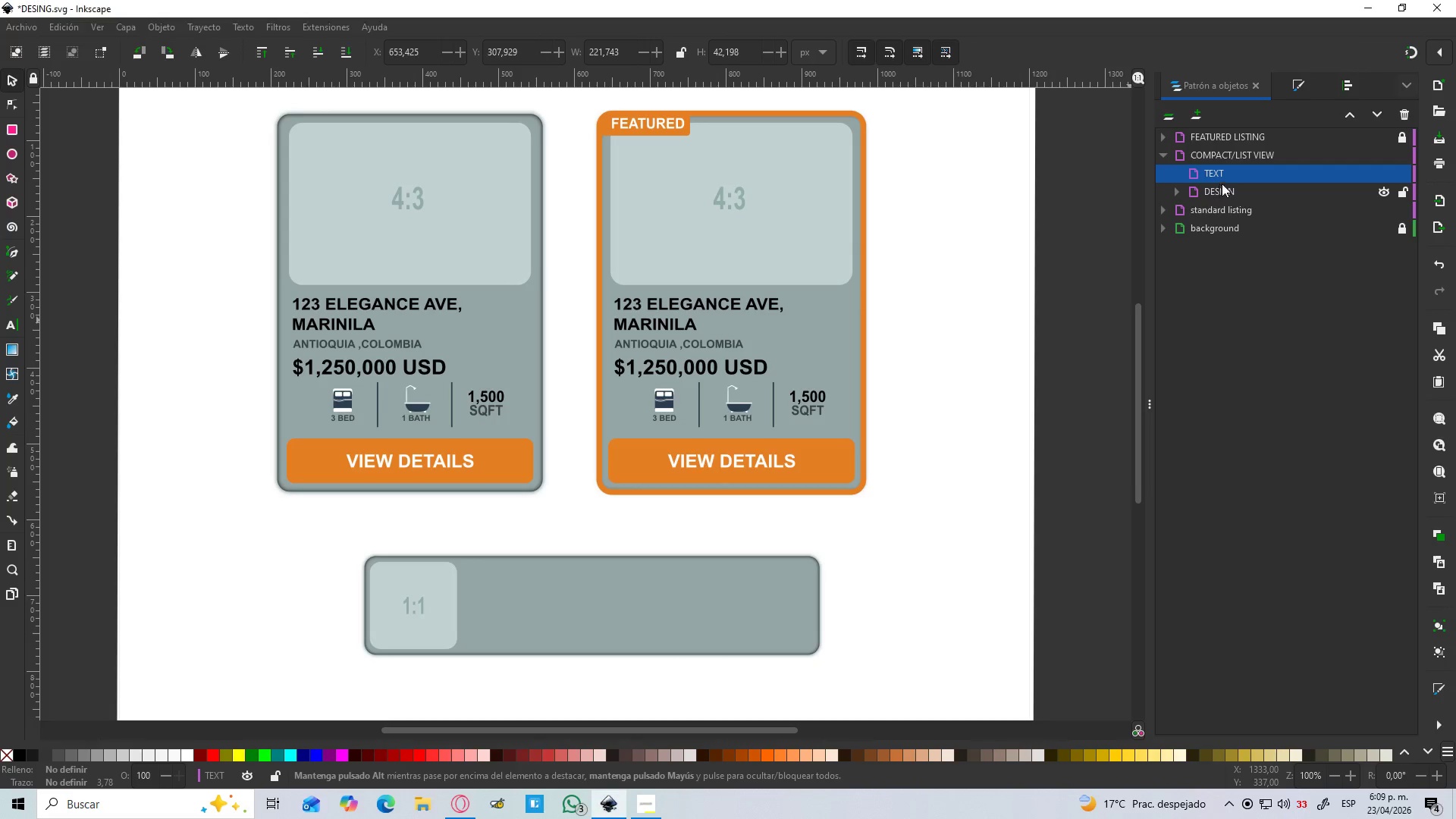 
left_click([1225, 171])
 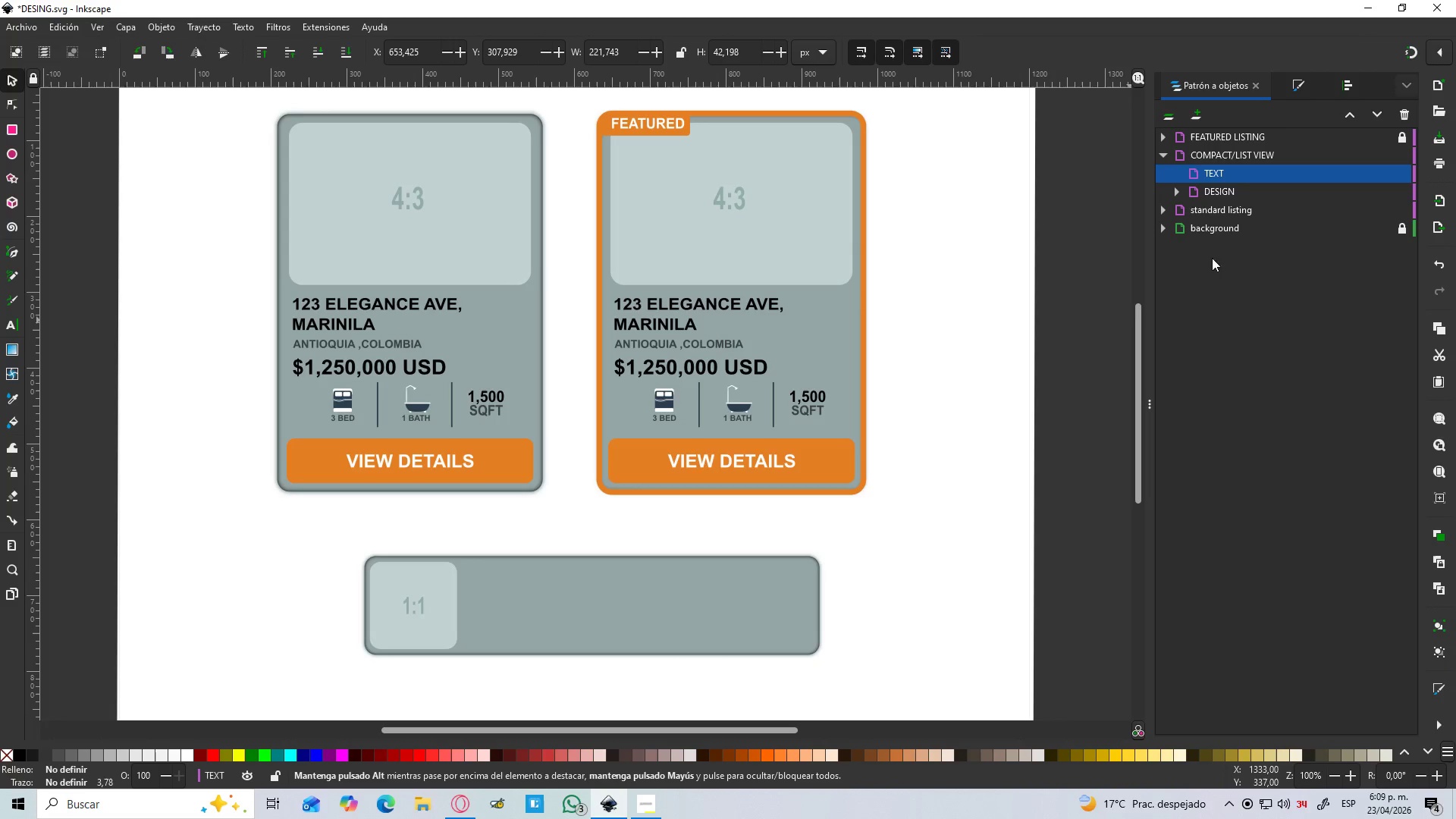 
wait(7.78)
 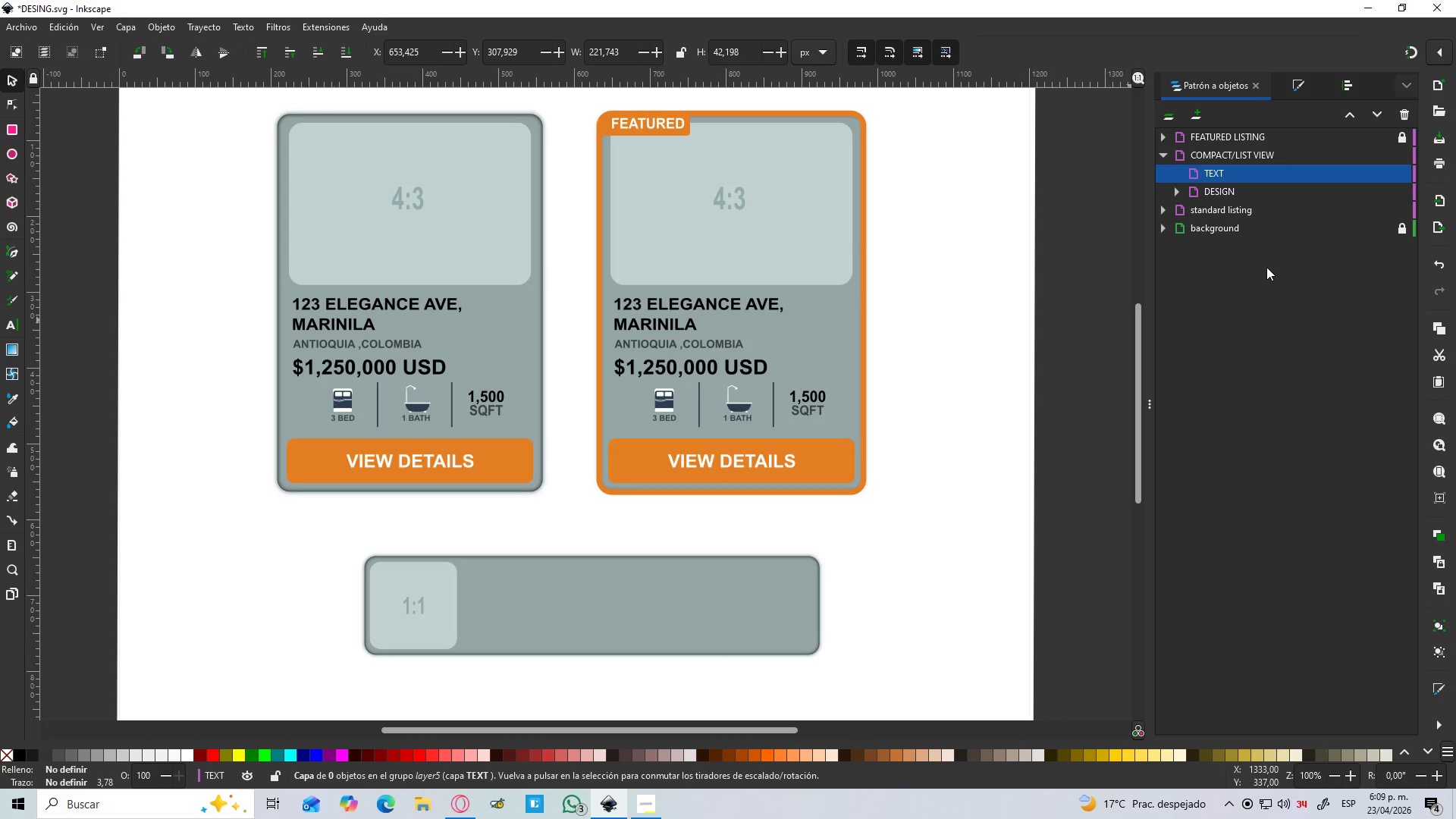 
left_click([676, 319])
 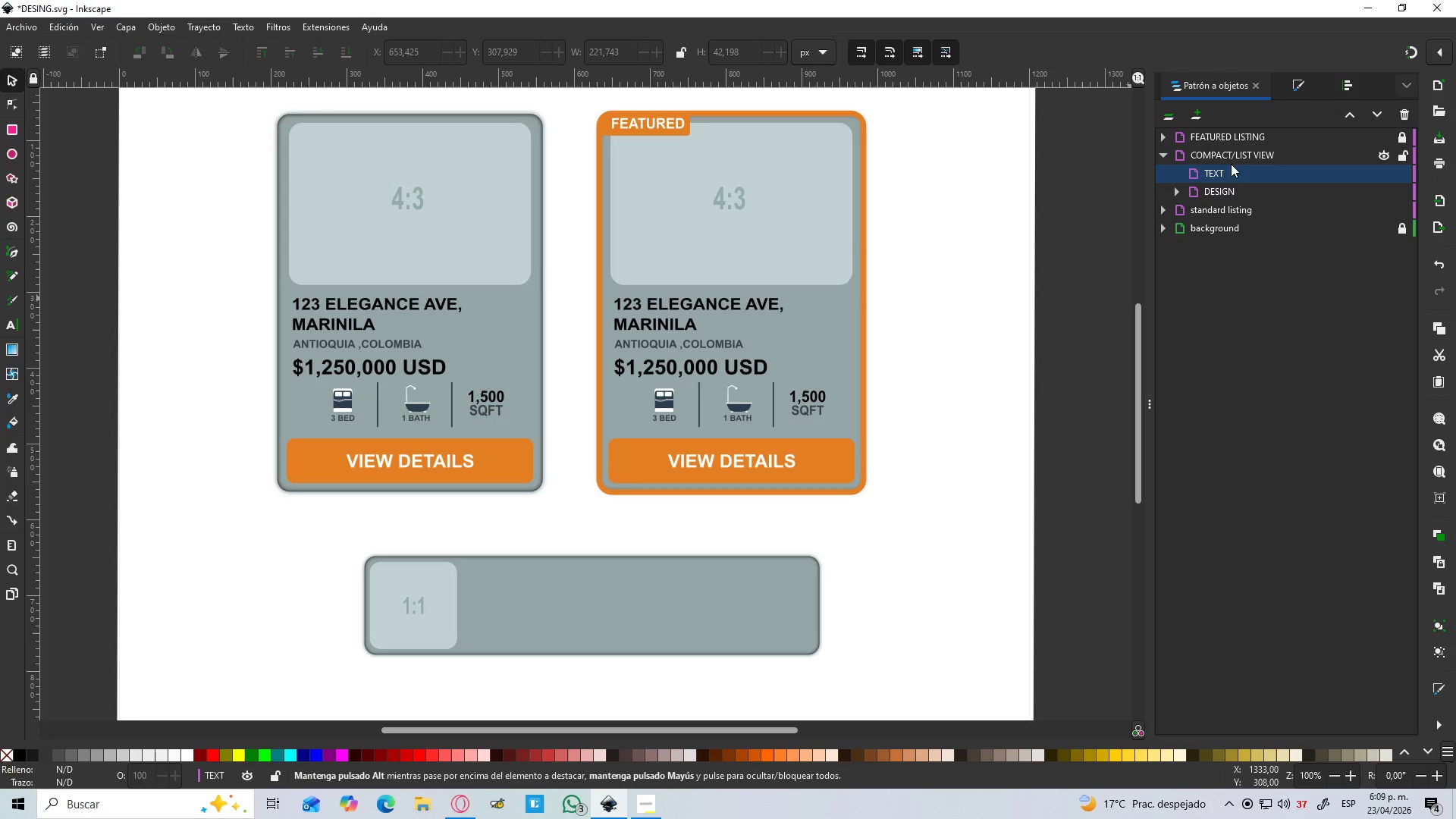 
left_click([1233, 174])
 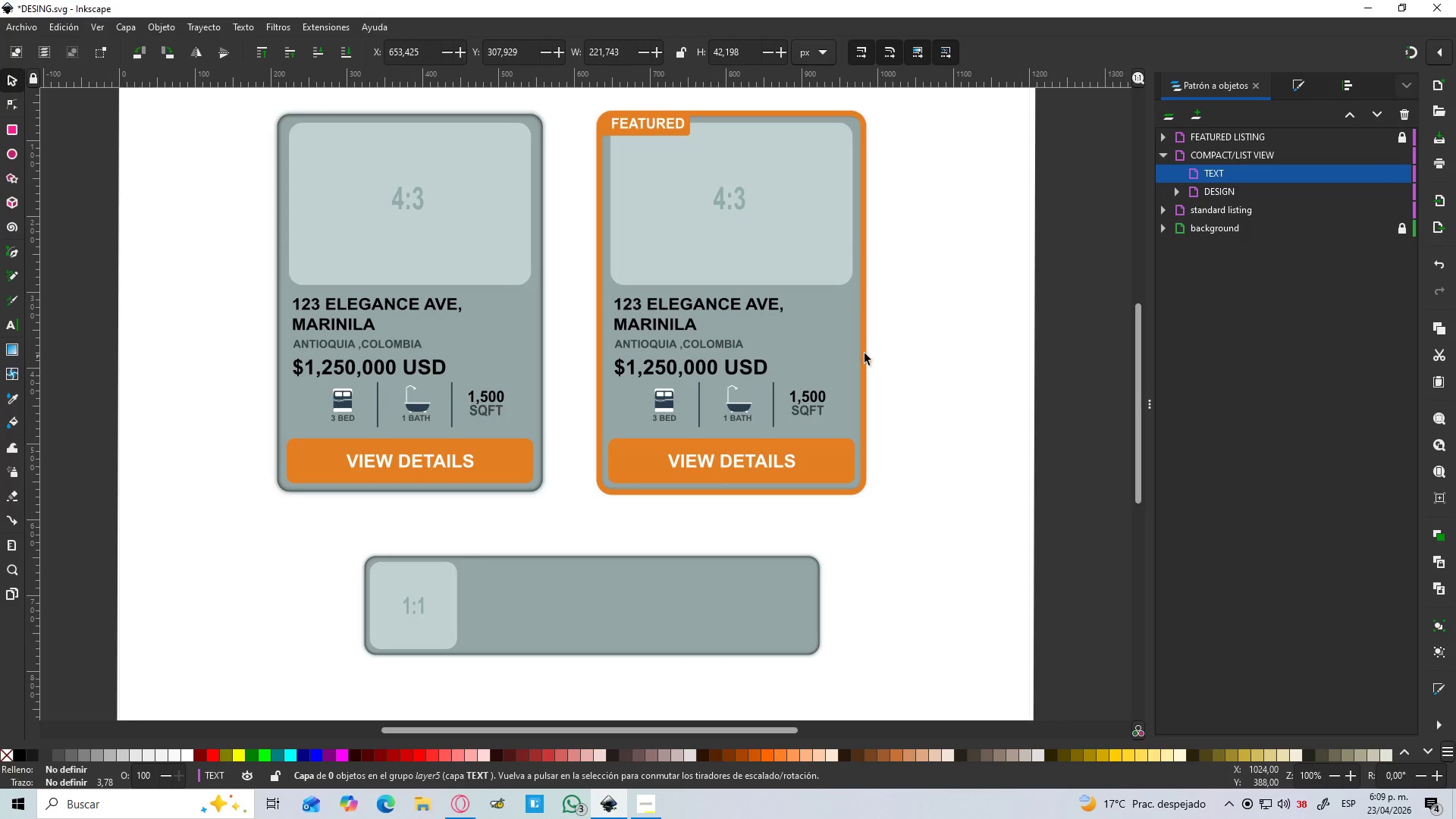 
left_click([662, 328])
 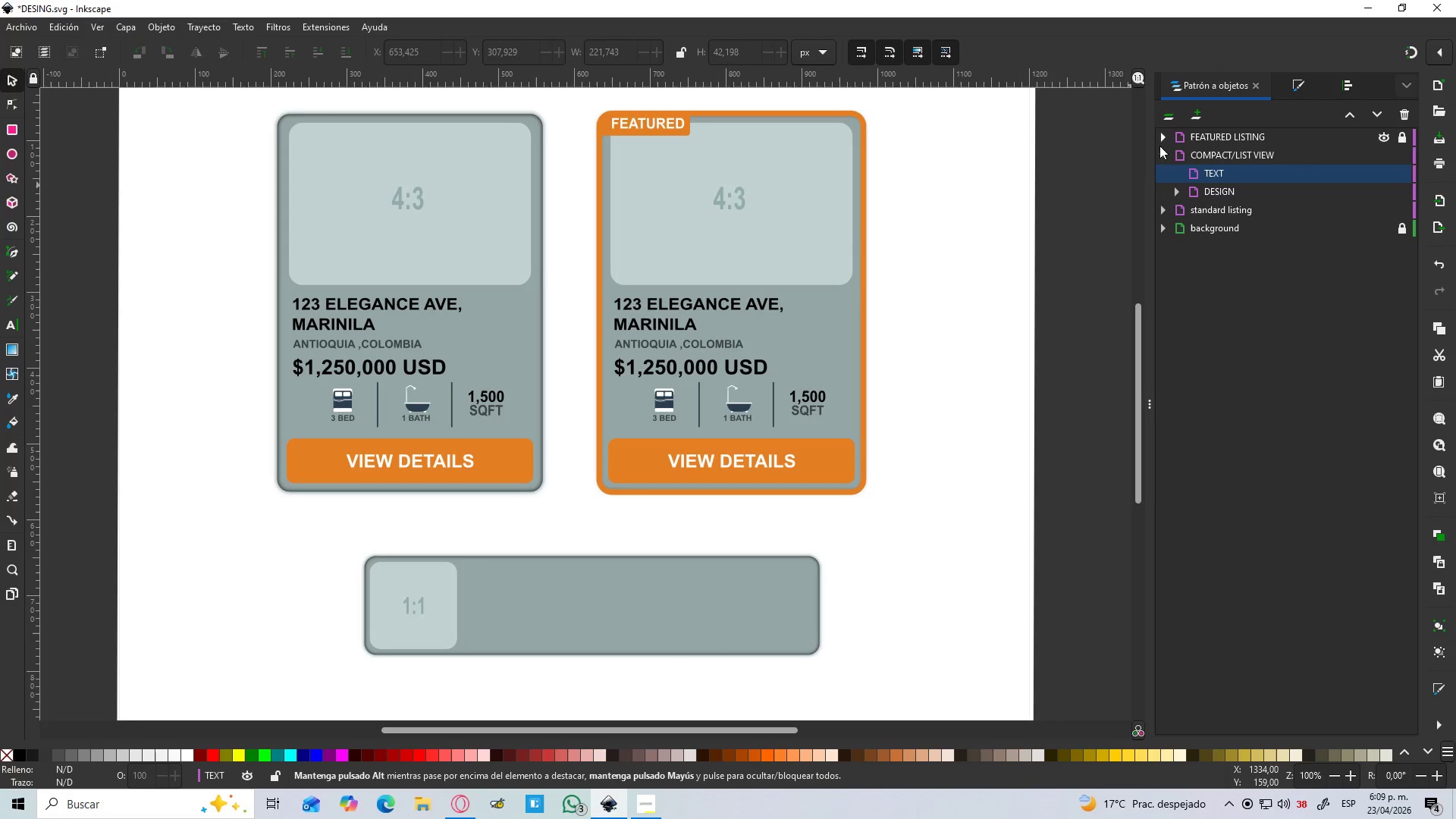 
left_click([1163, 155])
 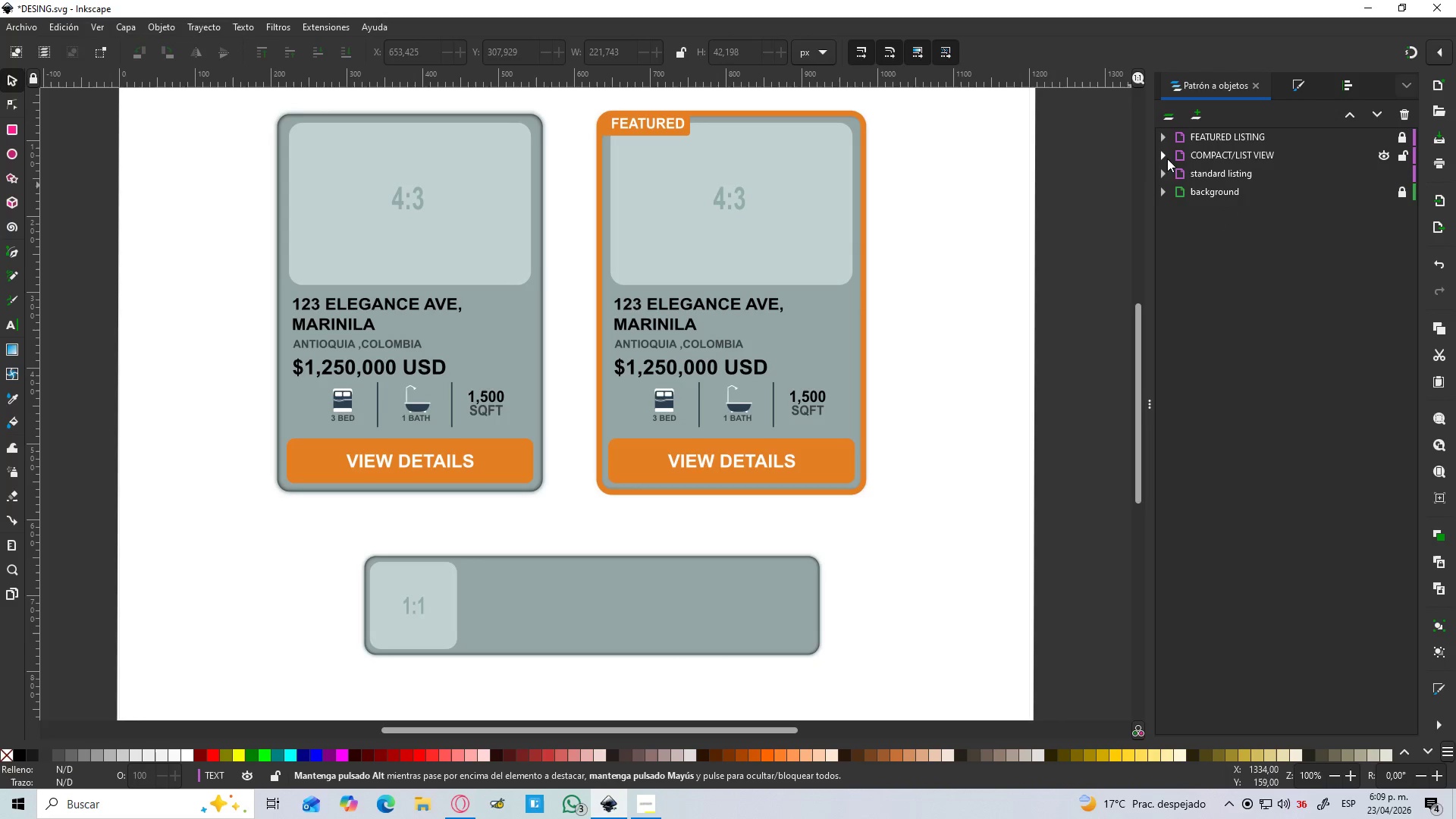 
left_click([1165, 157])
 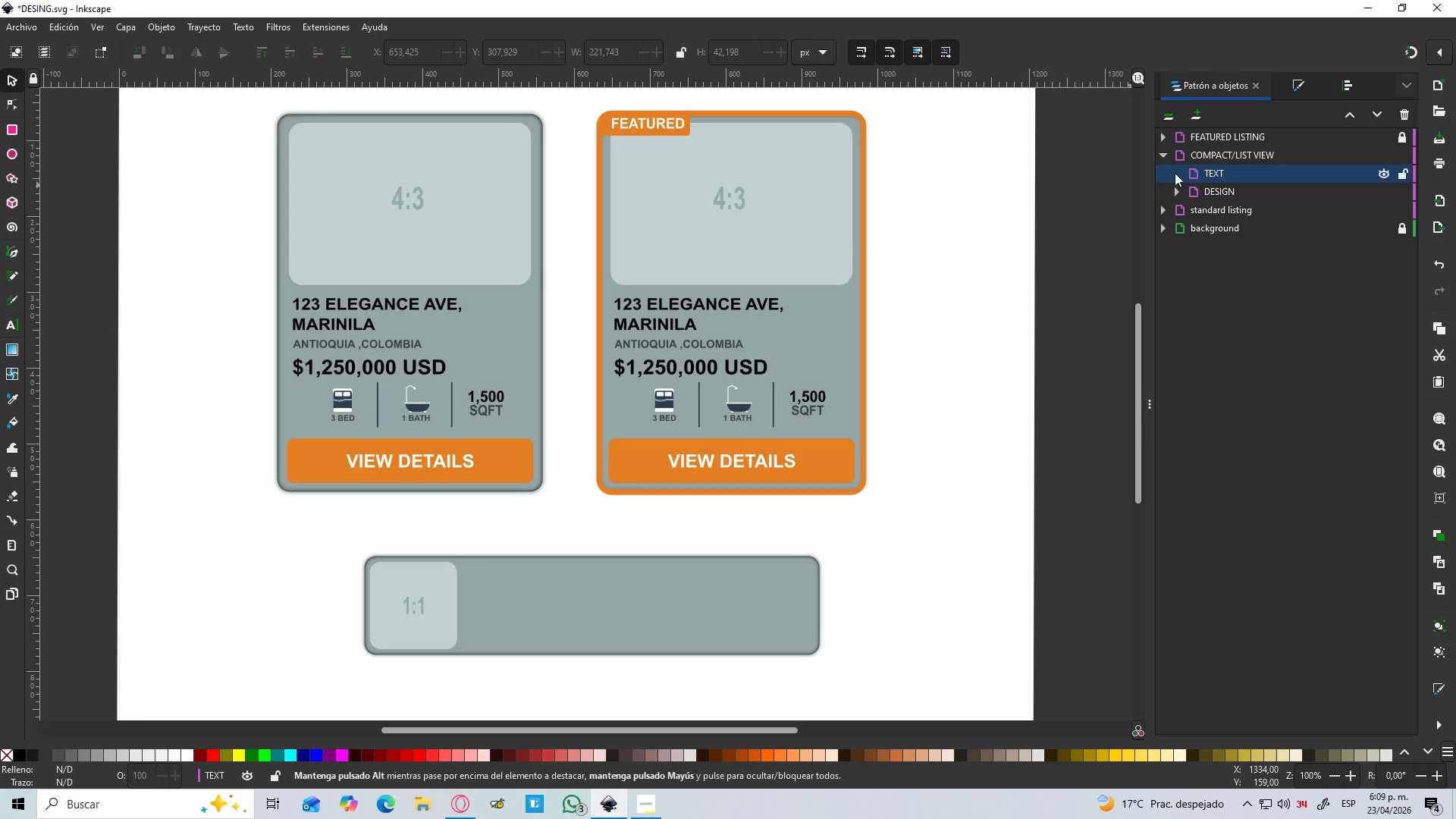 
left_click([1160, 213])
 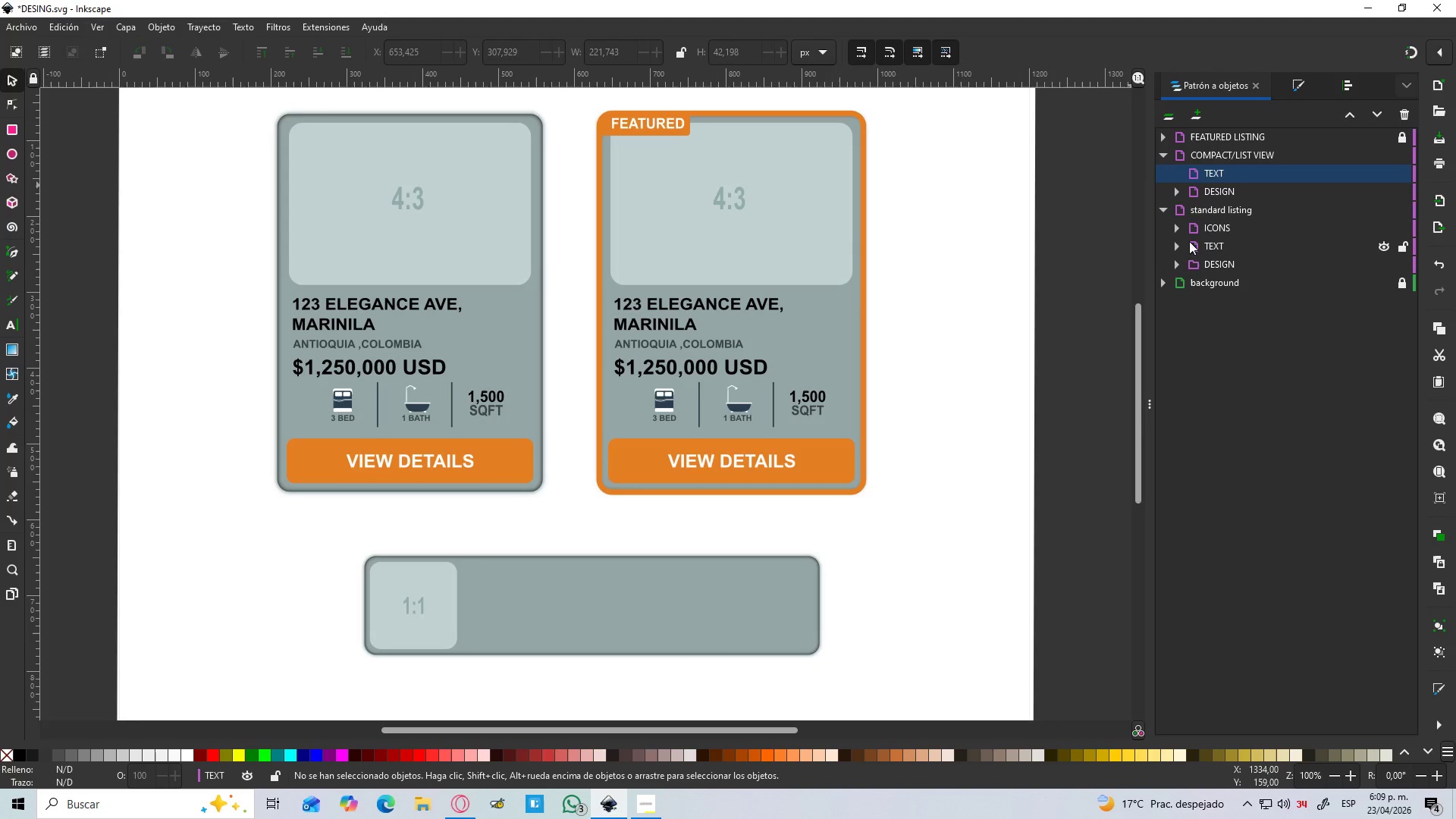 
left_click([1179, 246])
 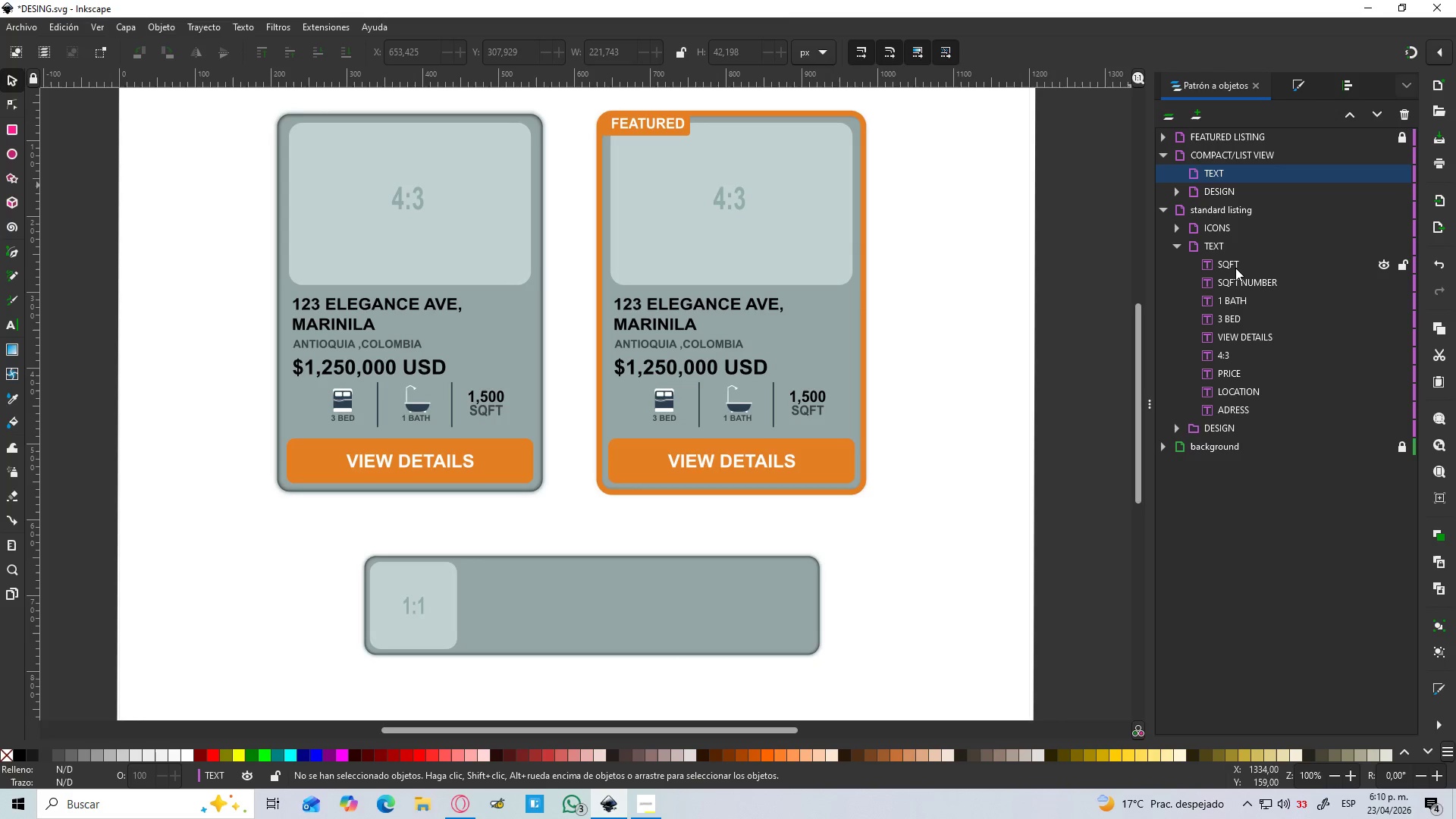 
left_click([1237, 268])
 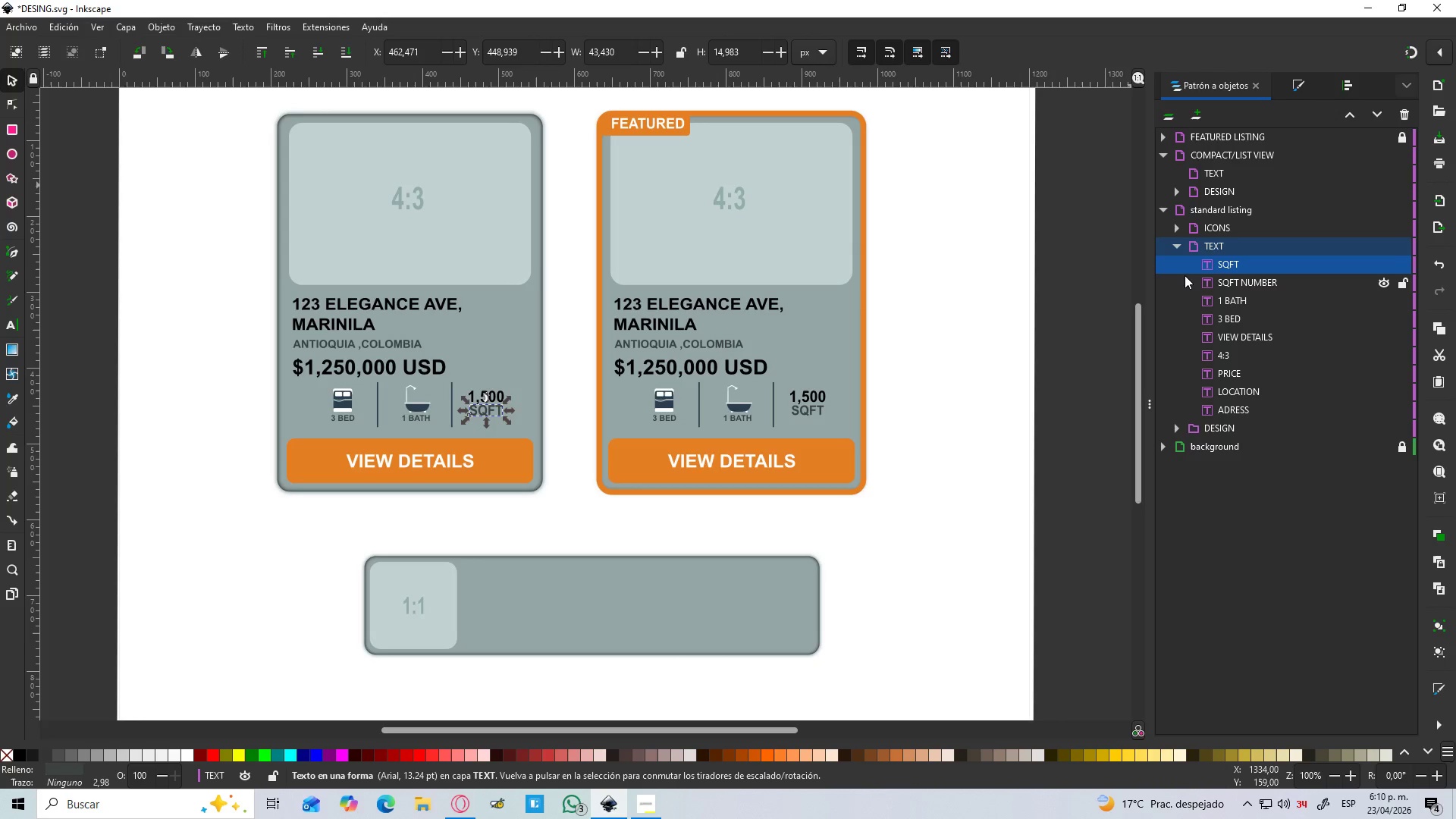 
hold_key(key=ShiftLeft, duration=1.5)
left_click([1235, 284])
 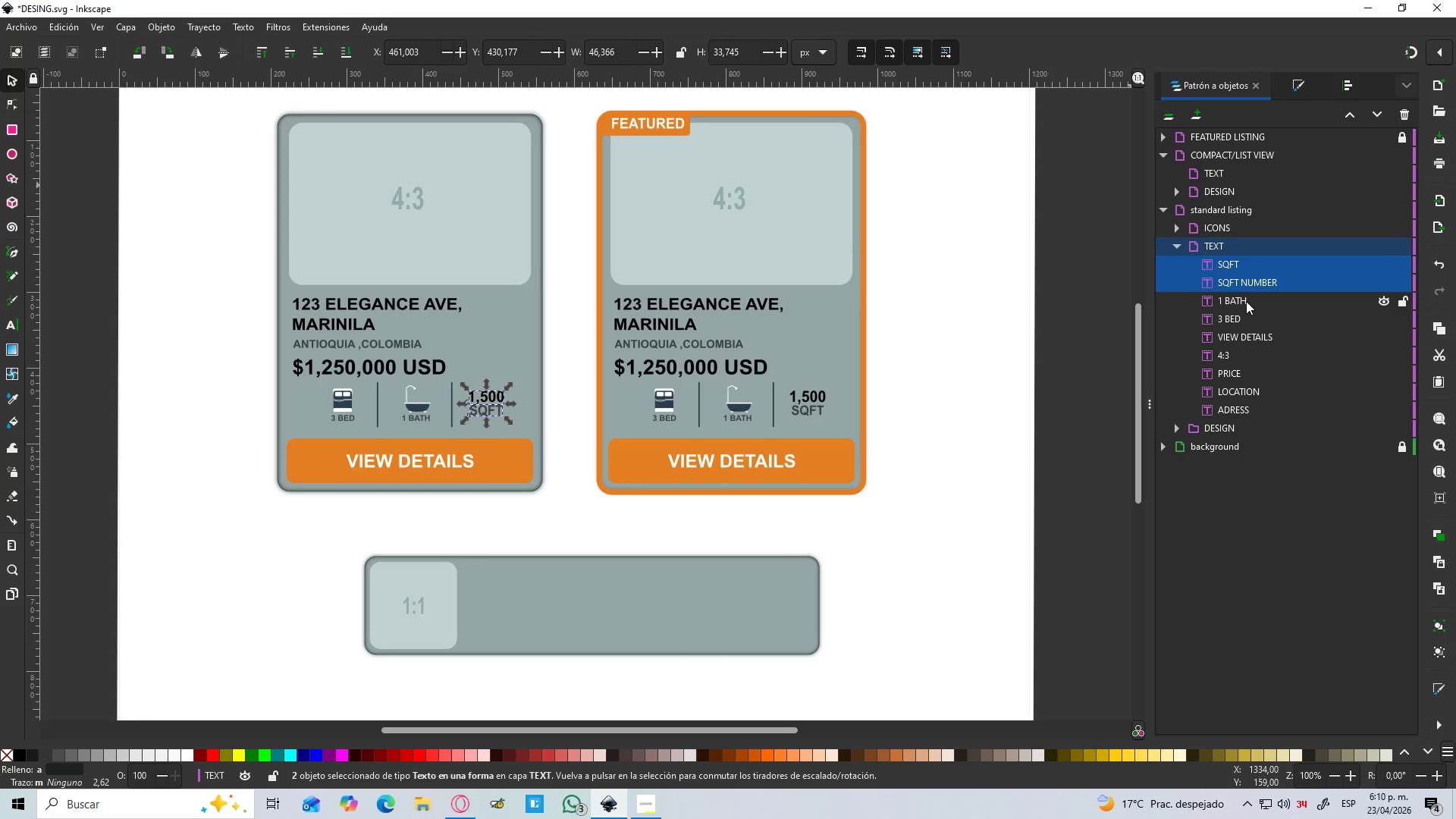 
left_click([1246, 301])
 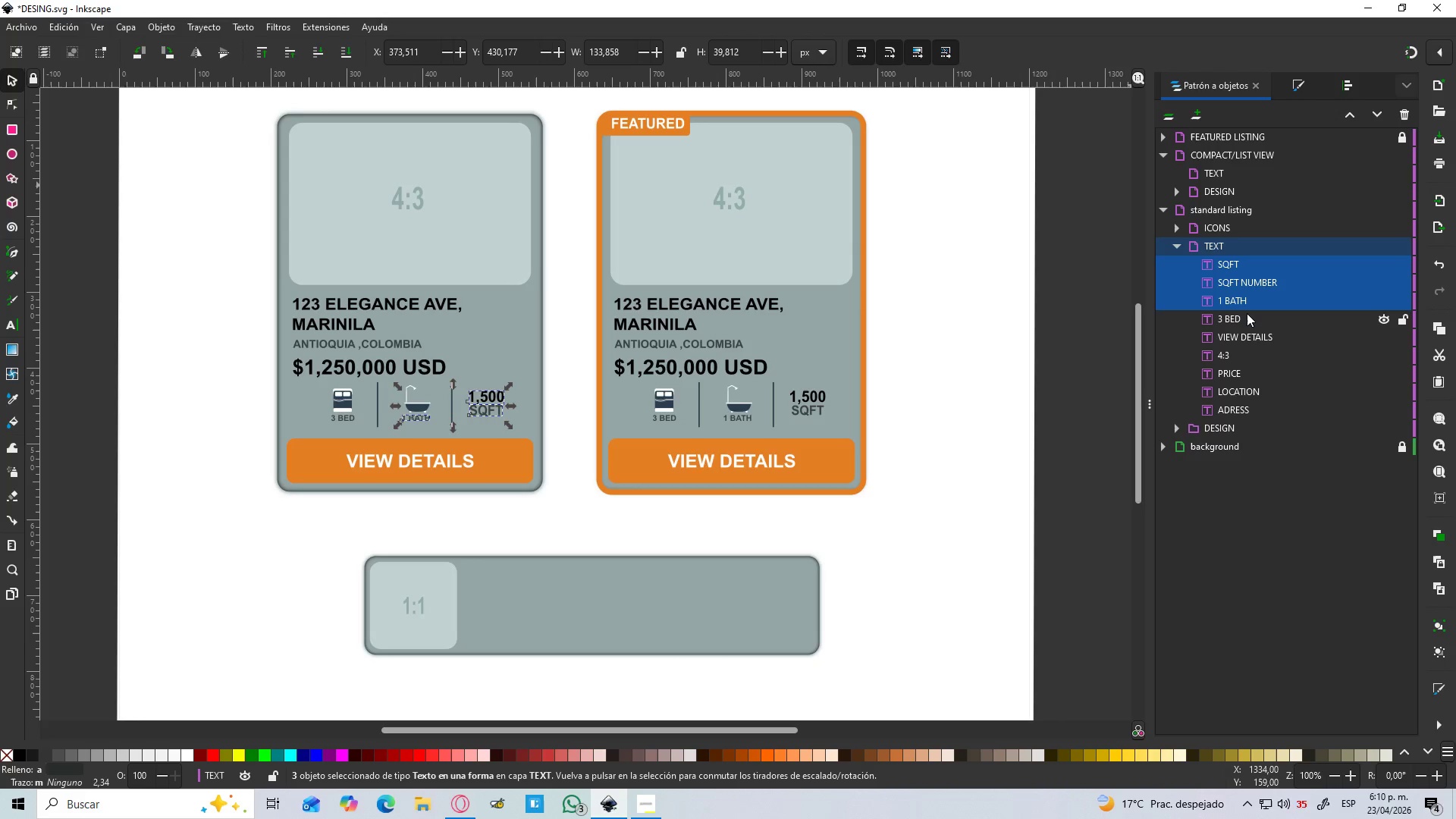 
left_click([1245, 315])
 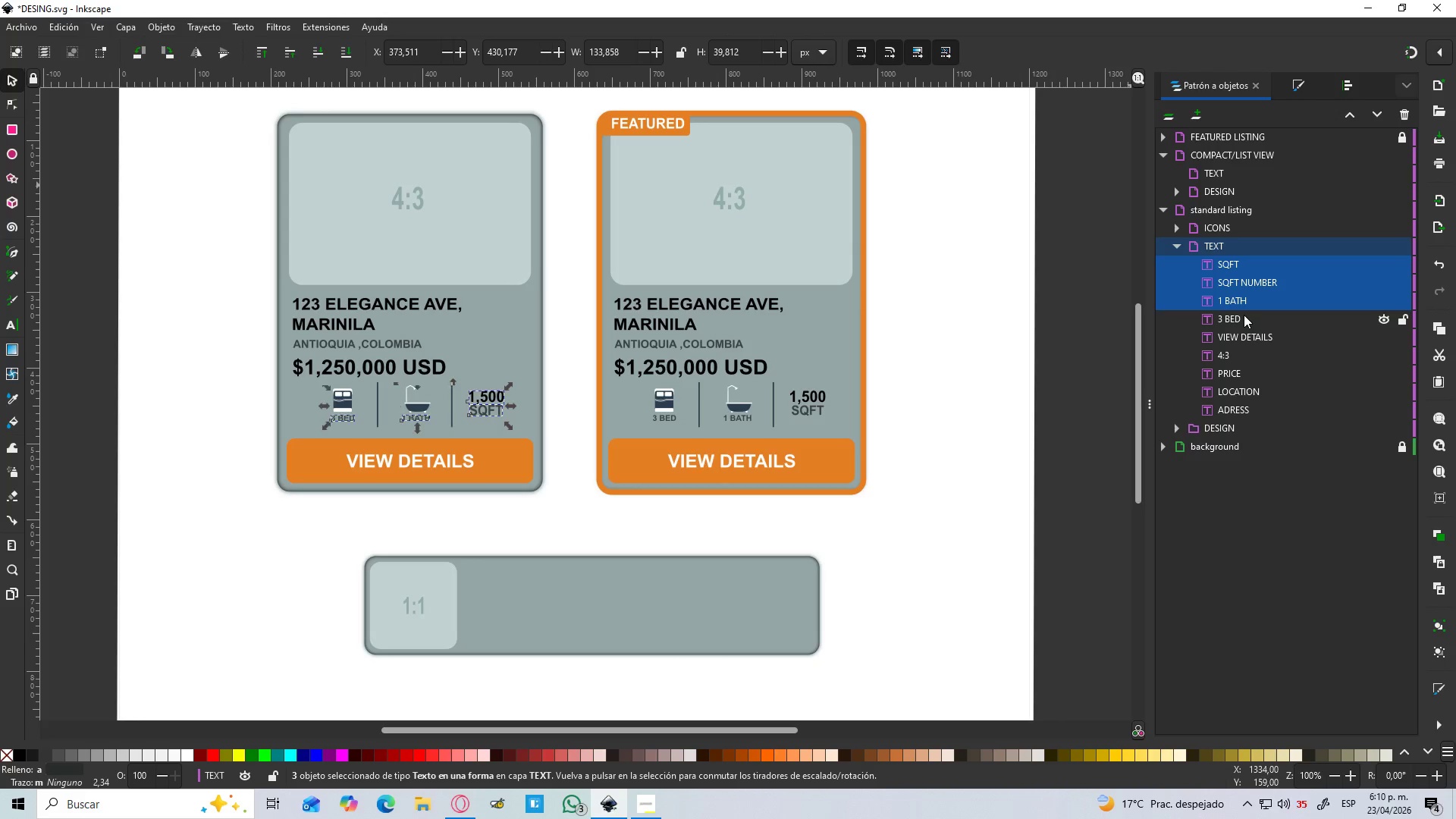 
hold_key(key=ShiftLeft, duration=1.51)
left_click([1242, 358])
 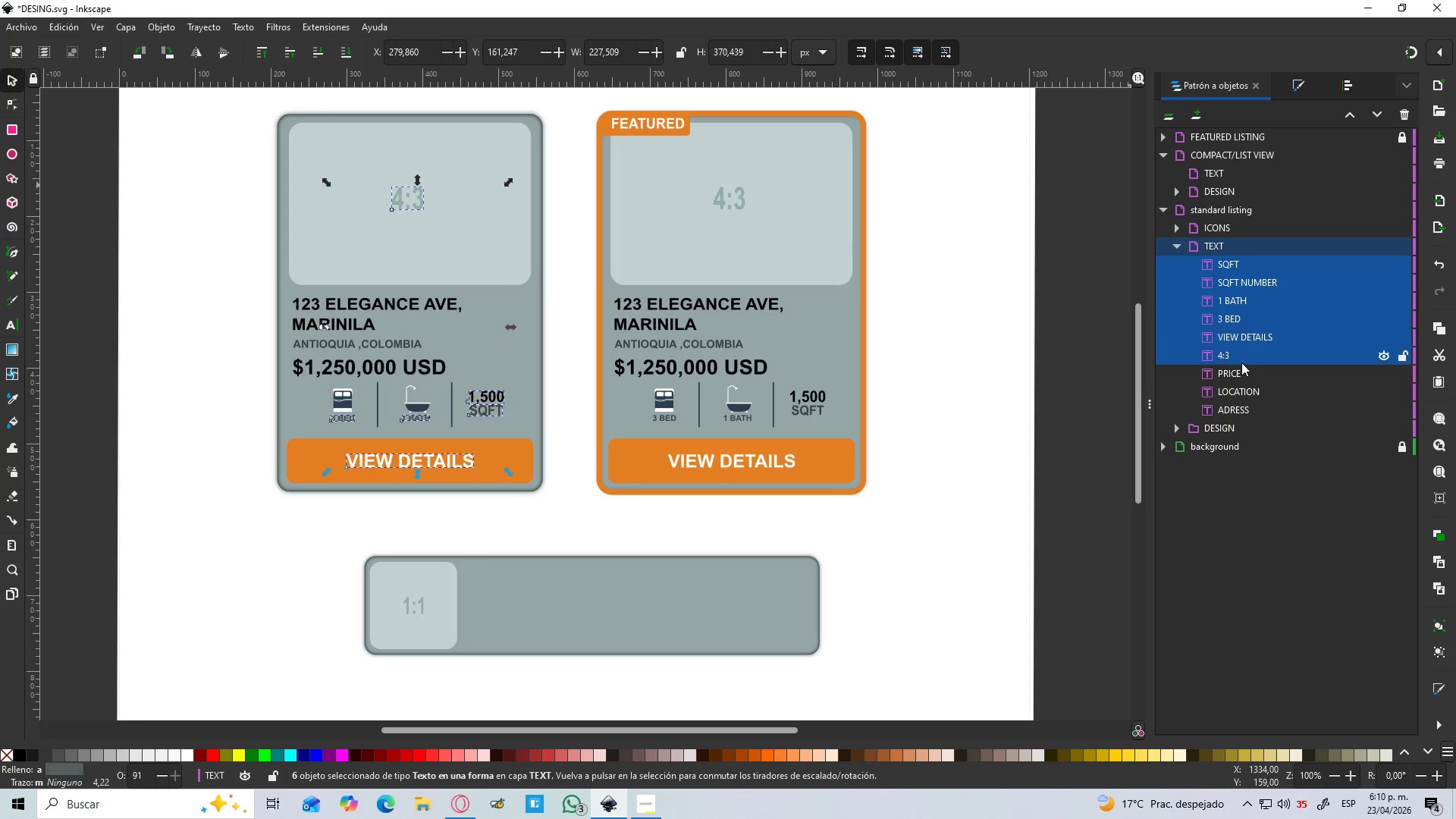 
hold_key(key=ShiftLeft, duration=1.52)
left_click([1244, 358])
 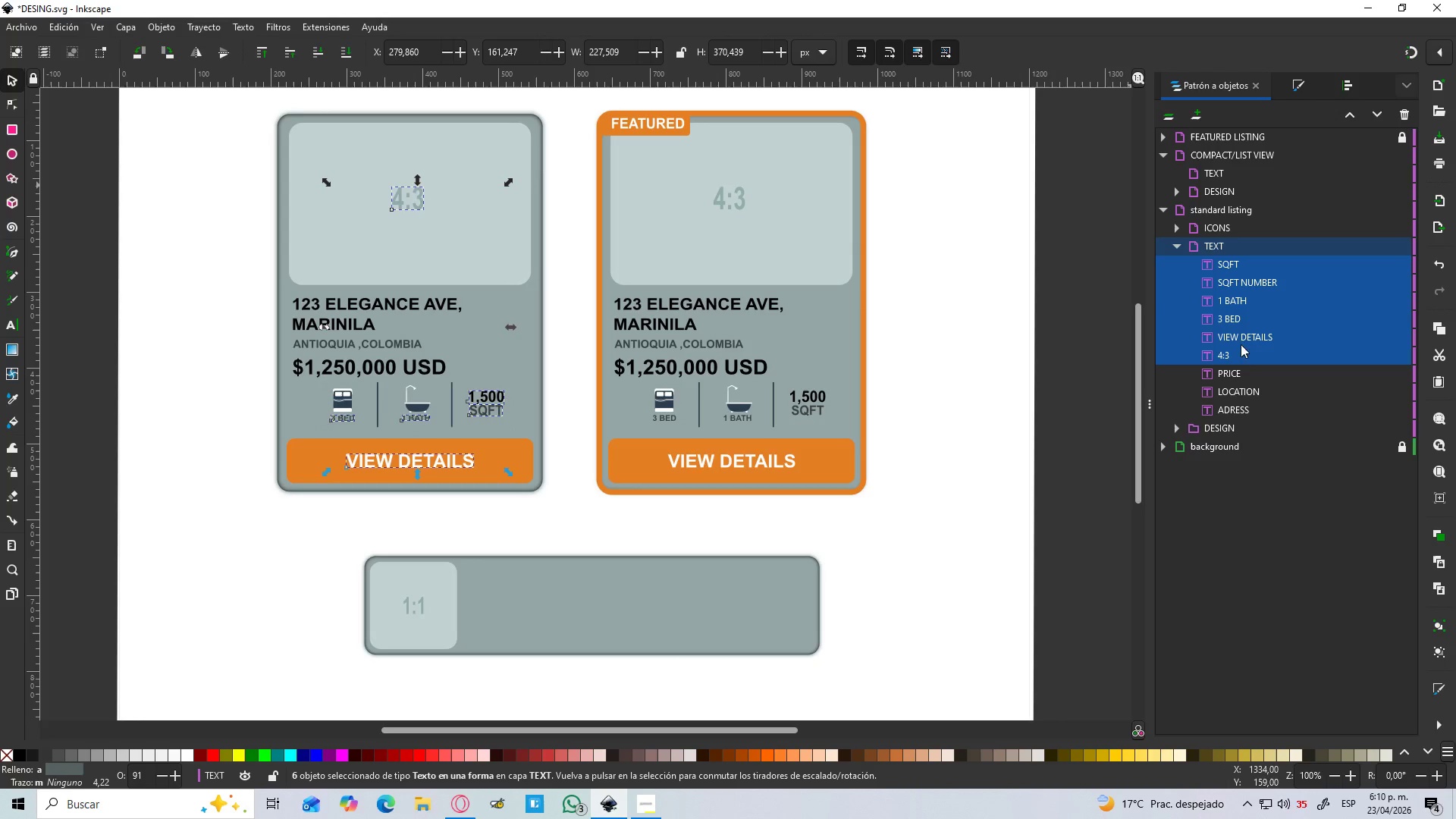 
hold_key(key=ShiftLeft, duration=1.5)
left_click([1232, 356])
 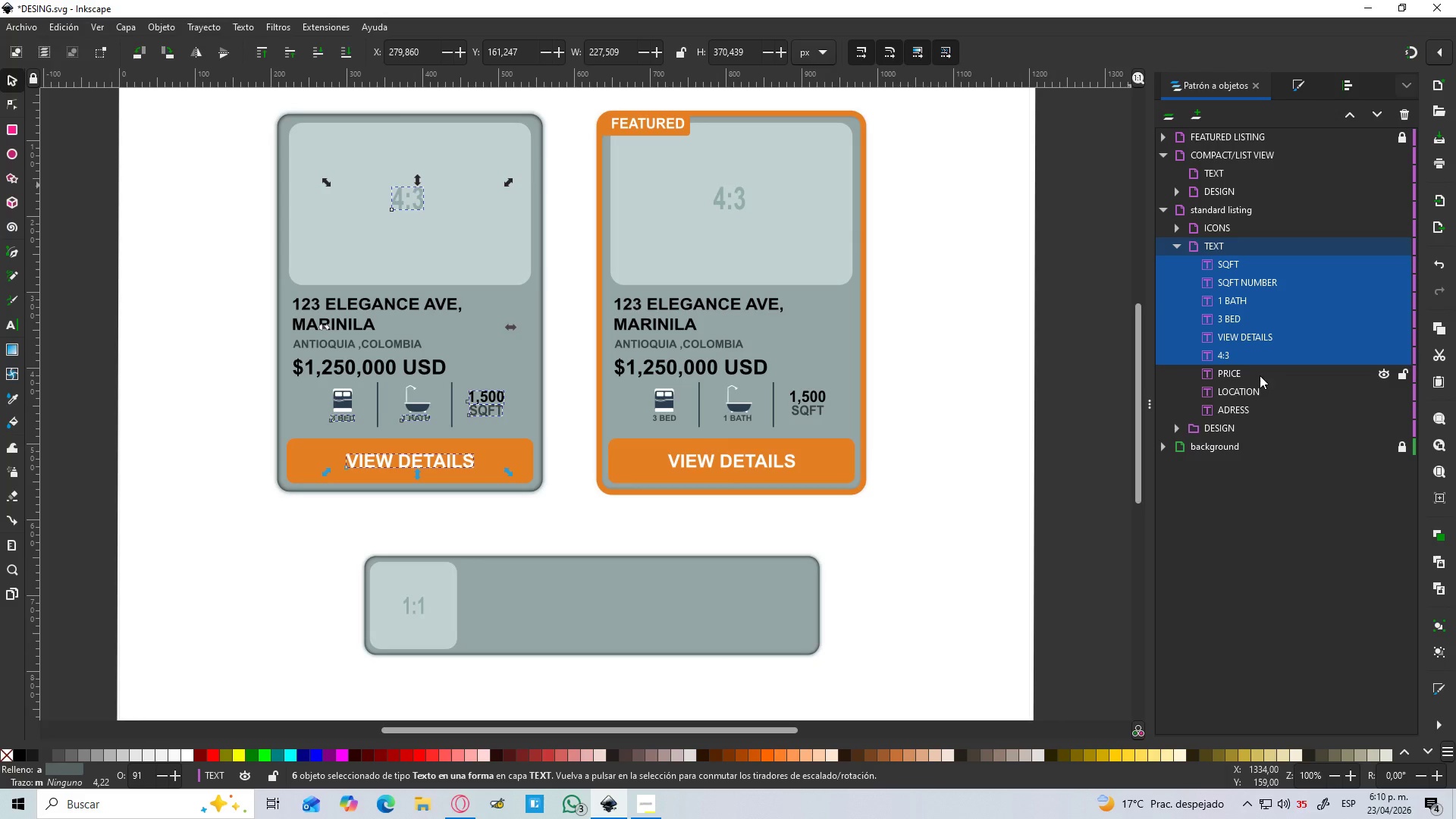 
left_click([1241, 371])
 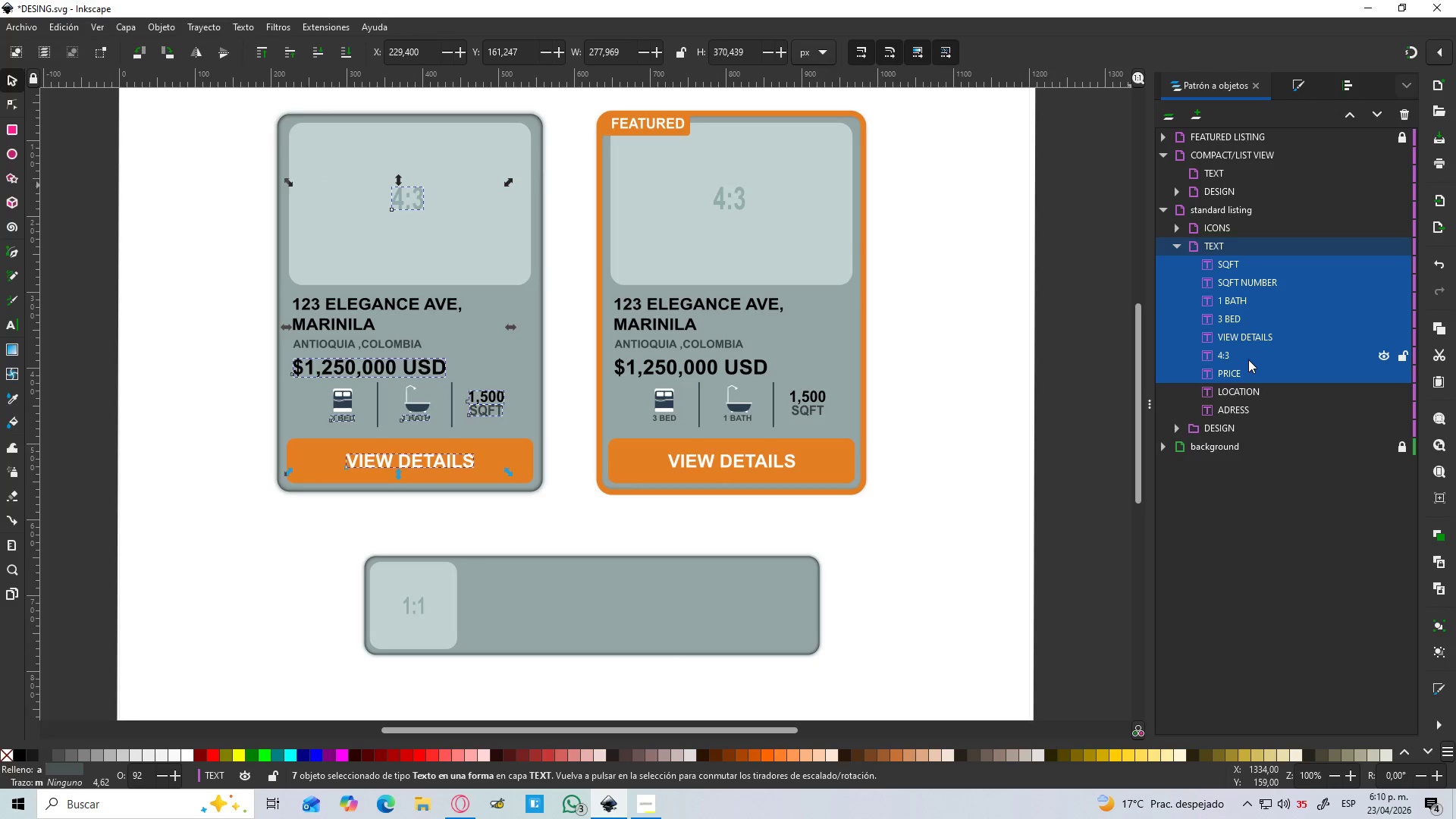 
left_click([1248, 359])
 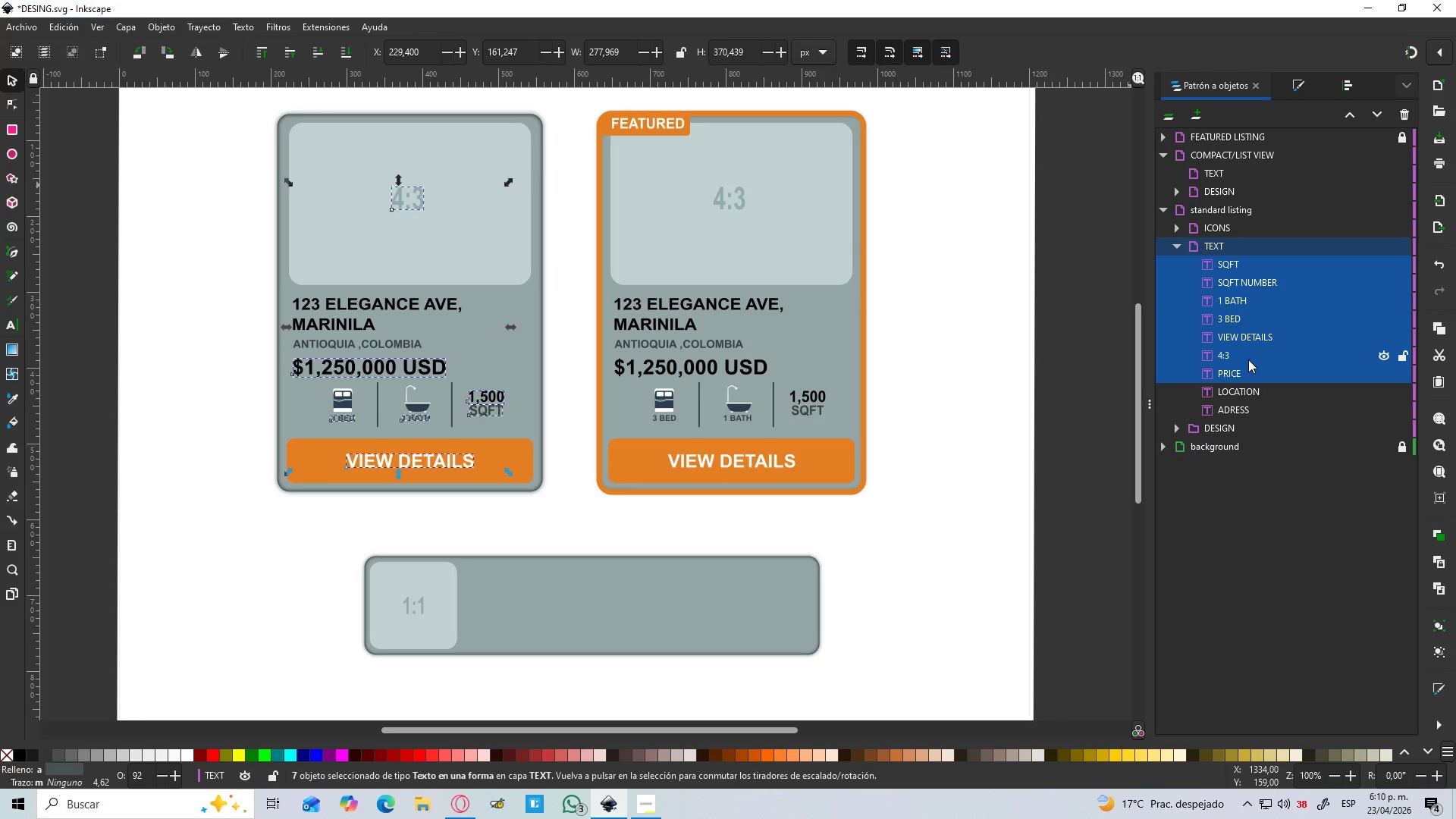 
key(Shift+ShiftLeft)
 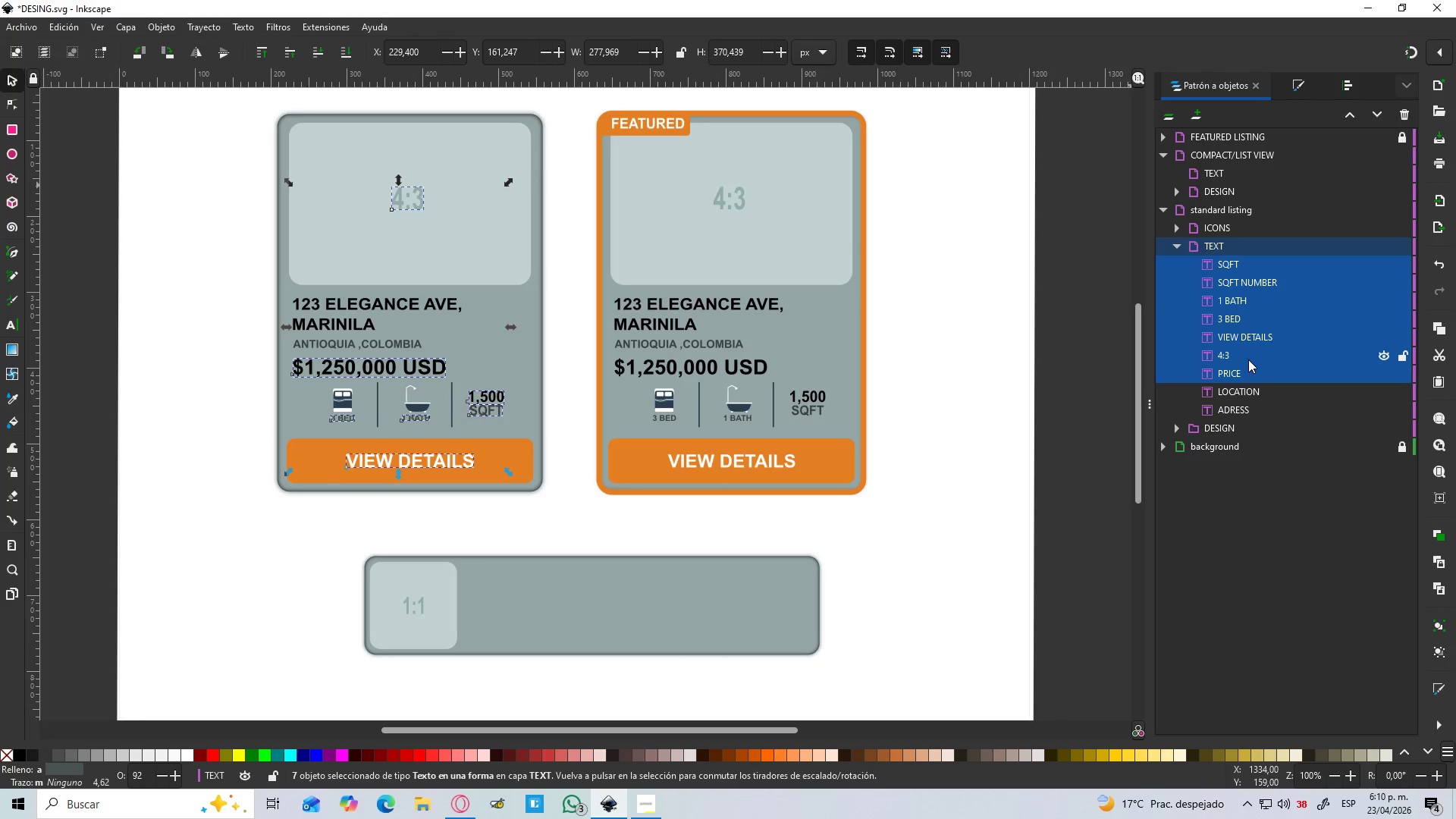 
key(Shift+ShiftLeft)
 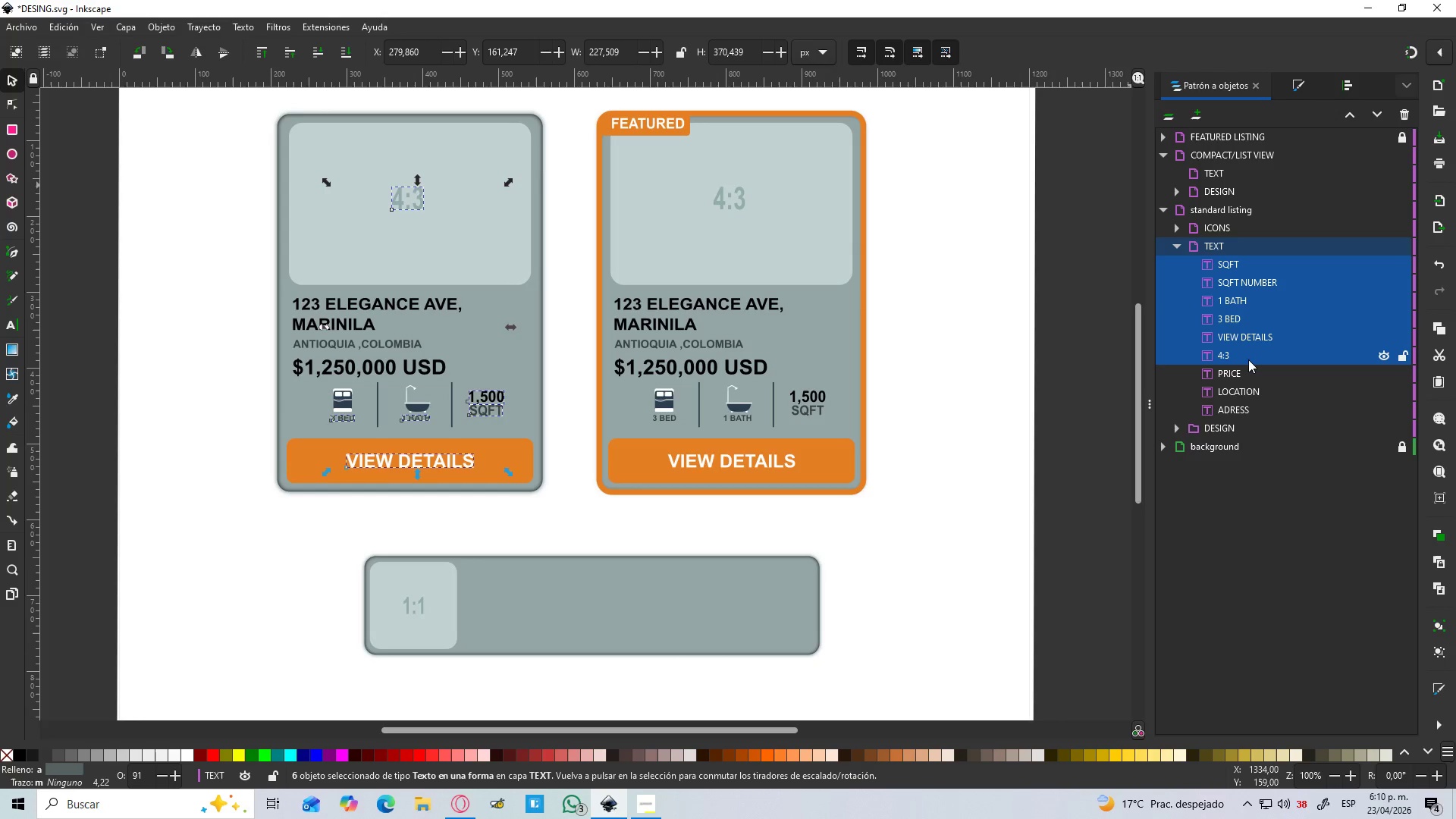 
key(Shift+ShiftLeft)
 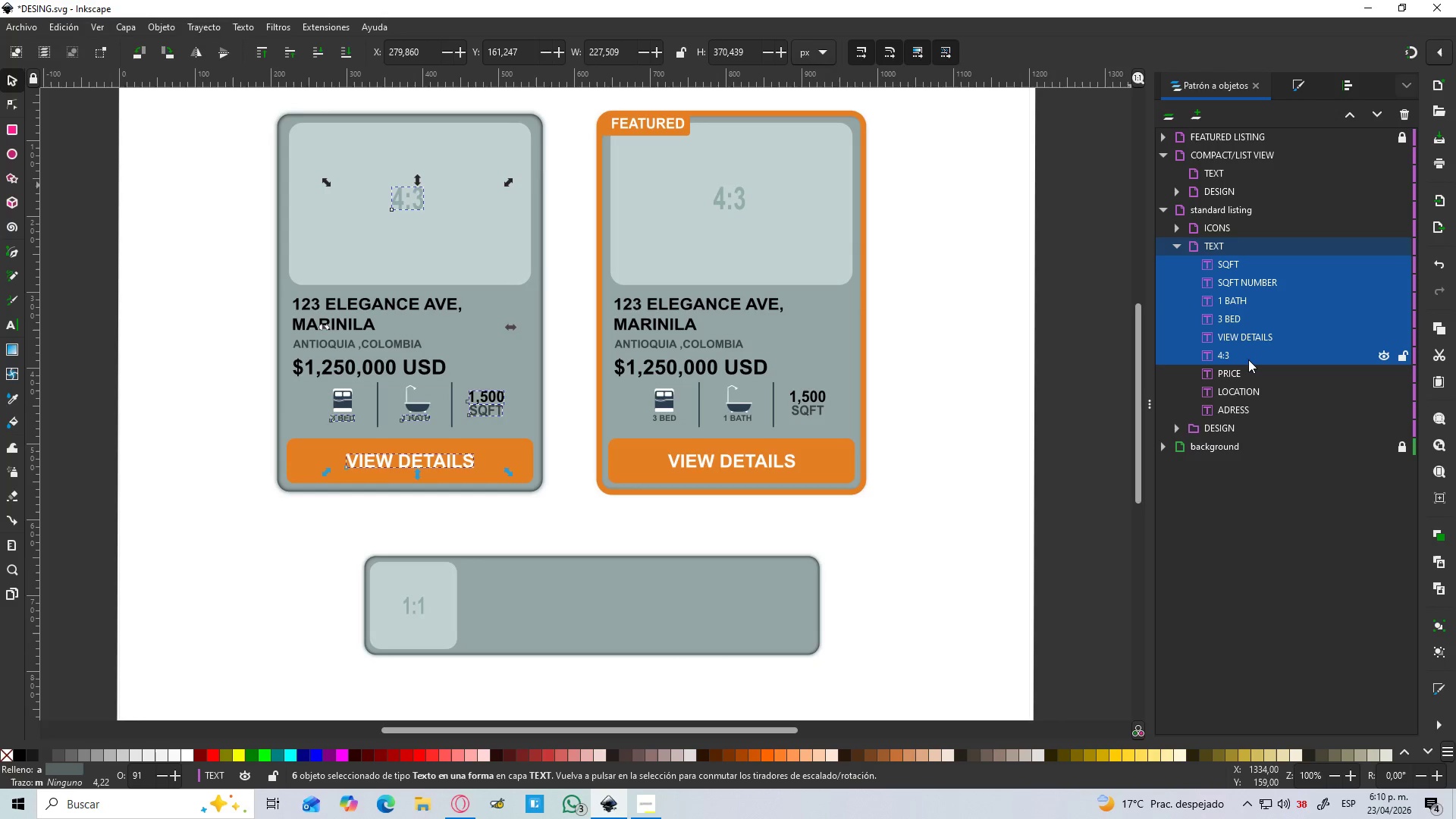 
key(Shift+ShiftLeft)
 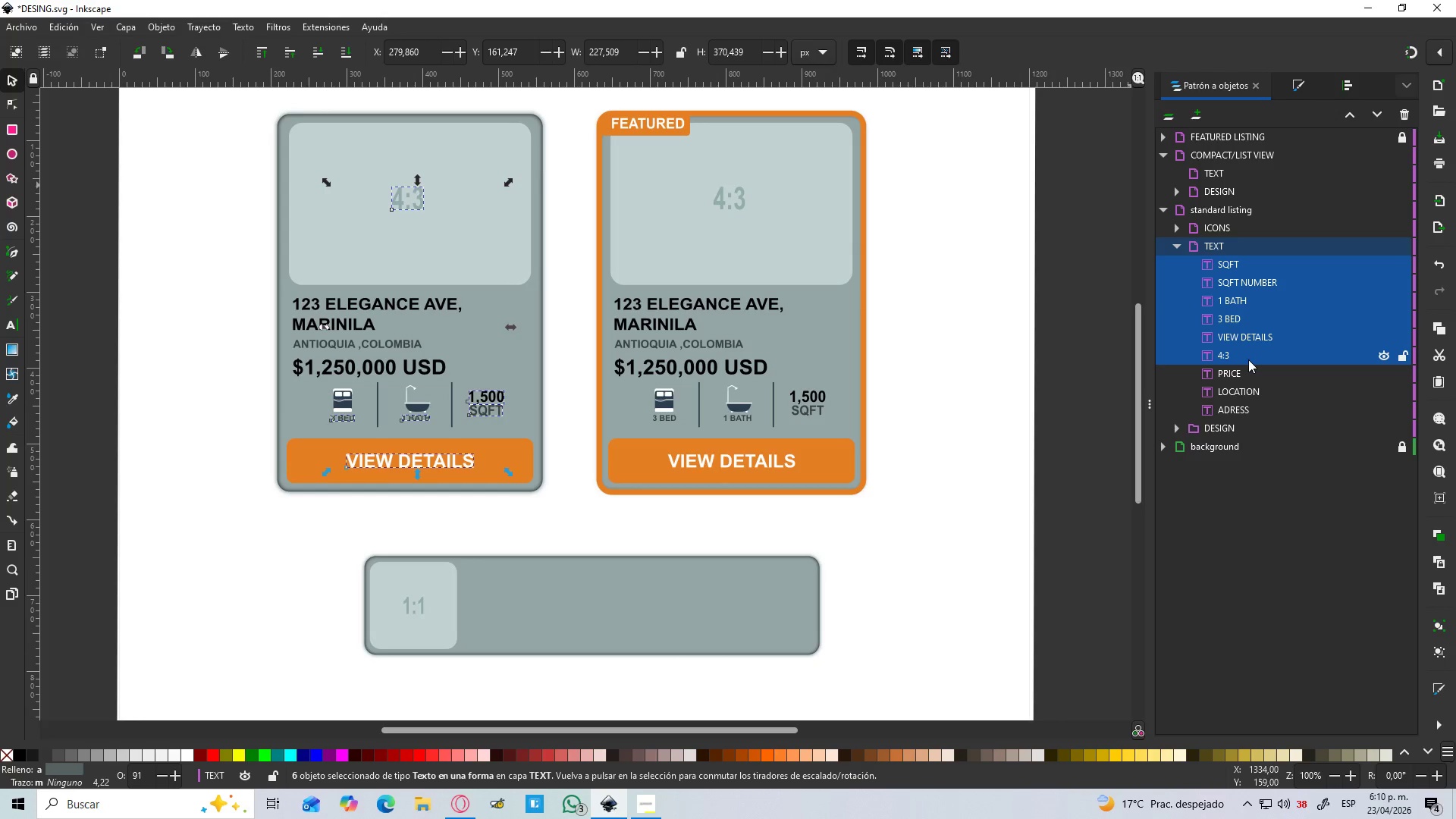 
key(Shift+ShiftLeft)
 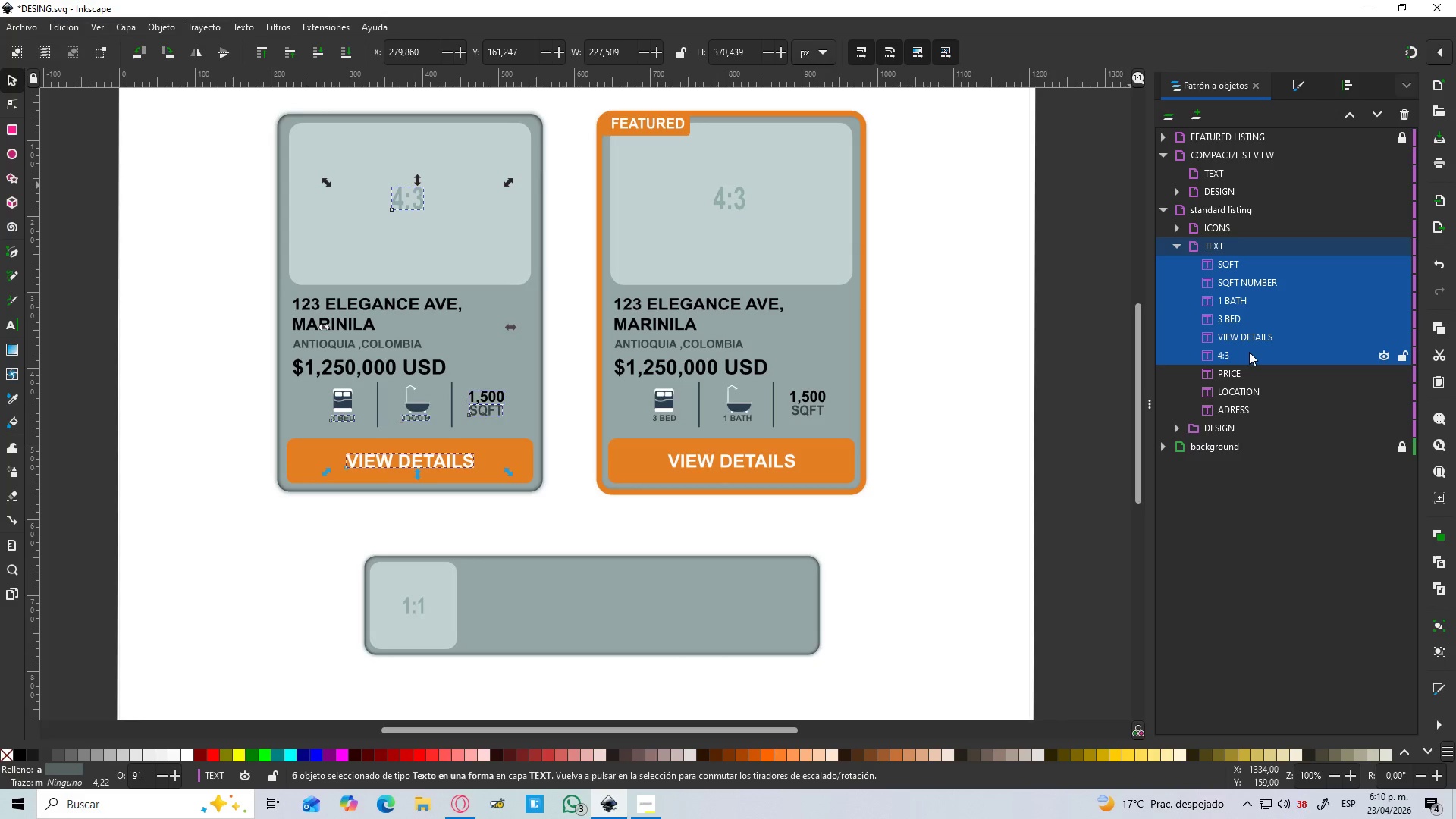 
left_click([1249, 352])
 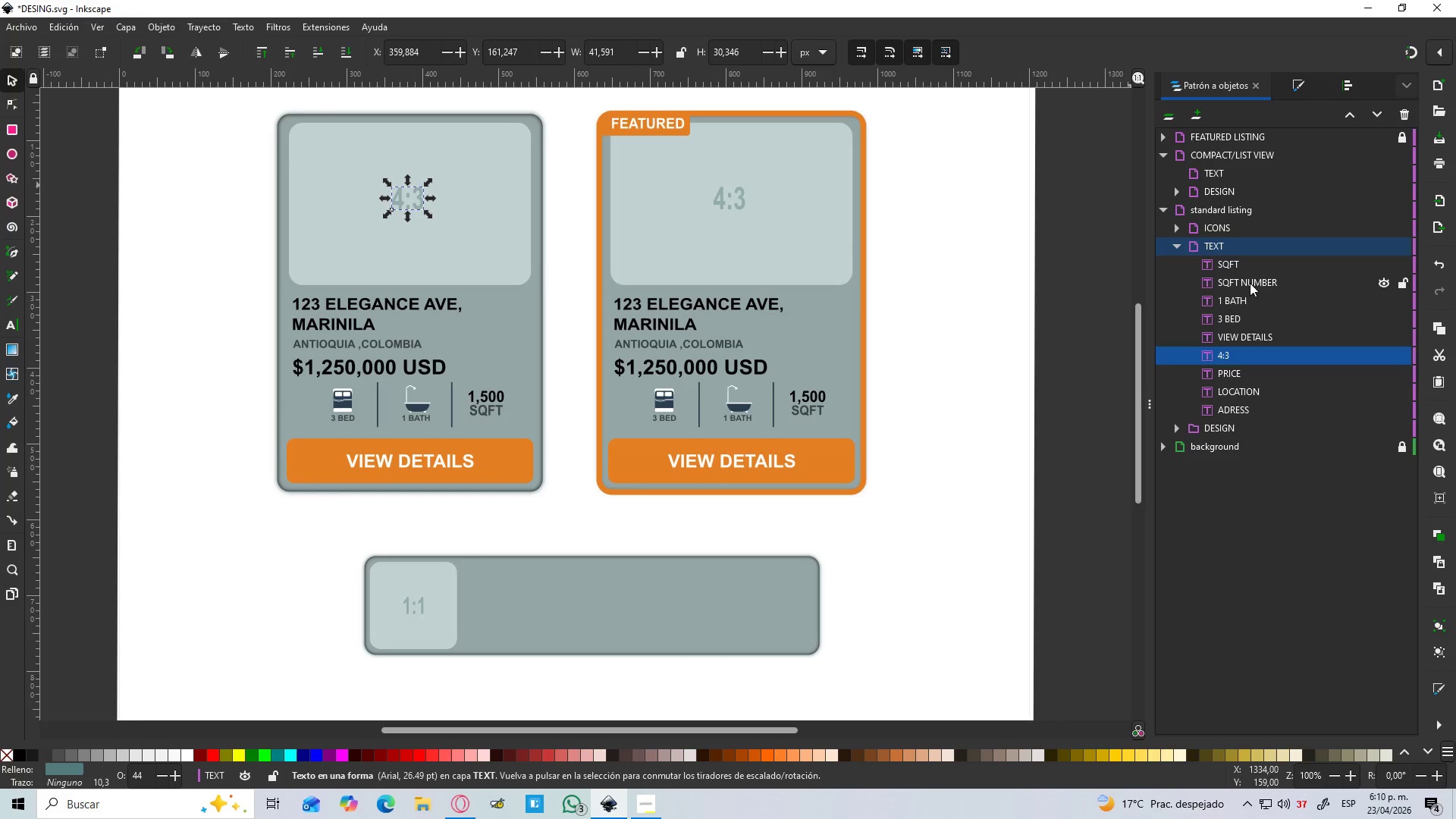 
left_click([1243, 268])
 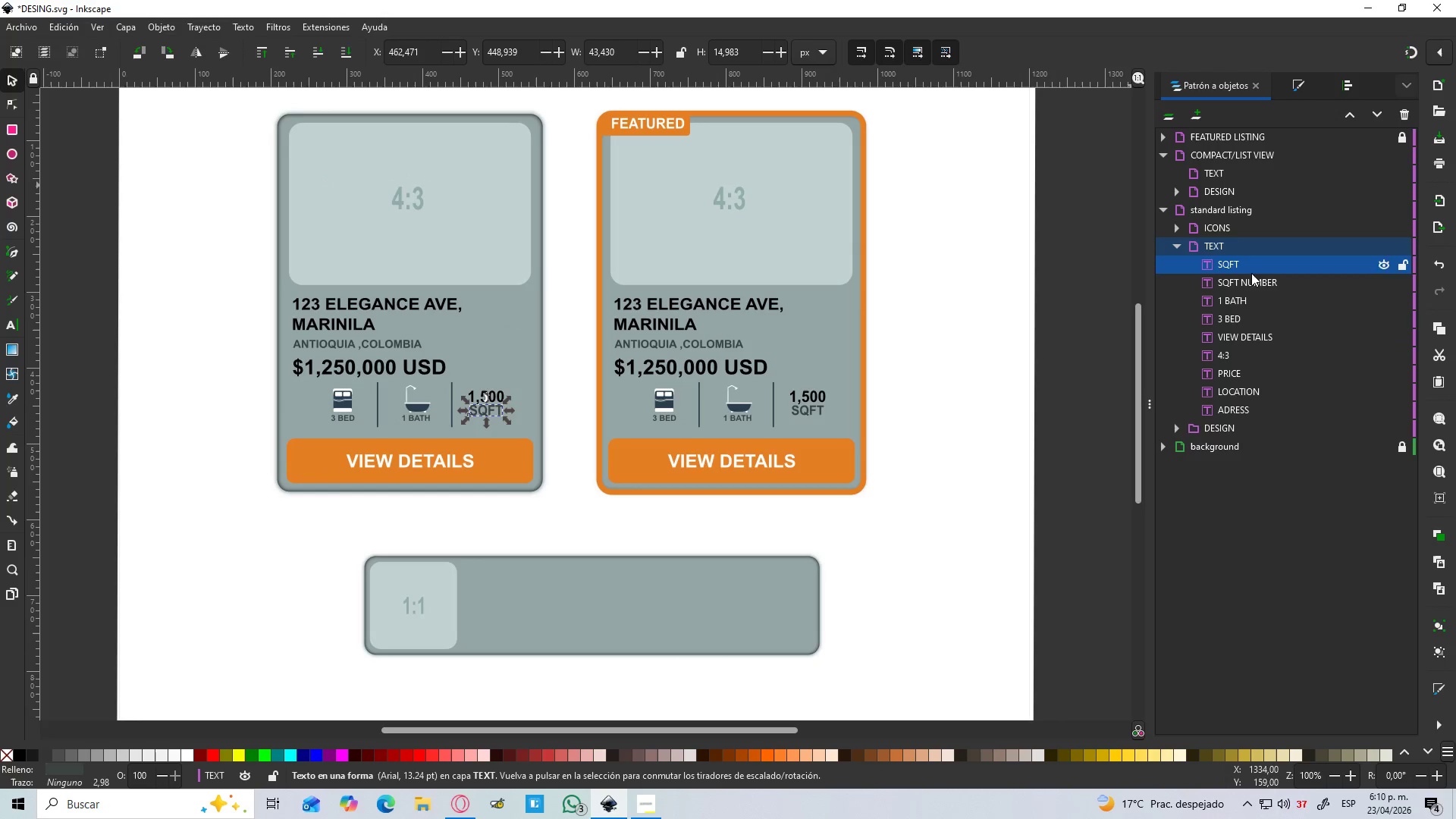 
hold_key(key=ShiftLeft, duration=1.52)
double_click([1259, 281])
 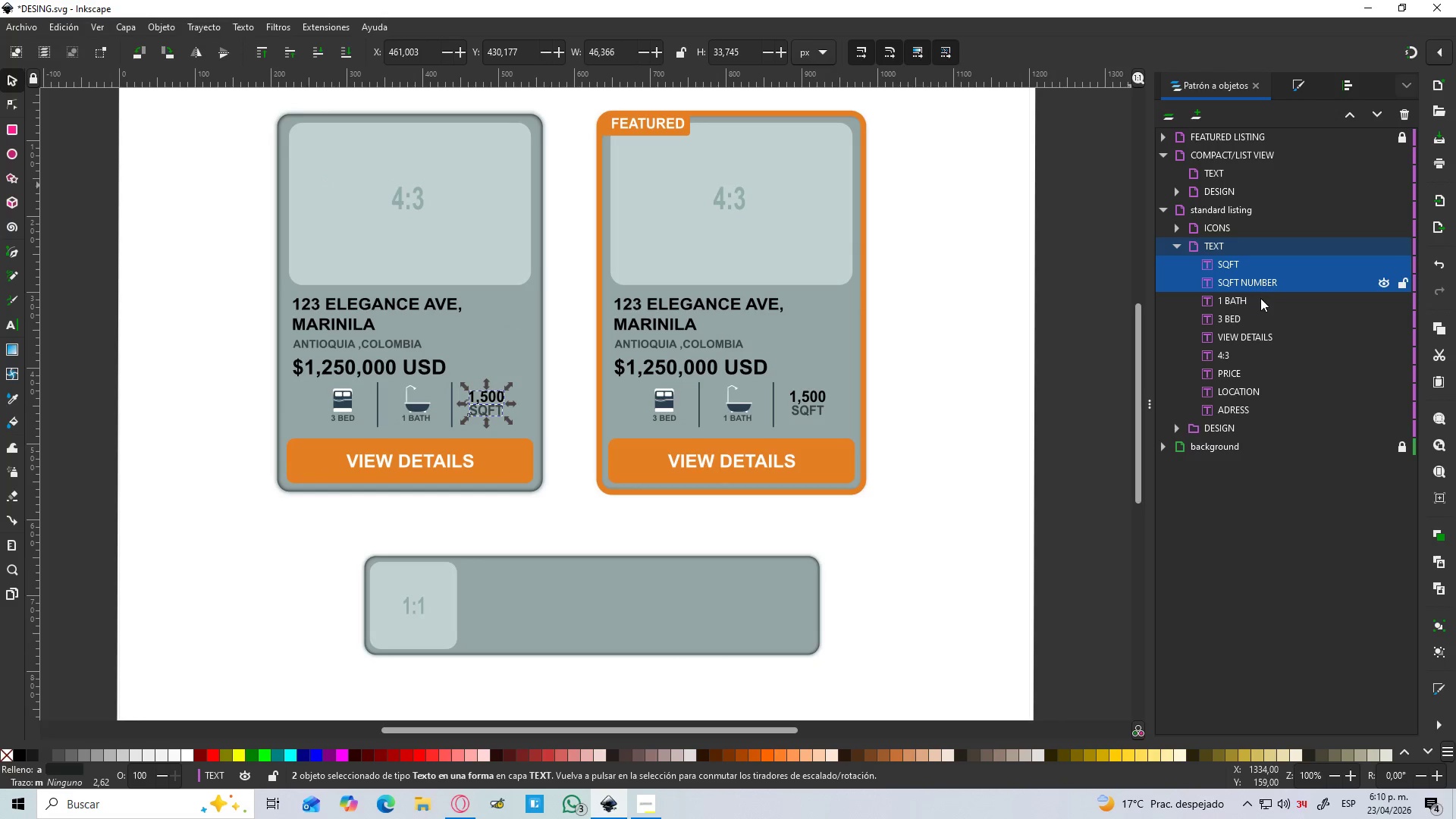 
triple_click([1260, 300])
 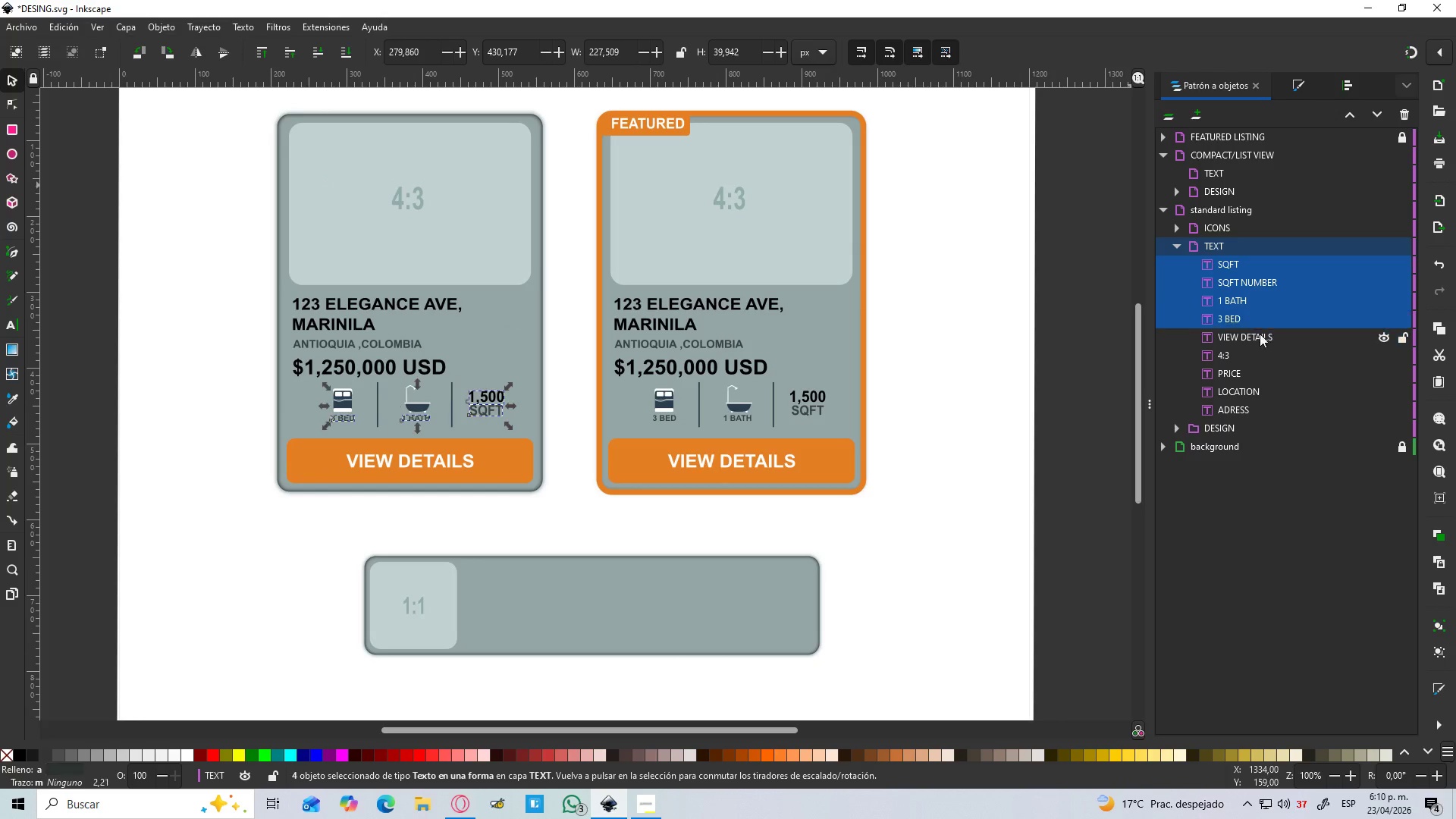 
hold_key(key=ShiftLeft, duration=1.5)
left_click([1250, 375])
 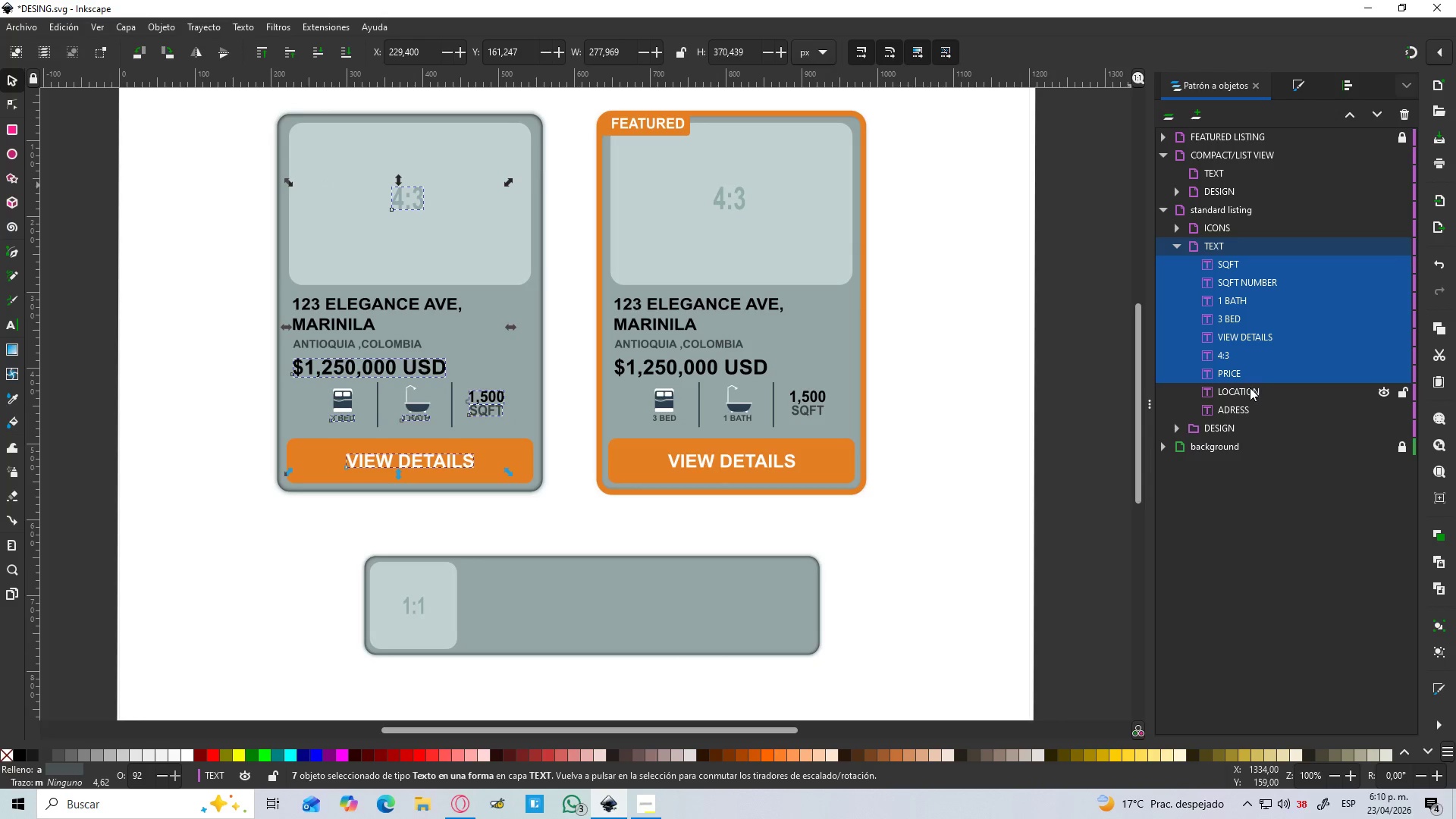 
double_click([1247, 388])
 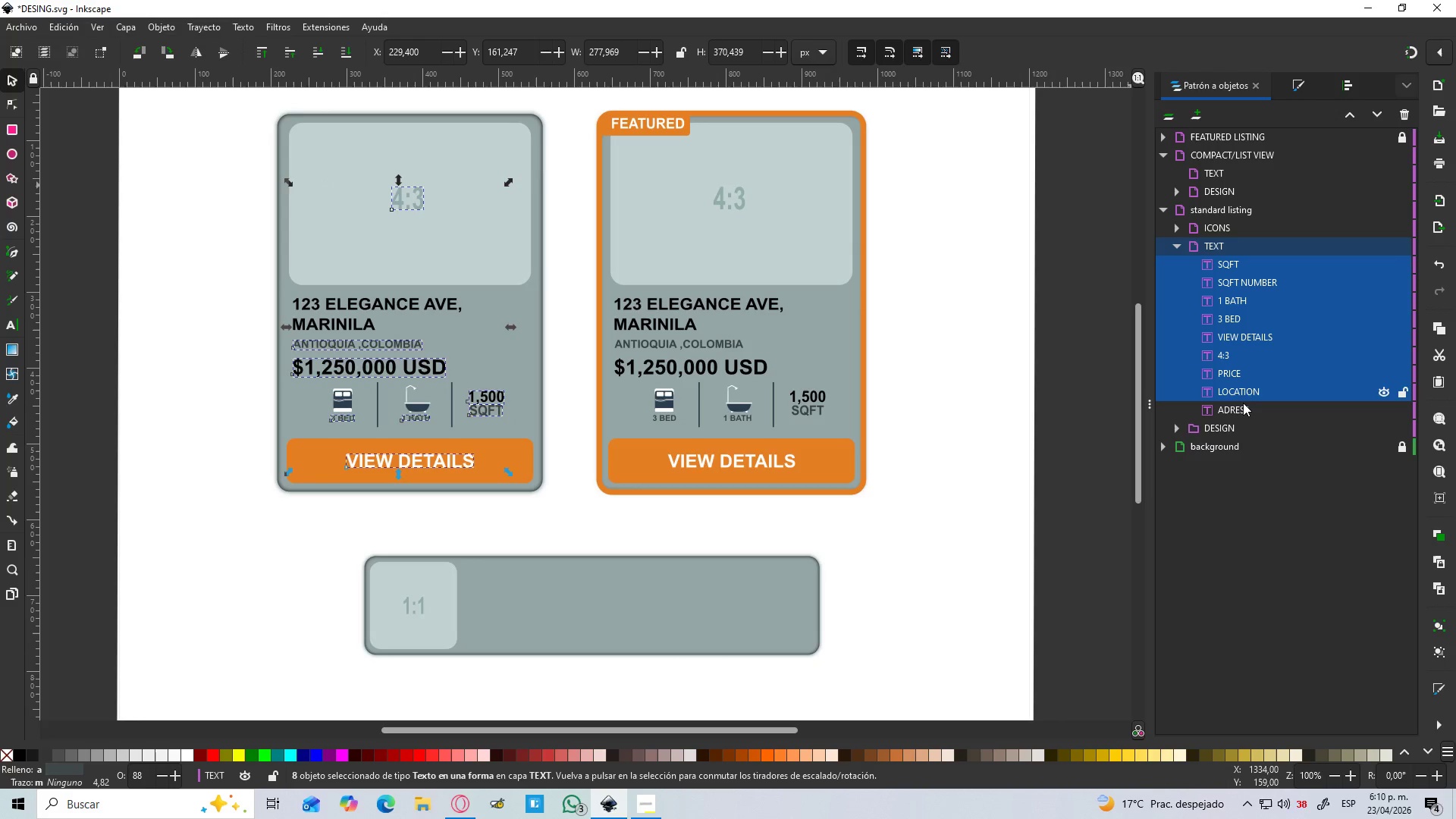 
hold_key(key=ShiftLeft, duration=0.73)
left_click([1235, 406])
 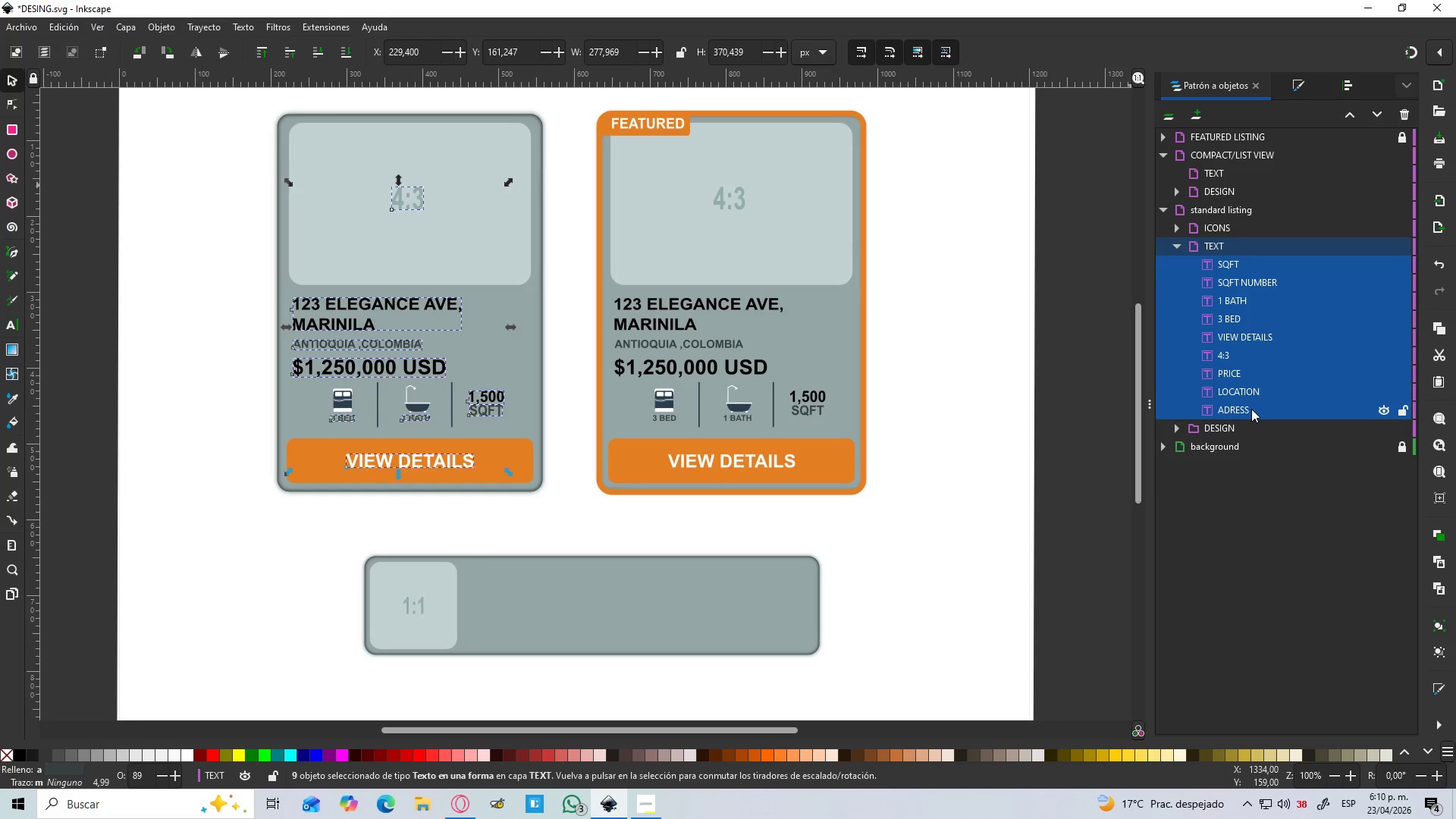 
hold_key(key=ControlLeft, duration=1.51)
triple_click([1250, 389])
 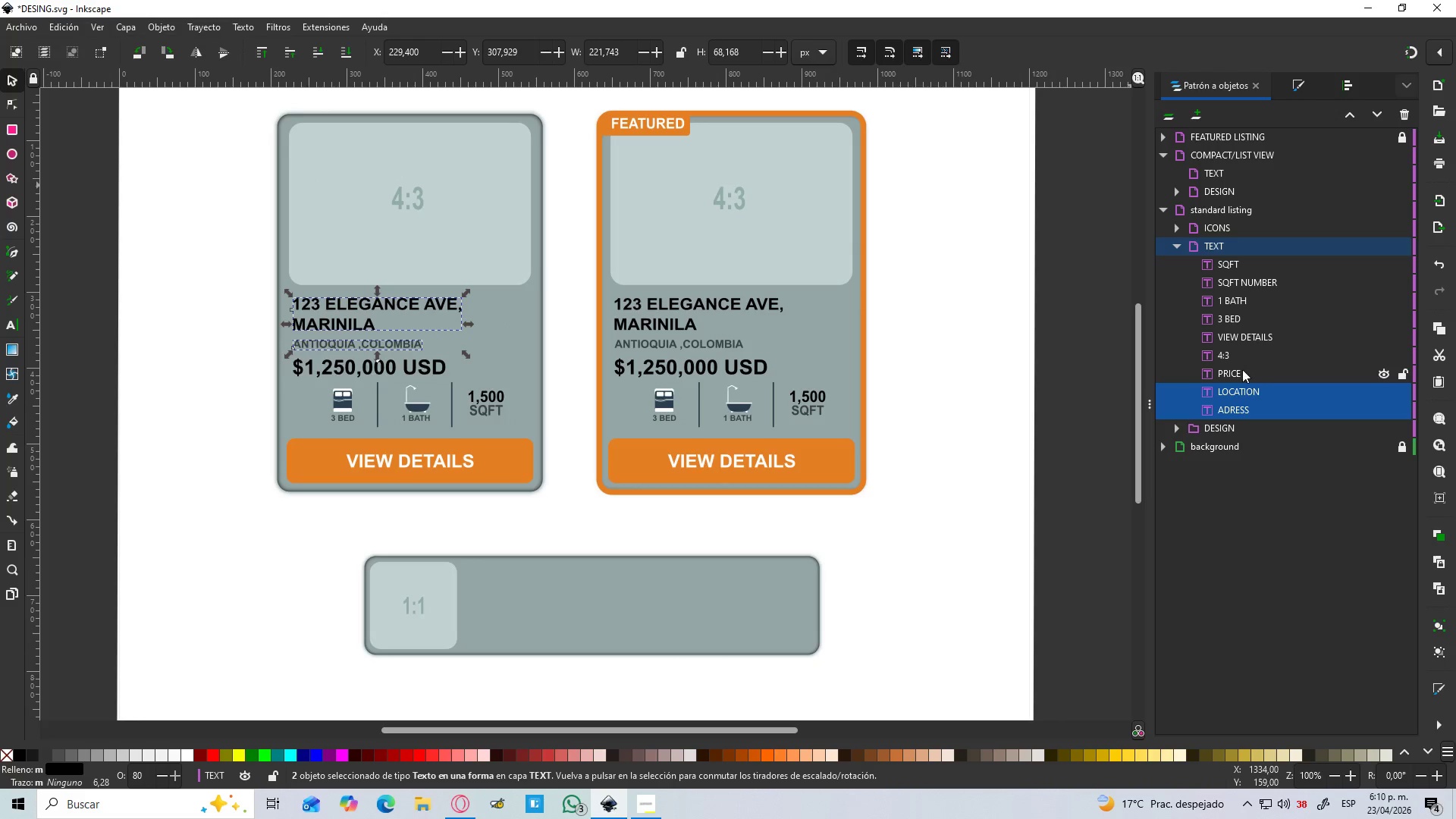 
triple_click([1239, 366])
 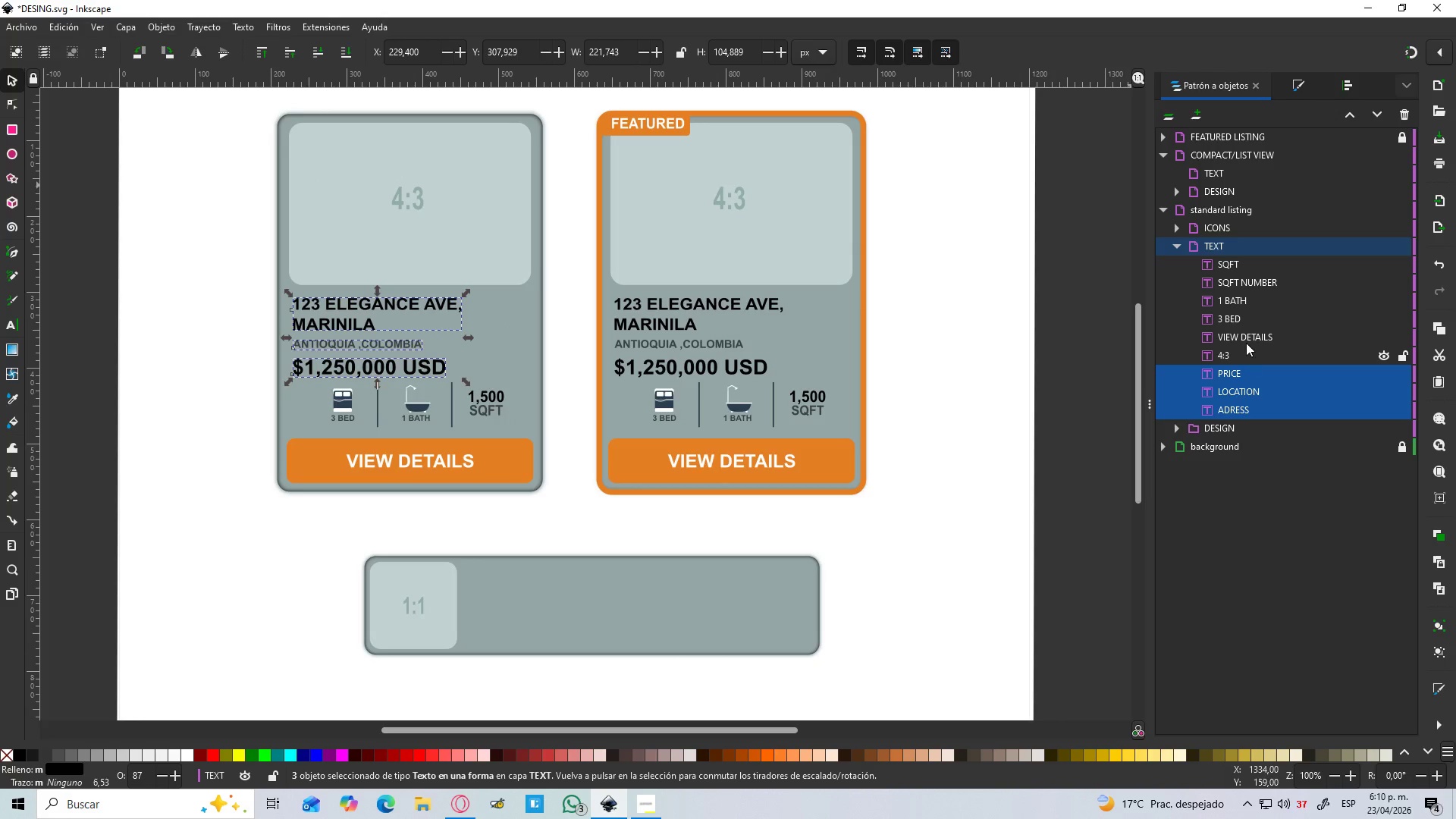 
triple_click([1246, 341])
 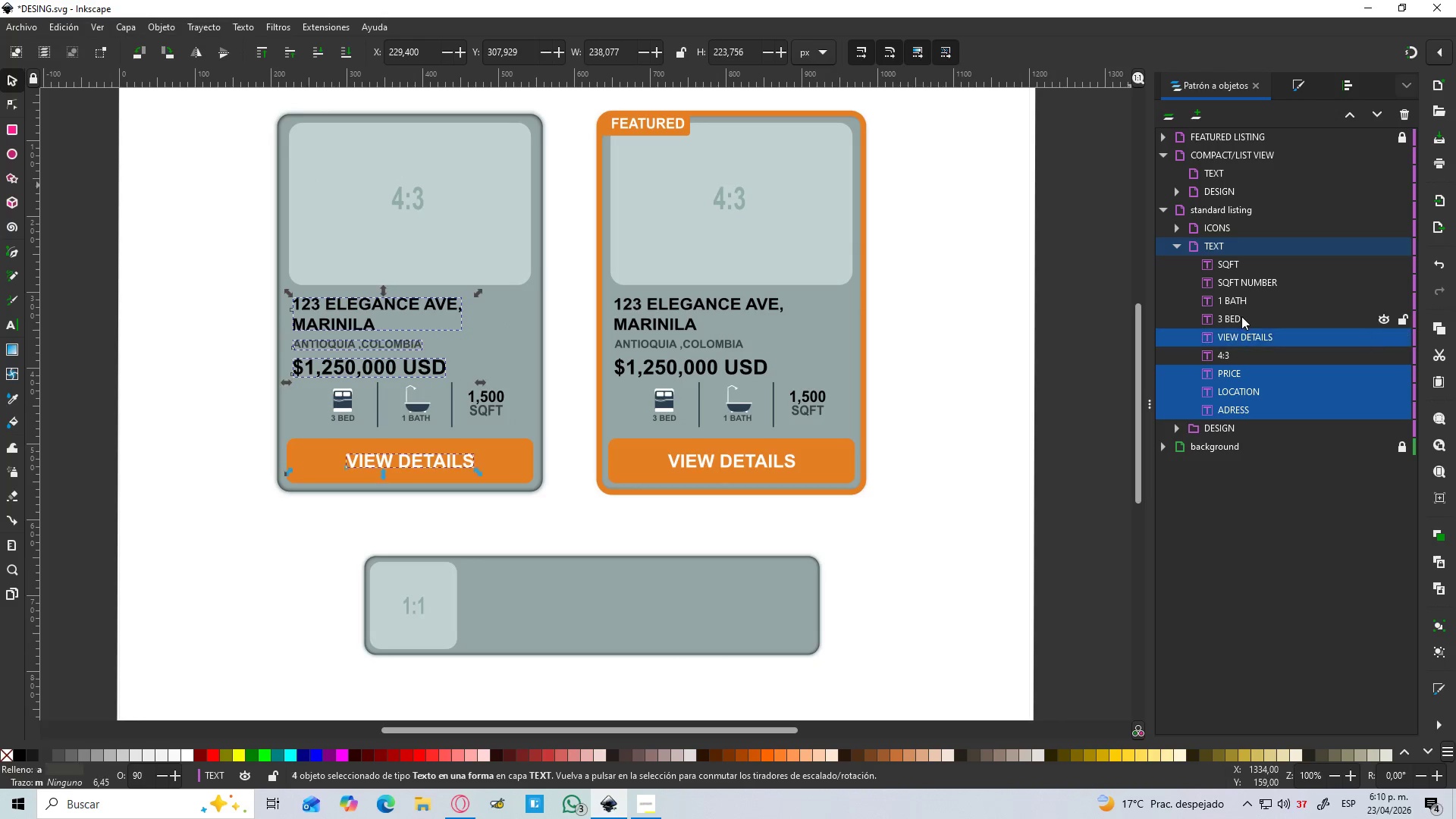 
triple_click([1241, 316])
 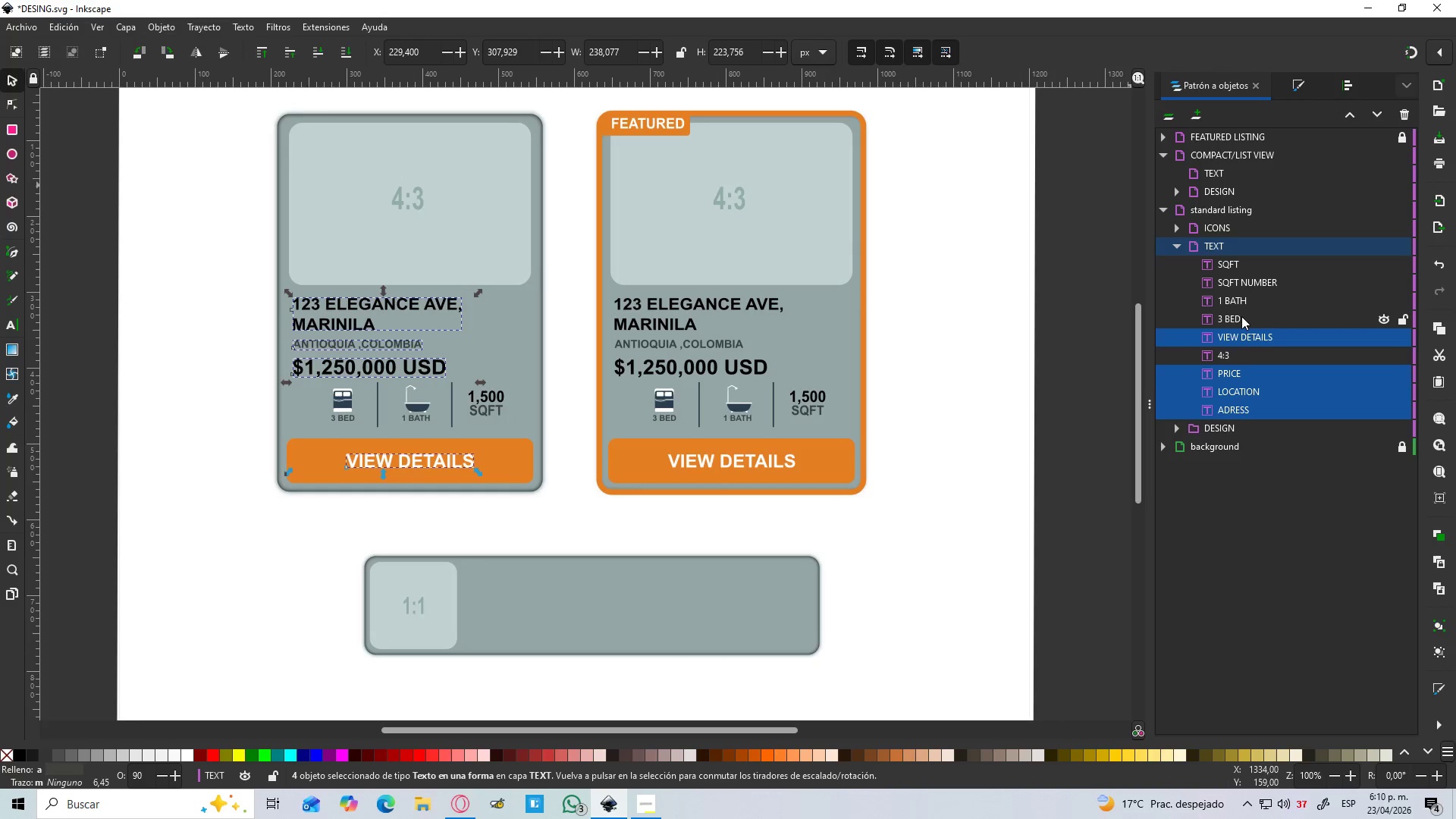 
hold_key(key=ControlLeft, duration=1.44)
triple_click([1245, 302])
 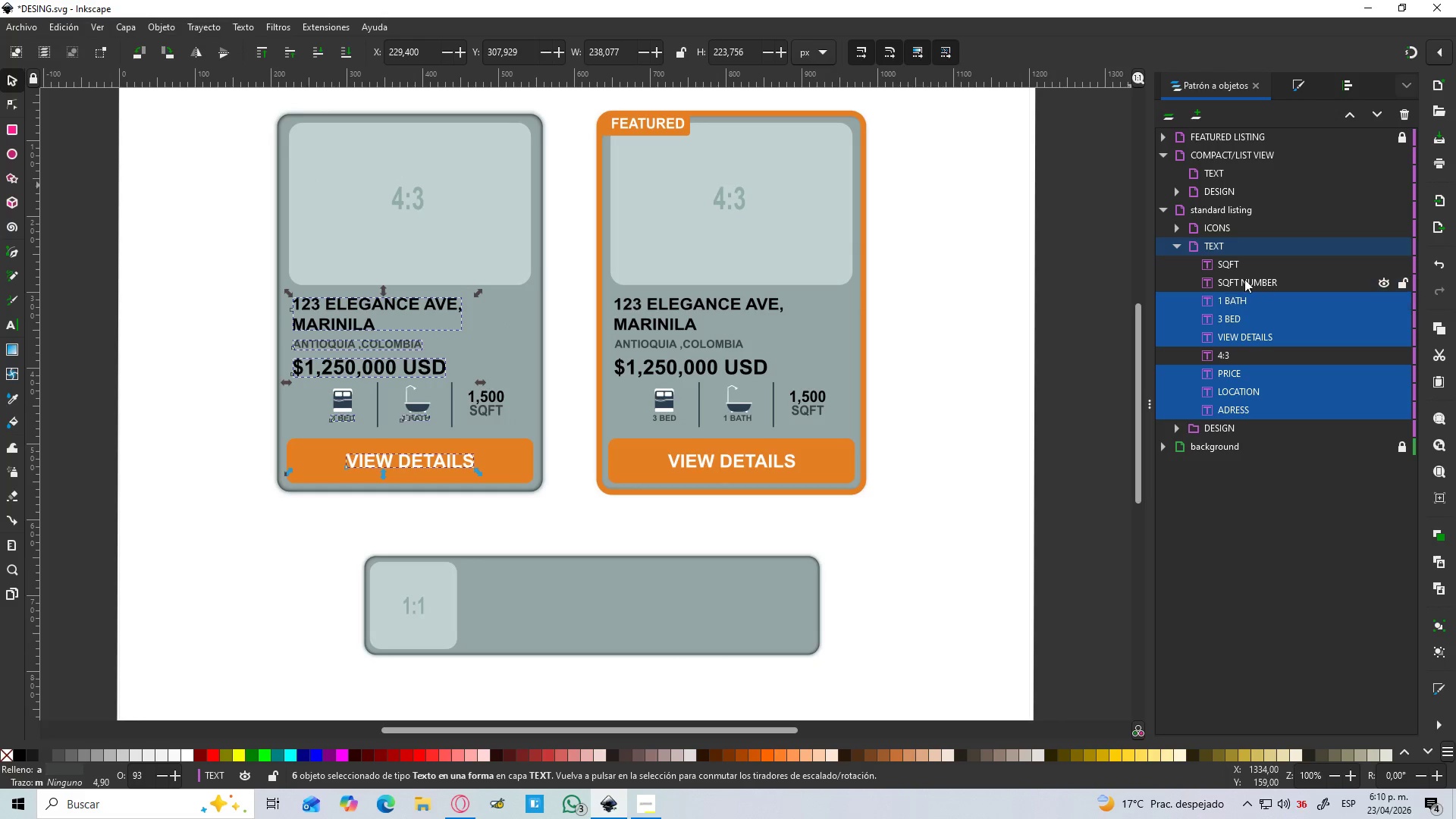 
triple_click([1244, 279])
 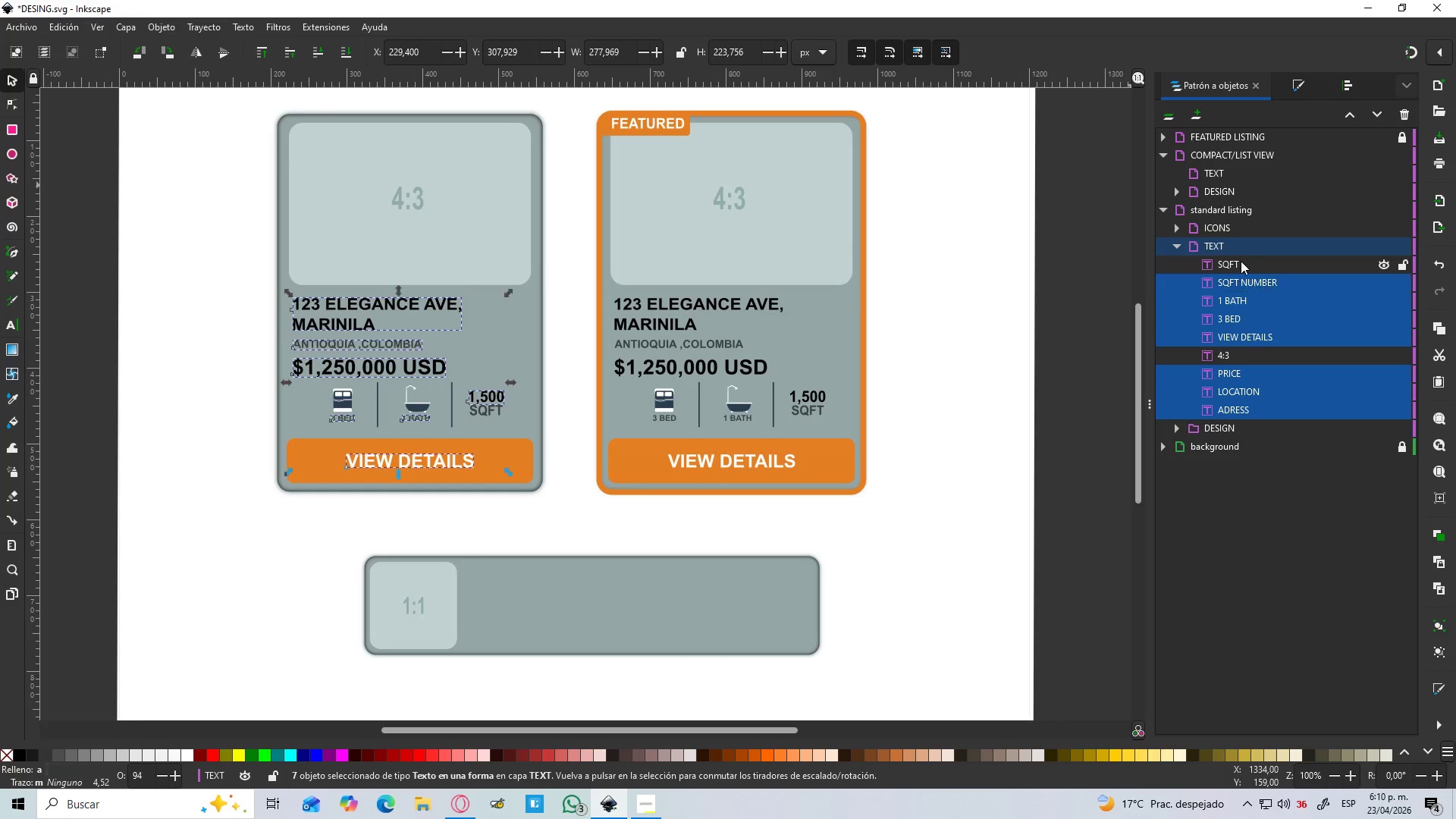 
triple_click([1240, 260])
 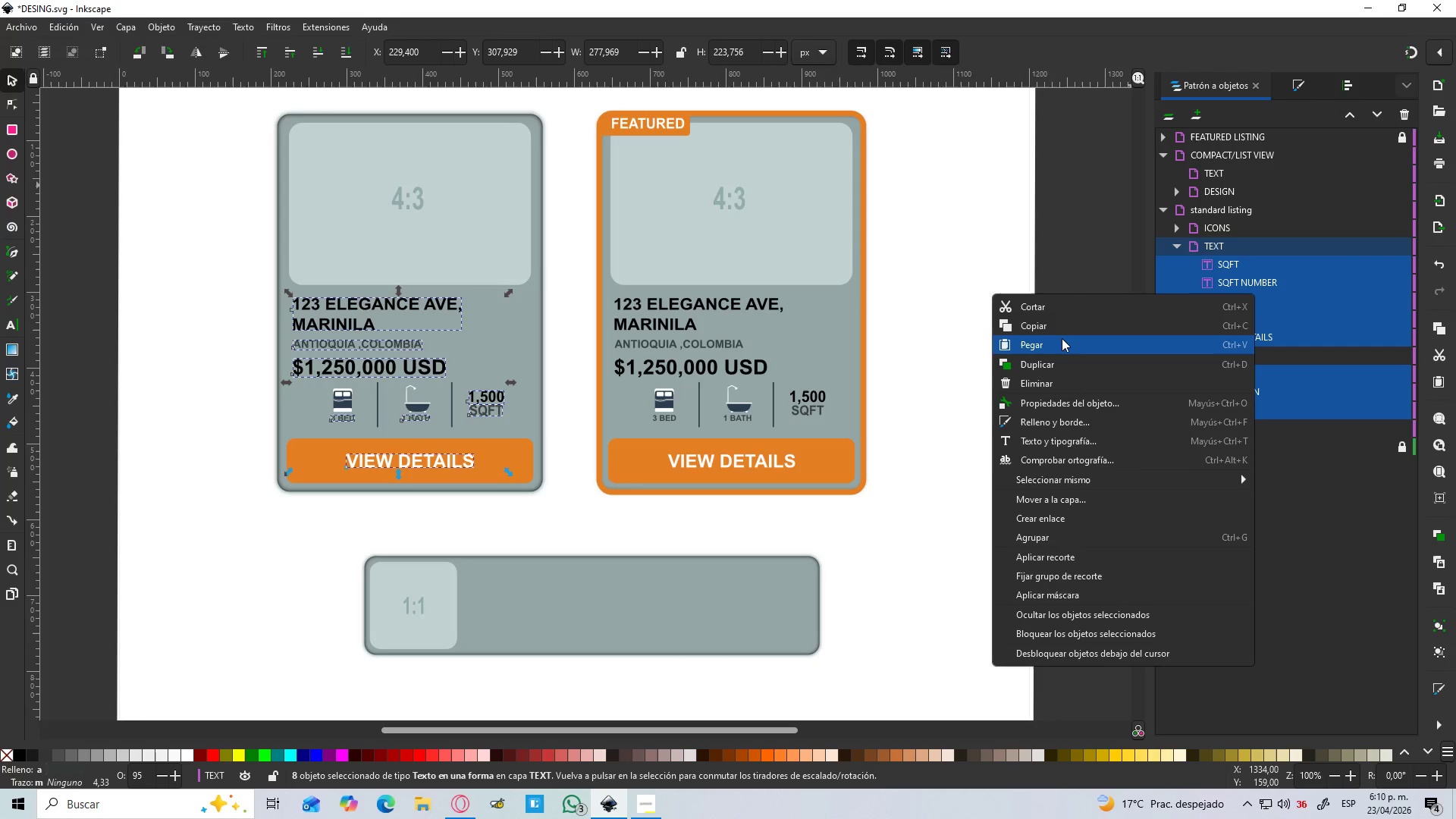 
left_click([1066, 328])
 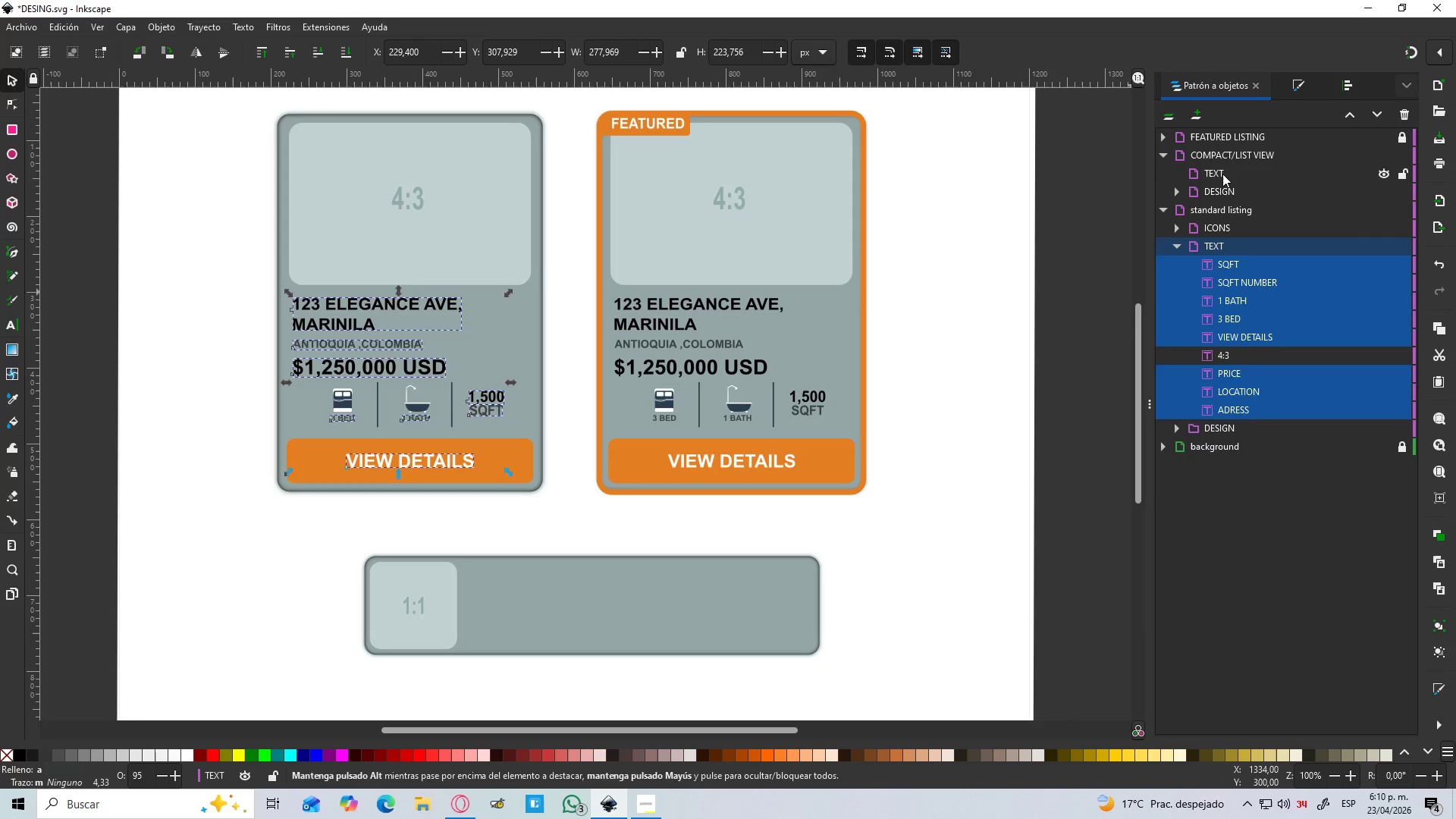 
right_click([1238, 174])
 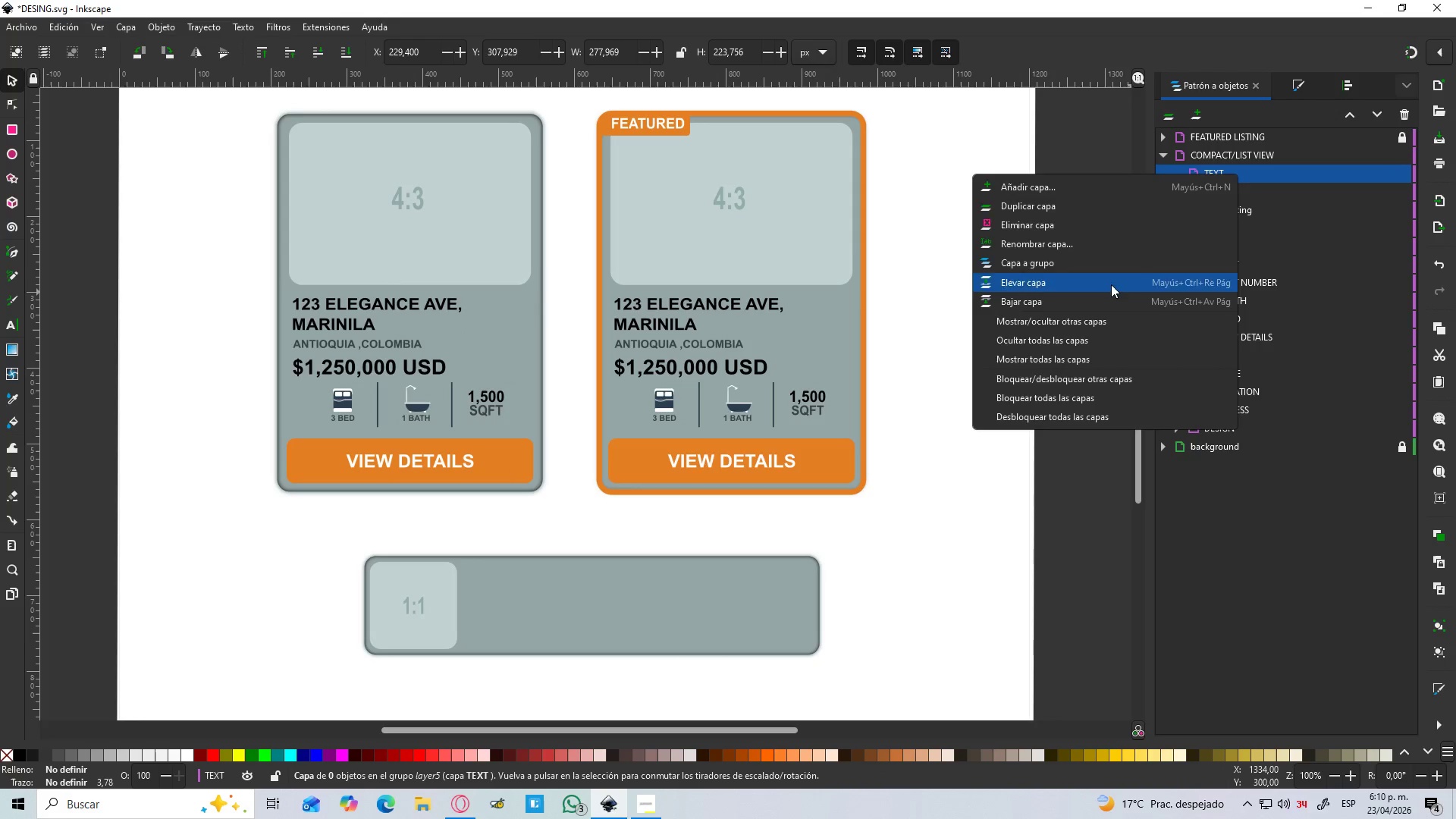 
left_click([1279, 177])
 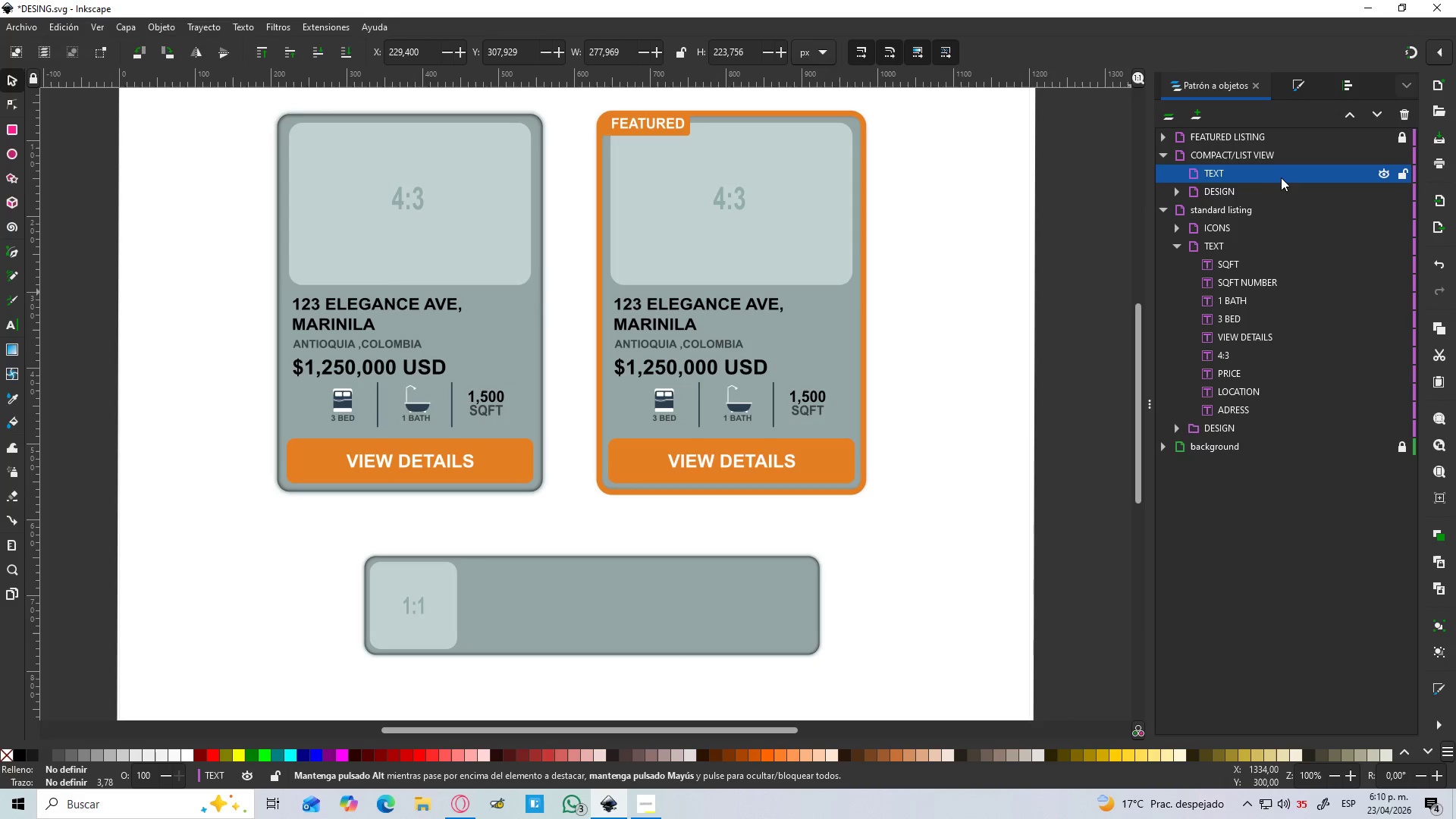 
key(Control+V)
 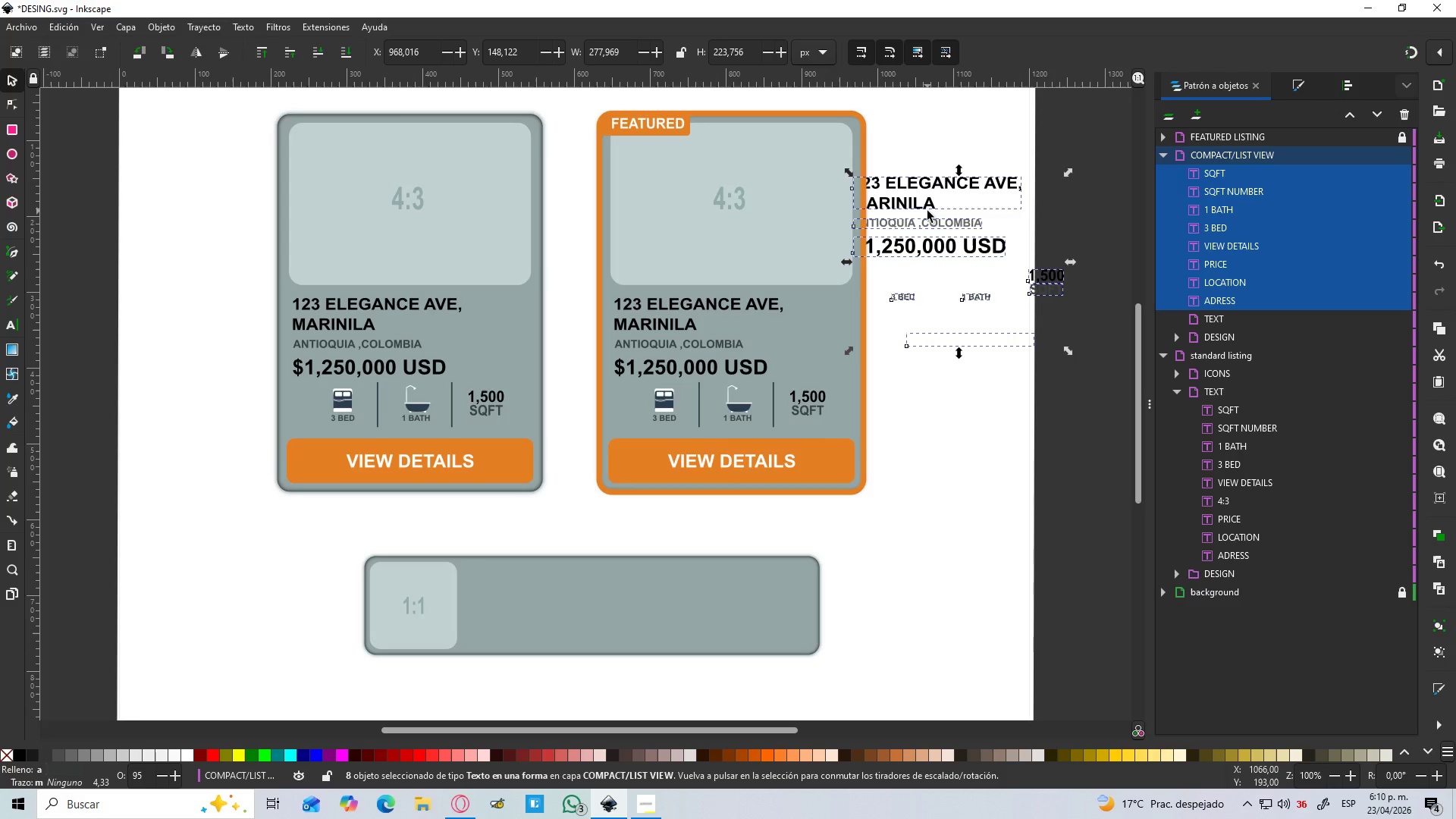 
left_click_drag(start_coordinate=[924, 205], to_coordinate=[772, 579])
 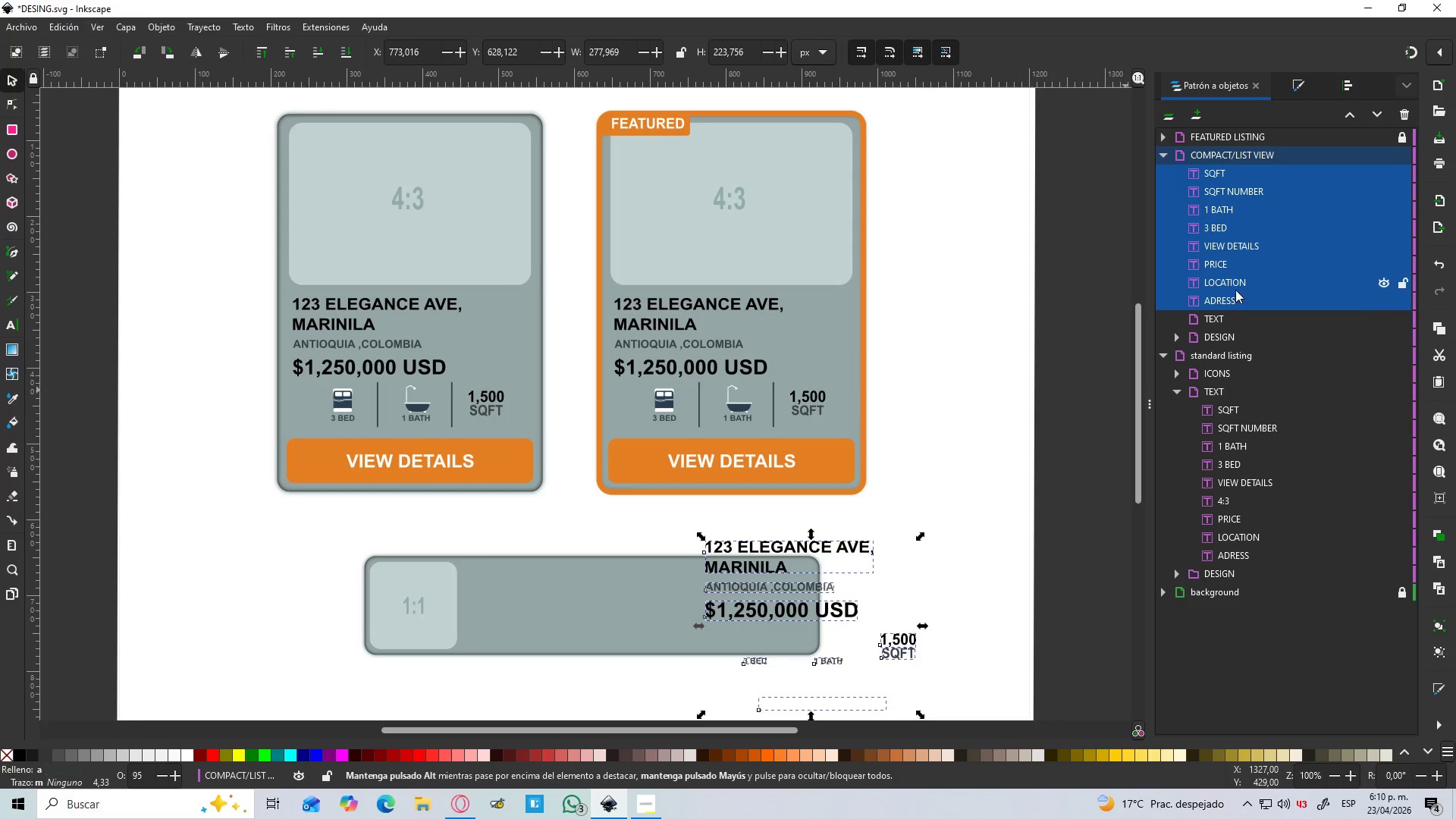 
left_click_drag(start_coordinate=[1222, 285], to_coordinate=[1244, 319])
 